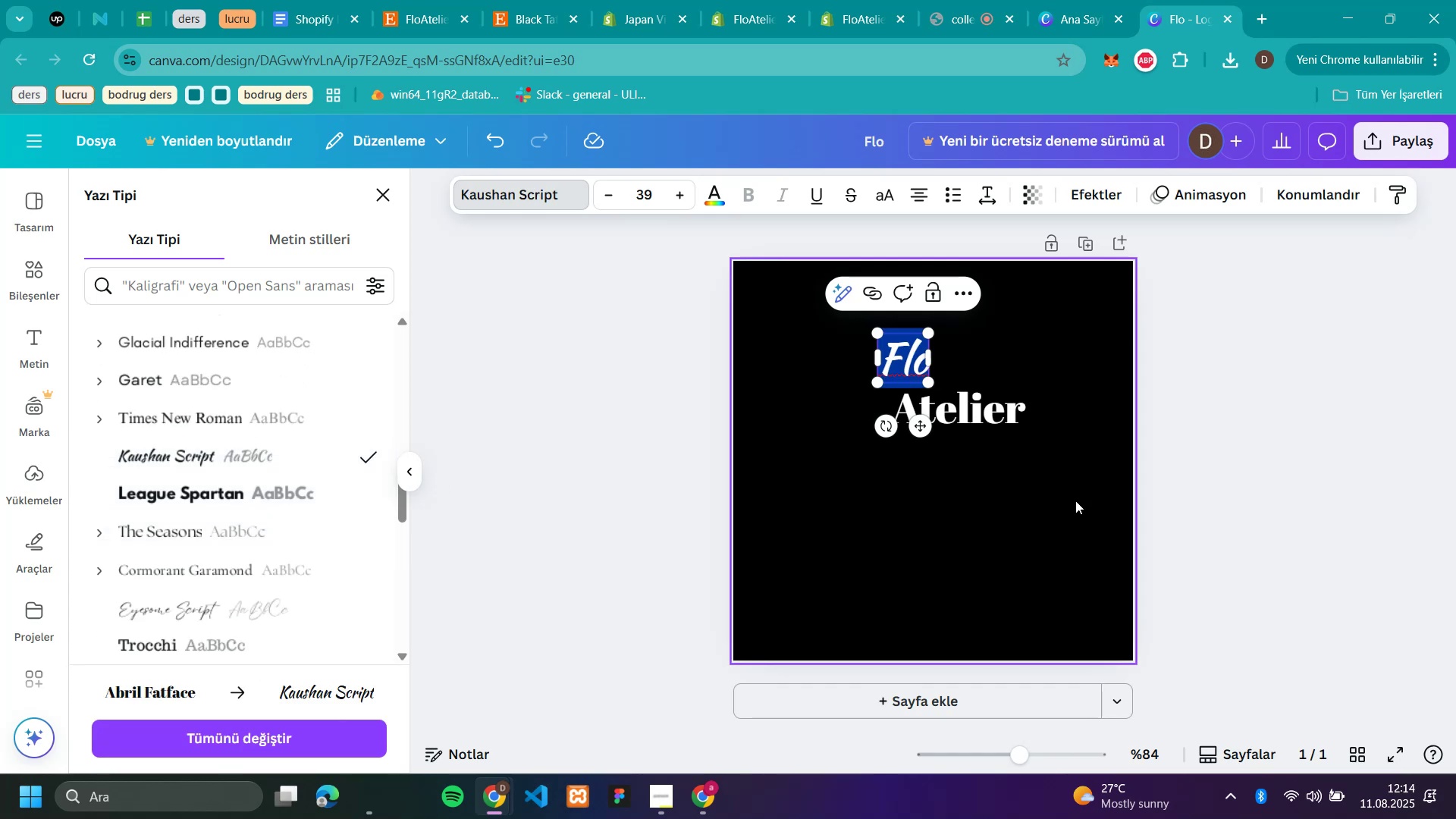 
left_click([961, 406])
 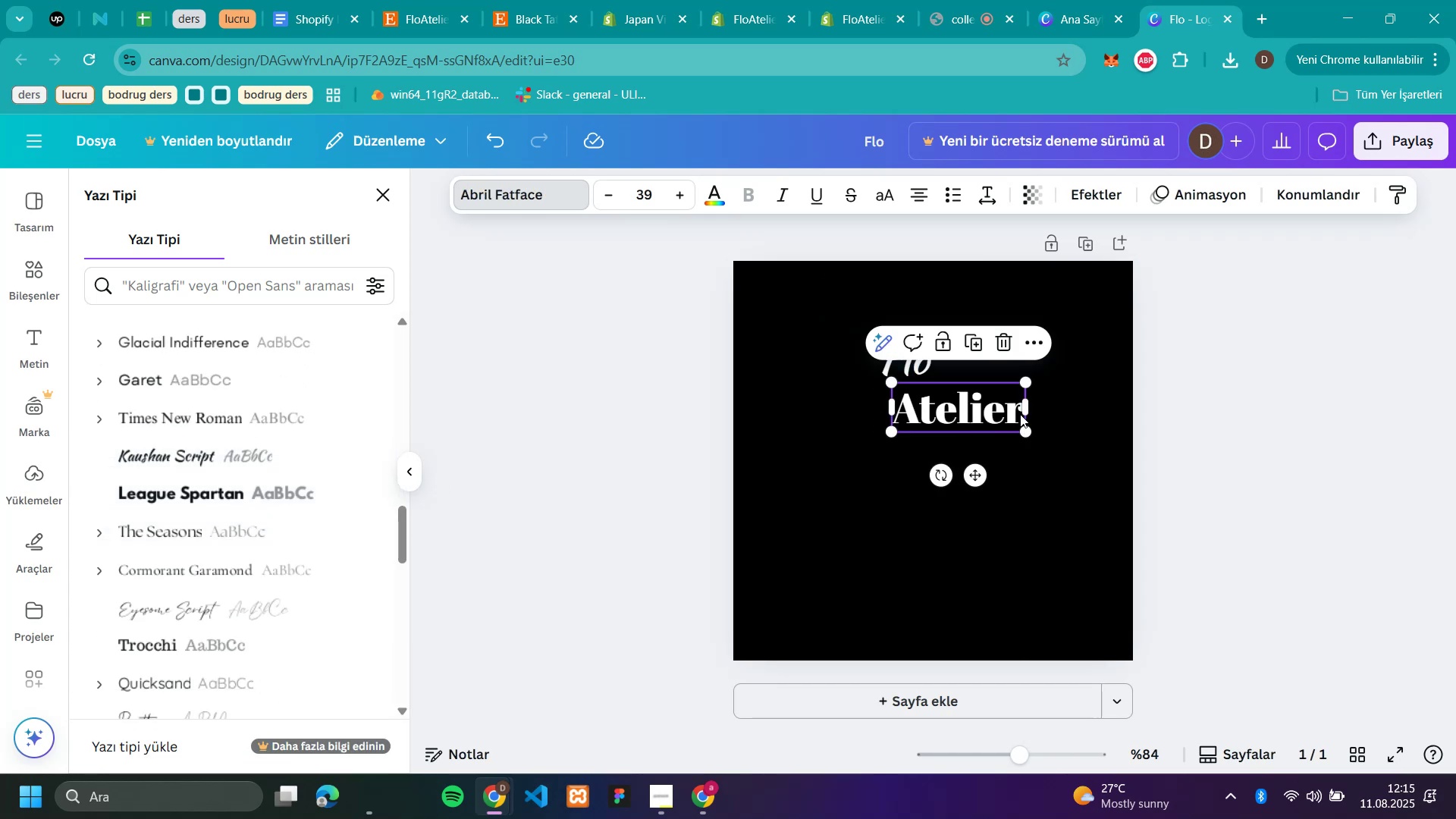 
left_click([1016, 414])
 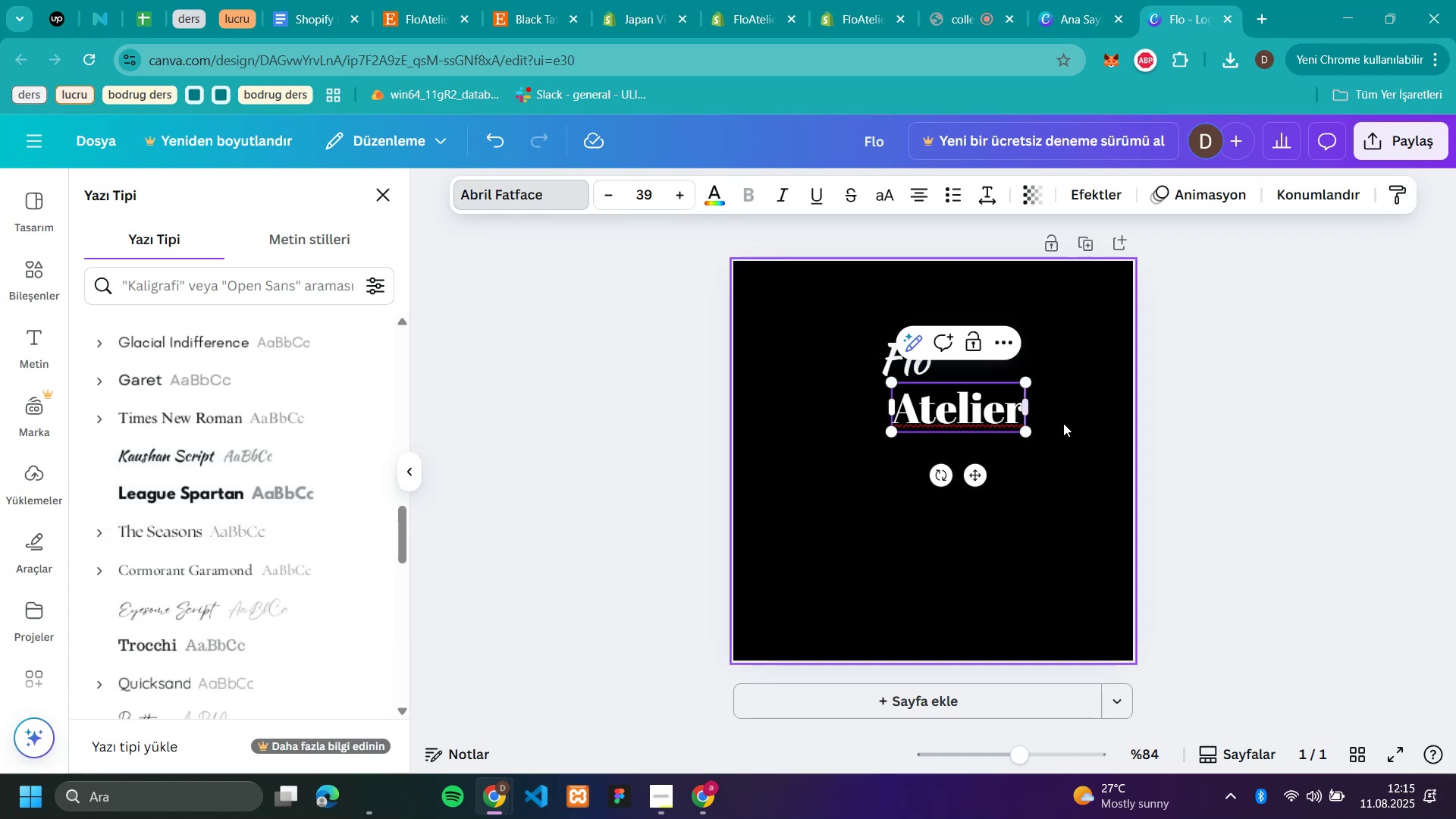 
left_click([1399, 447])
 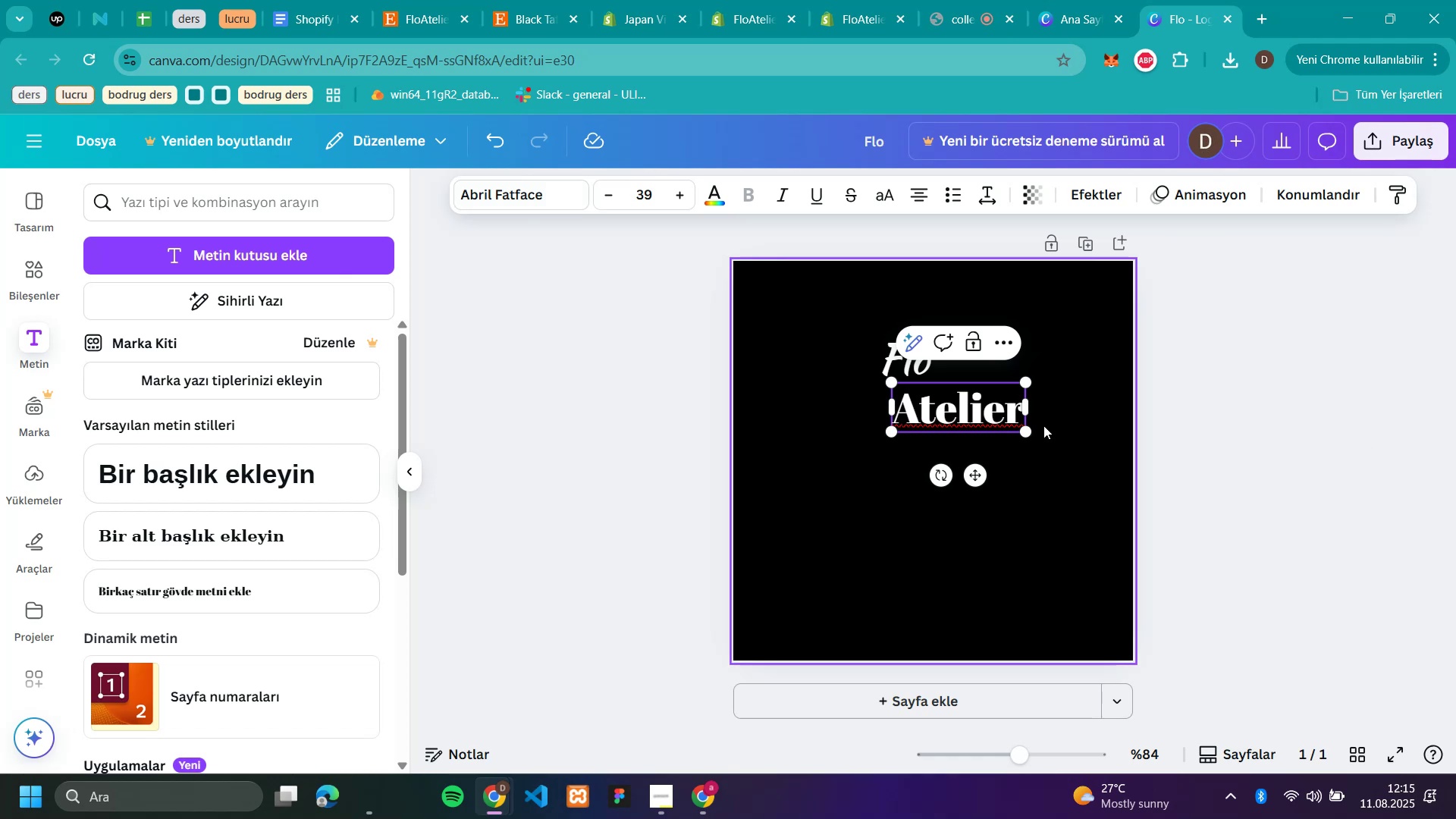 
left_click([981, 529])
 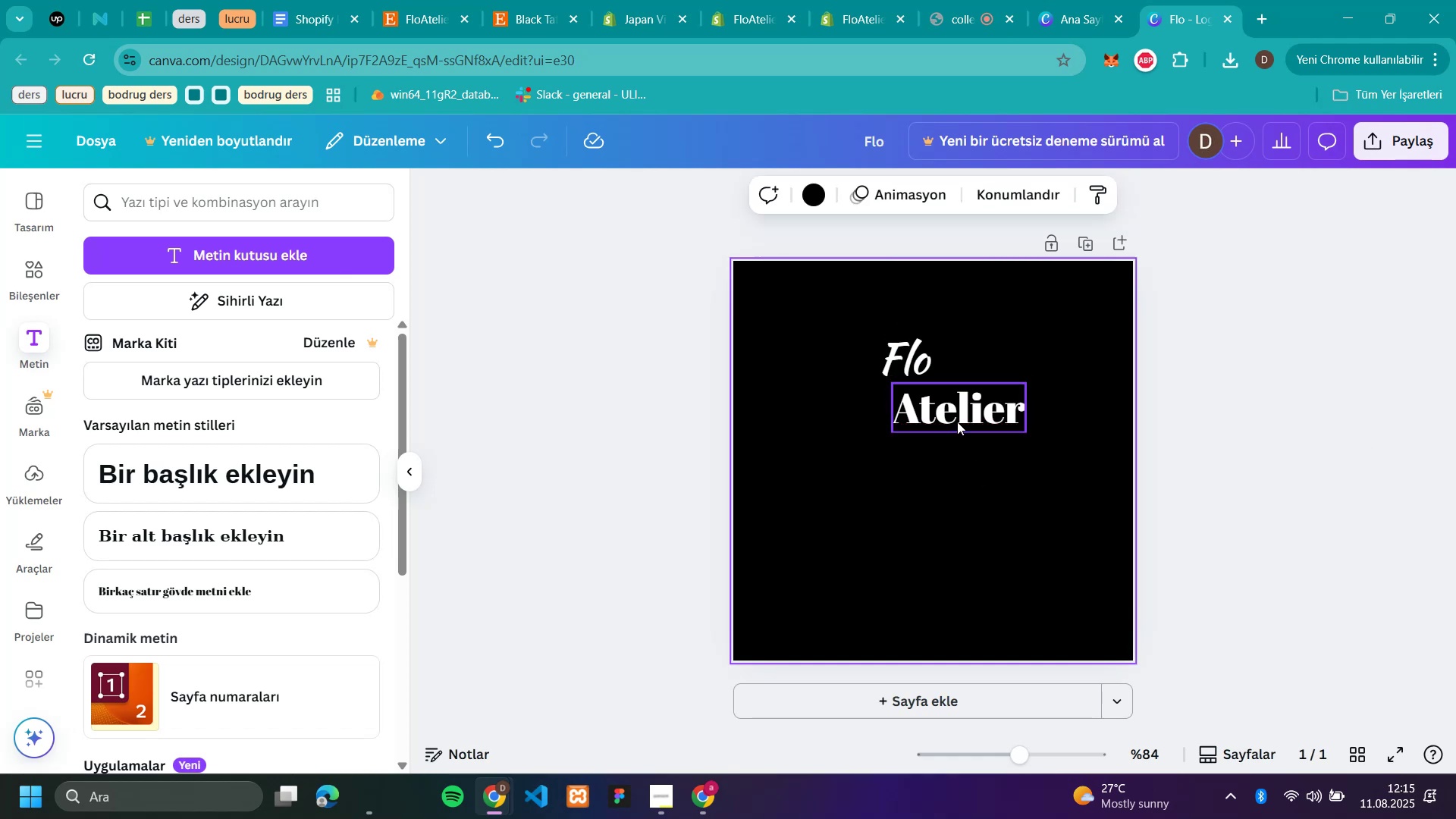 
left_click([906, 342])
 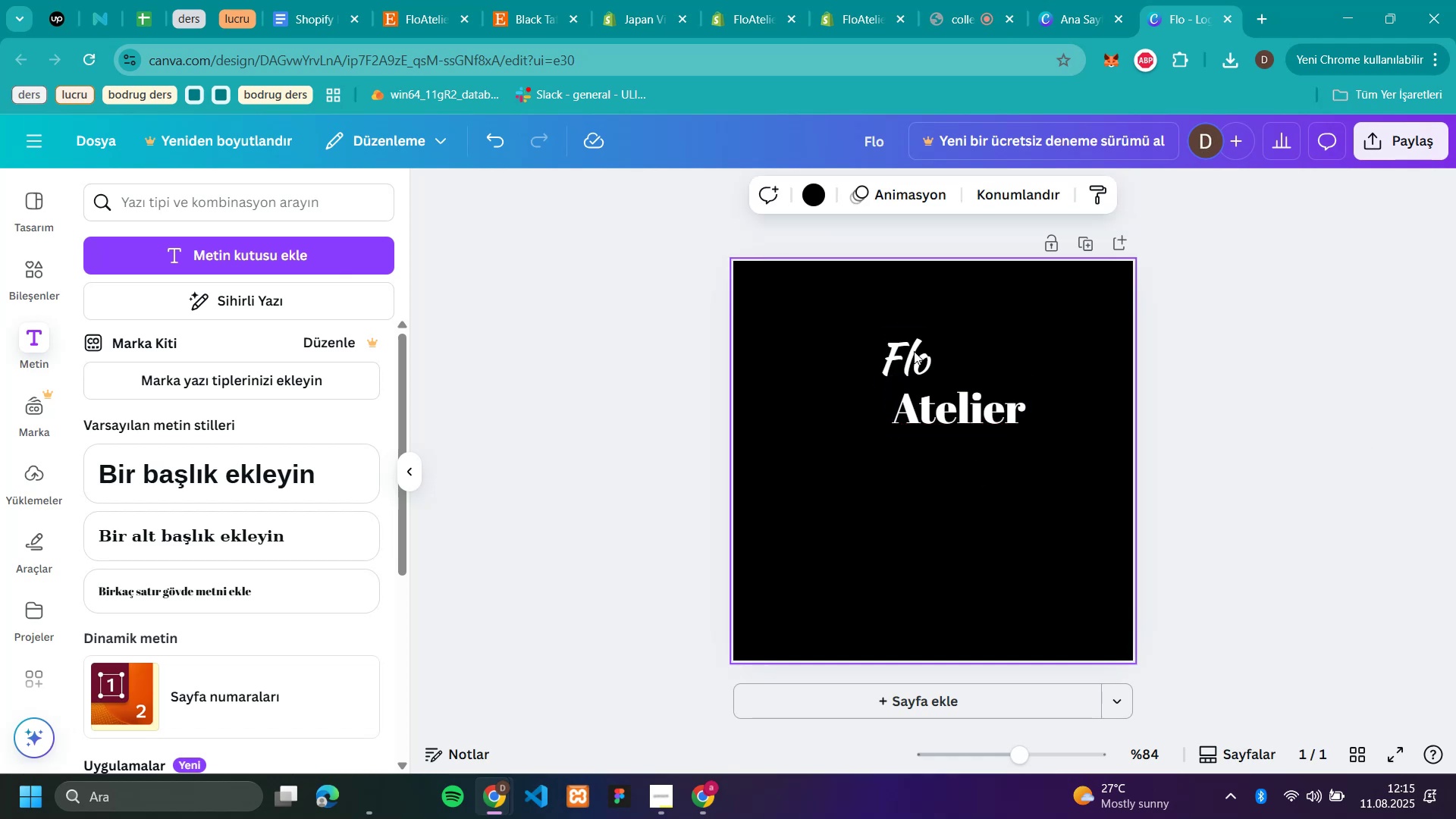 
left_click([921, 357])
 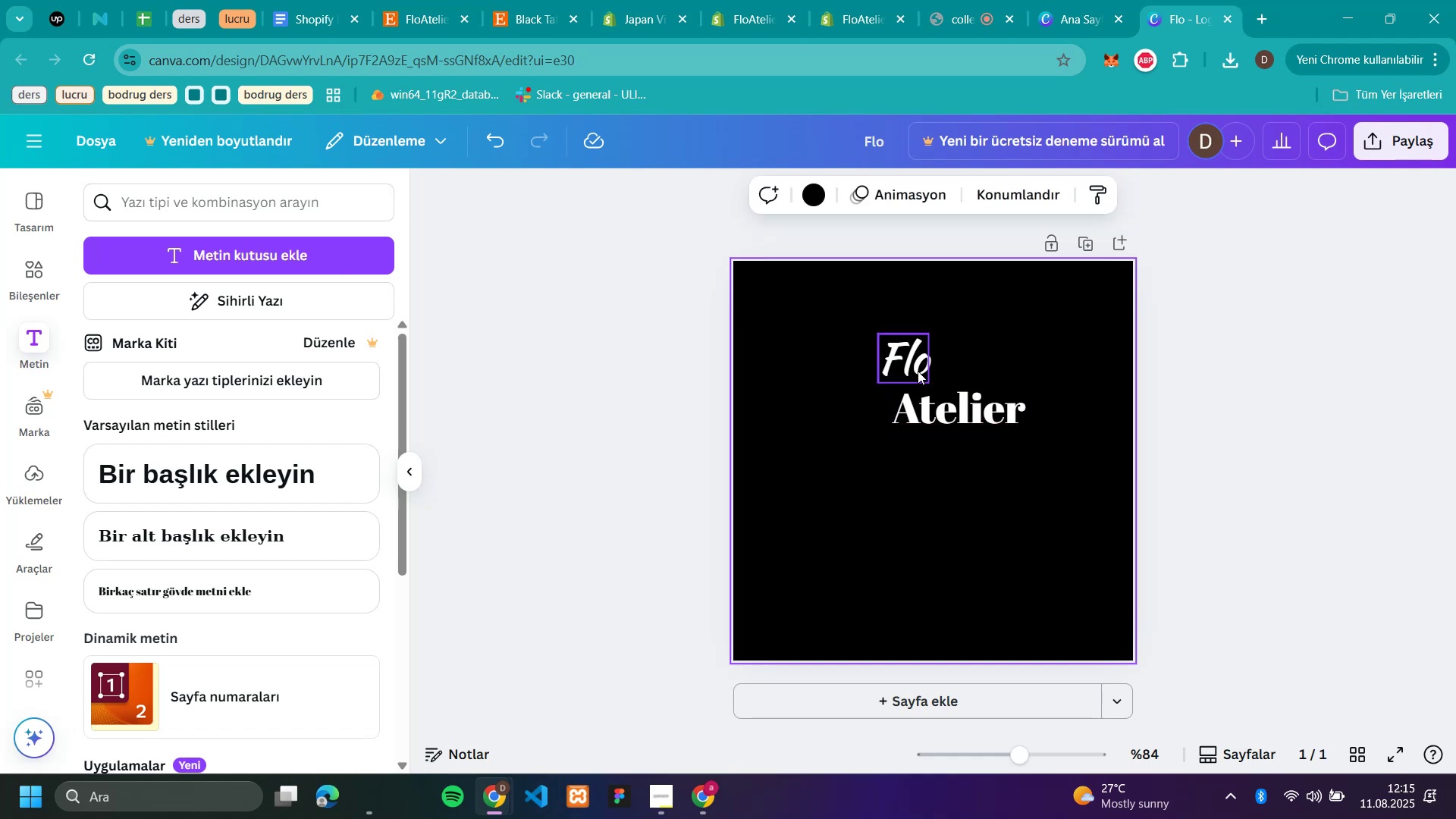 
left_click([918, 371])
 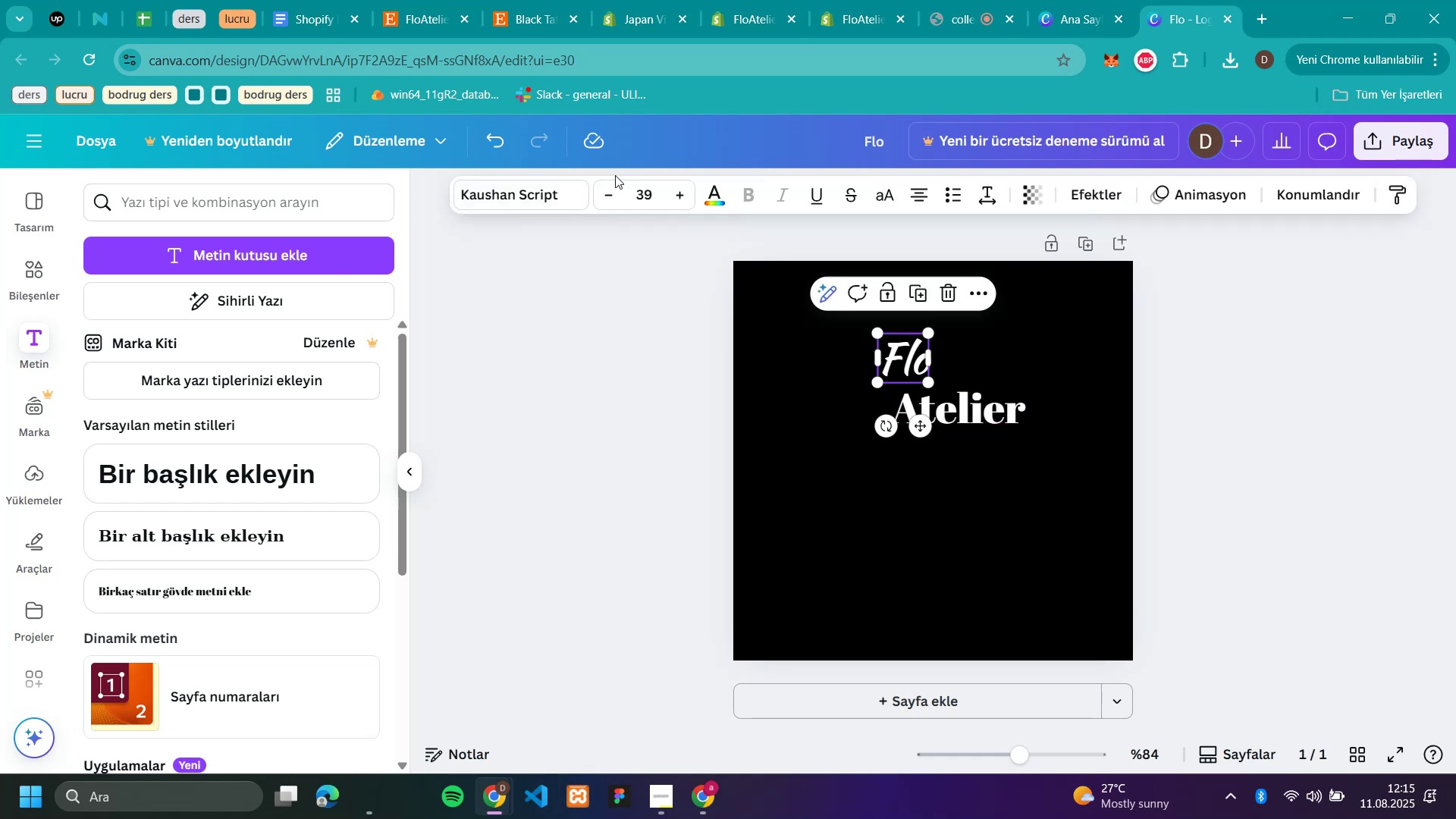 
left_click([548, 191])
 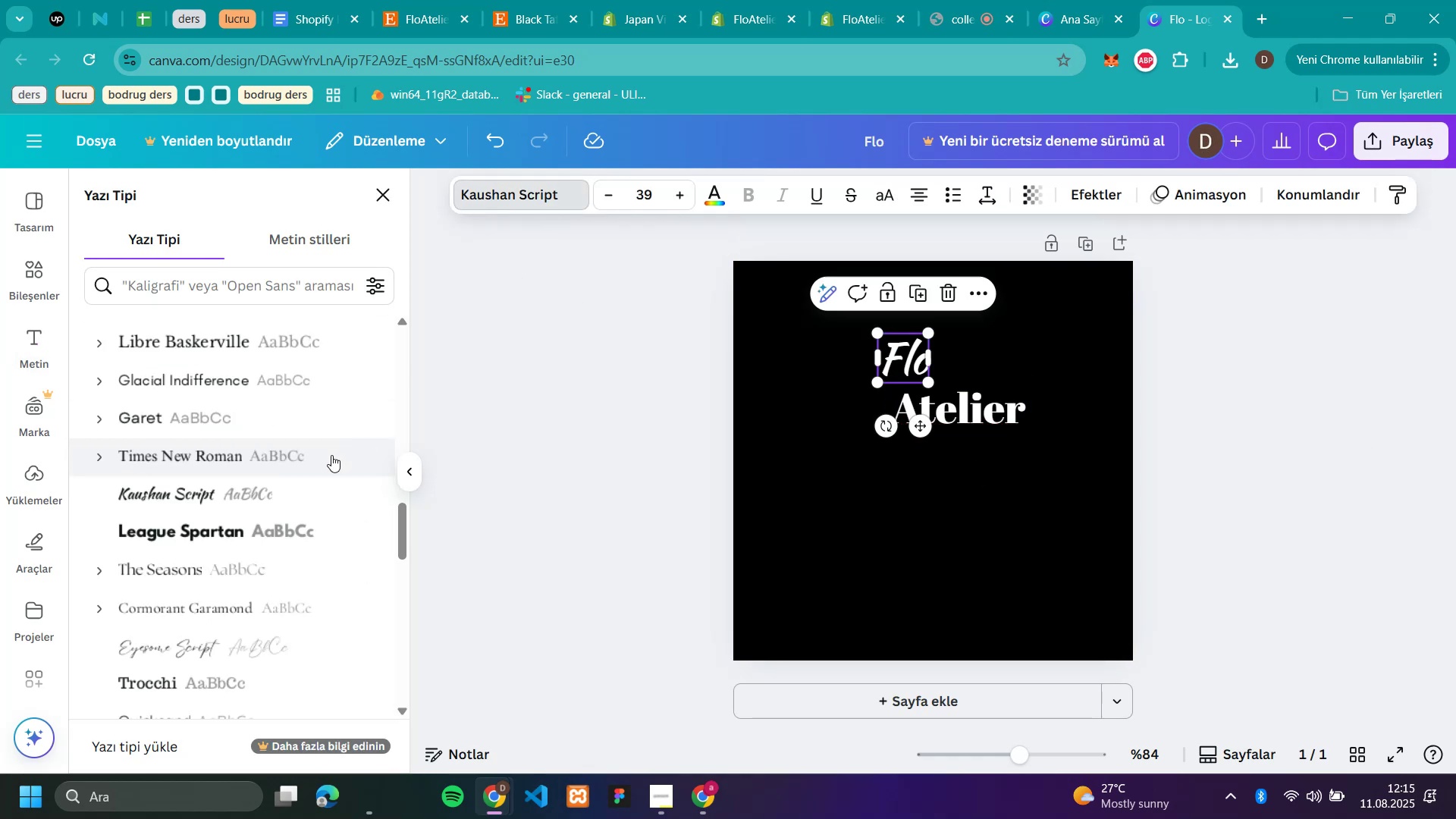 
scroll: coordinate [331, 455], scroll_direction: down, amount: 3.0
 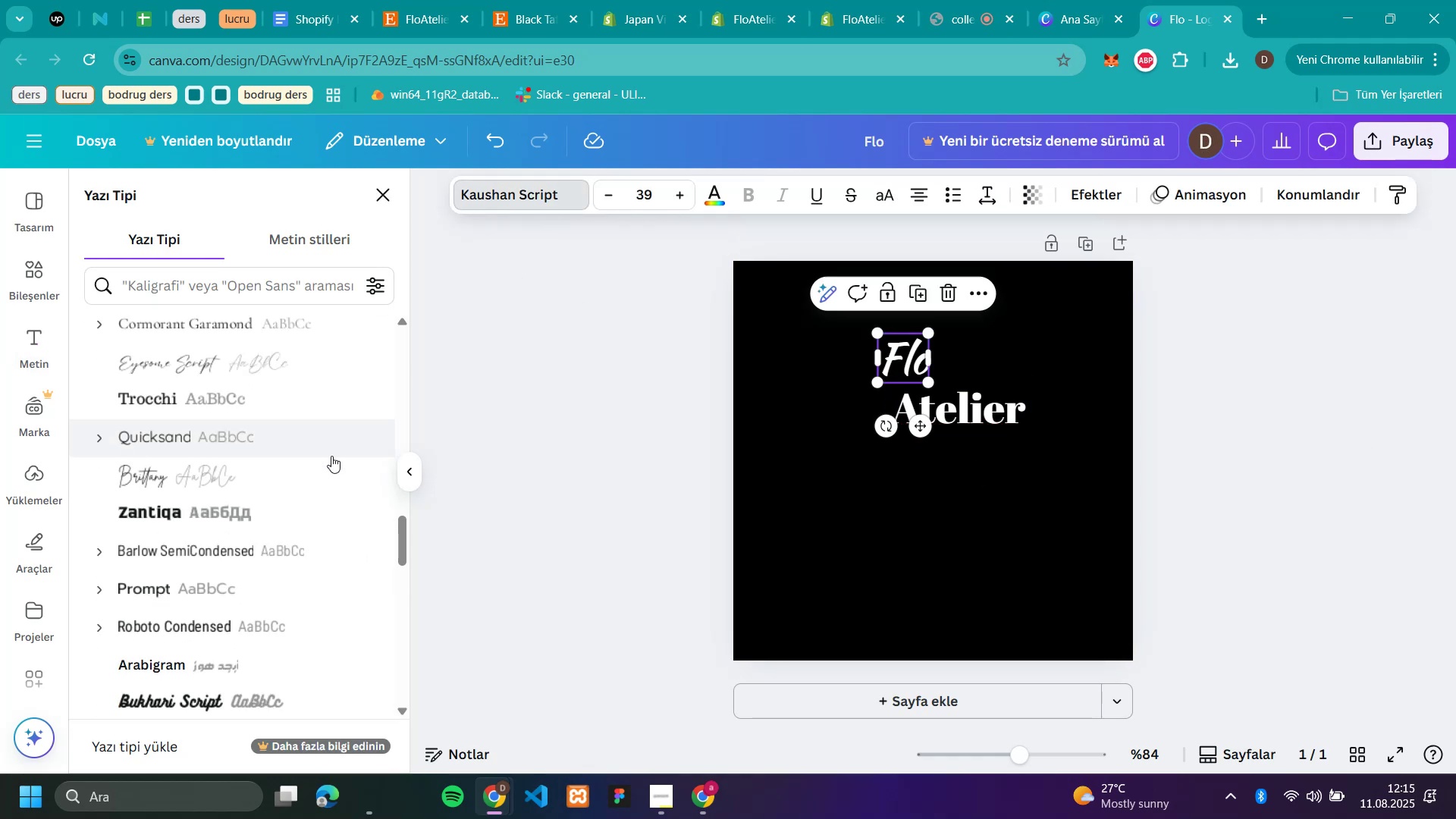 
left_click([277, 475])
 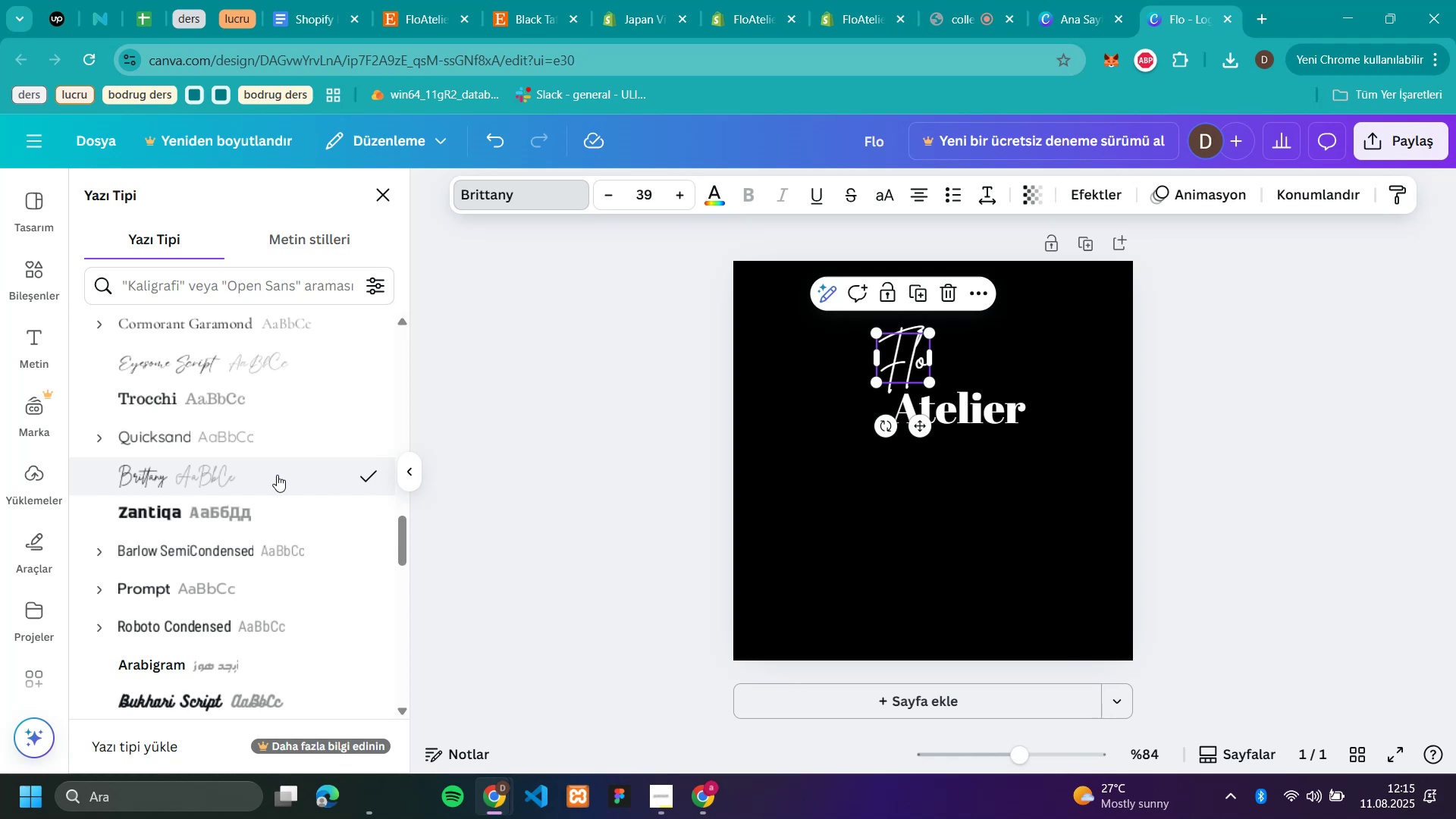 
scroll: coordinate [251, 467], scroll_direction: down, amount: 8.0
 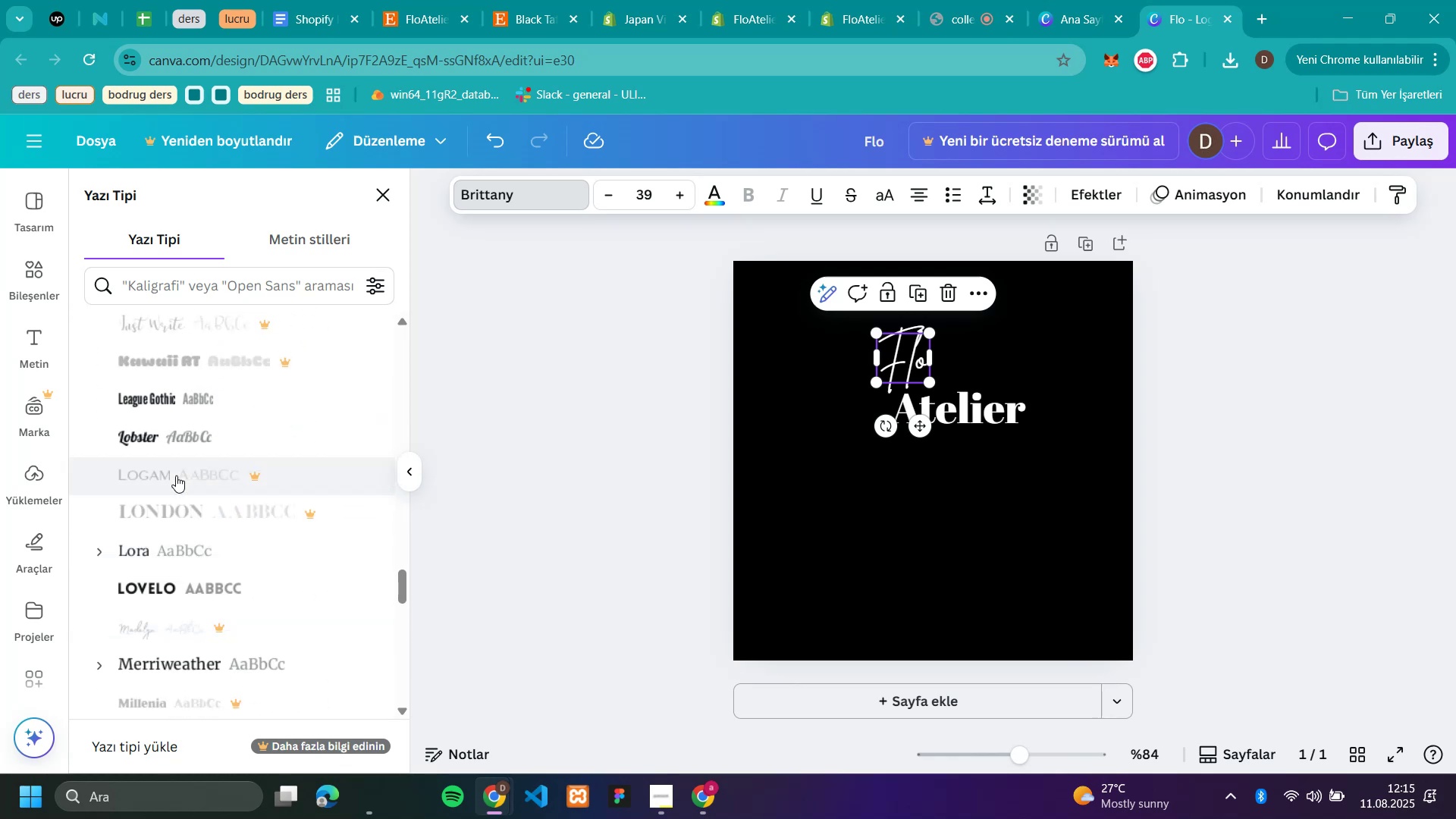 
left_click([165, 426])
 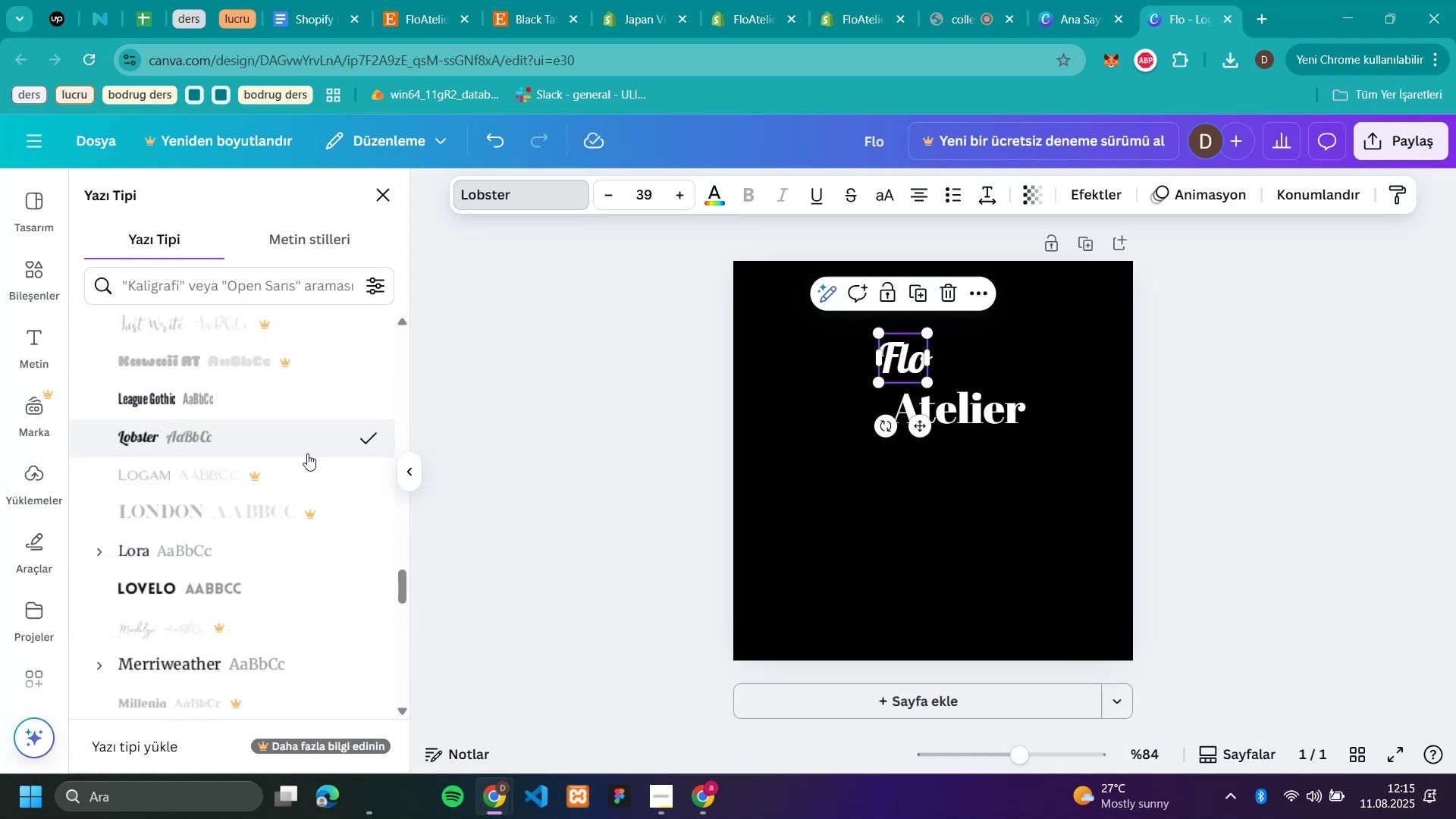 
scroll: coordinate [308, 466], scroll_direction: down, amount: 9.0
 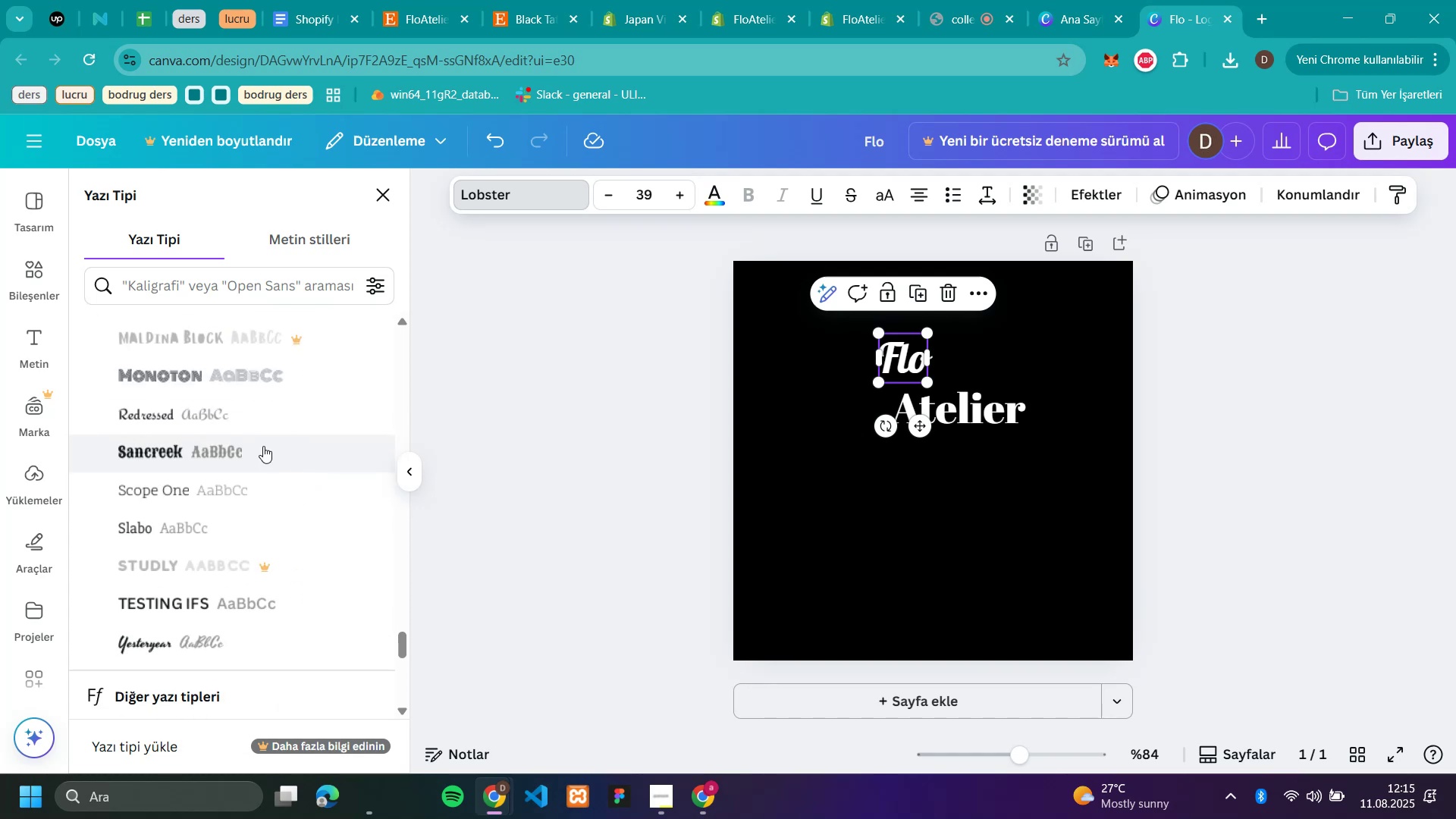 
left_click([207, 423])
 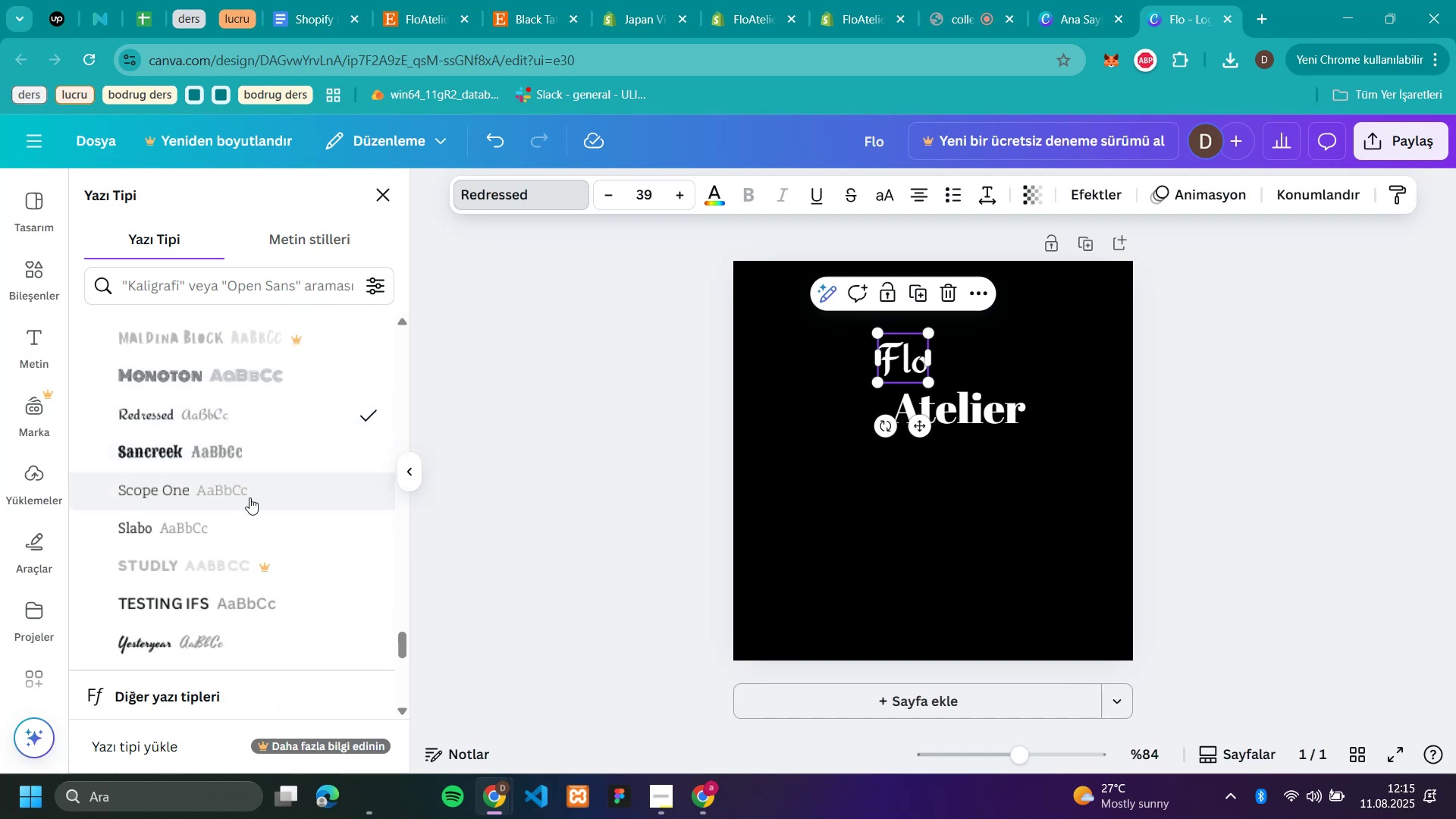 
scroll: coordinate [249, 497], scroll_direction: down, amount: 3.0
 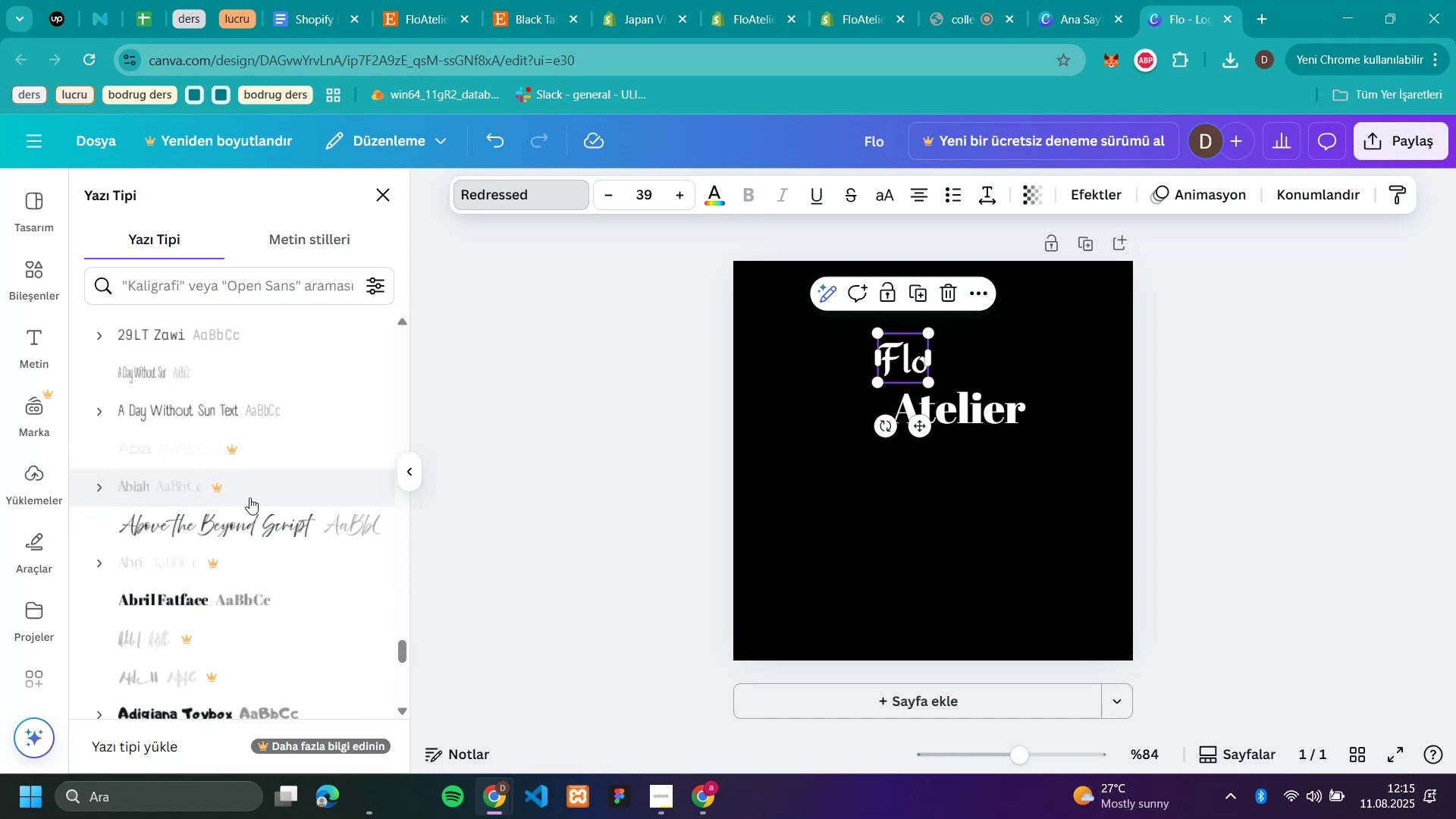 
left_click([220, 406])
 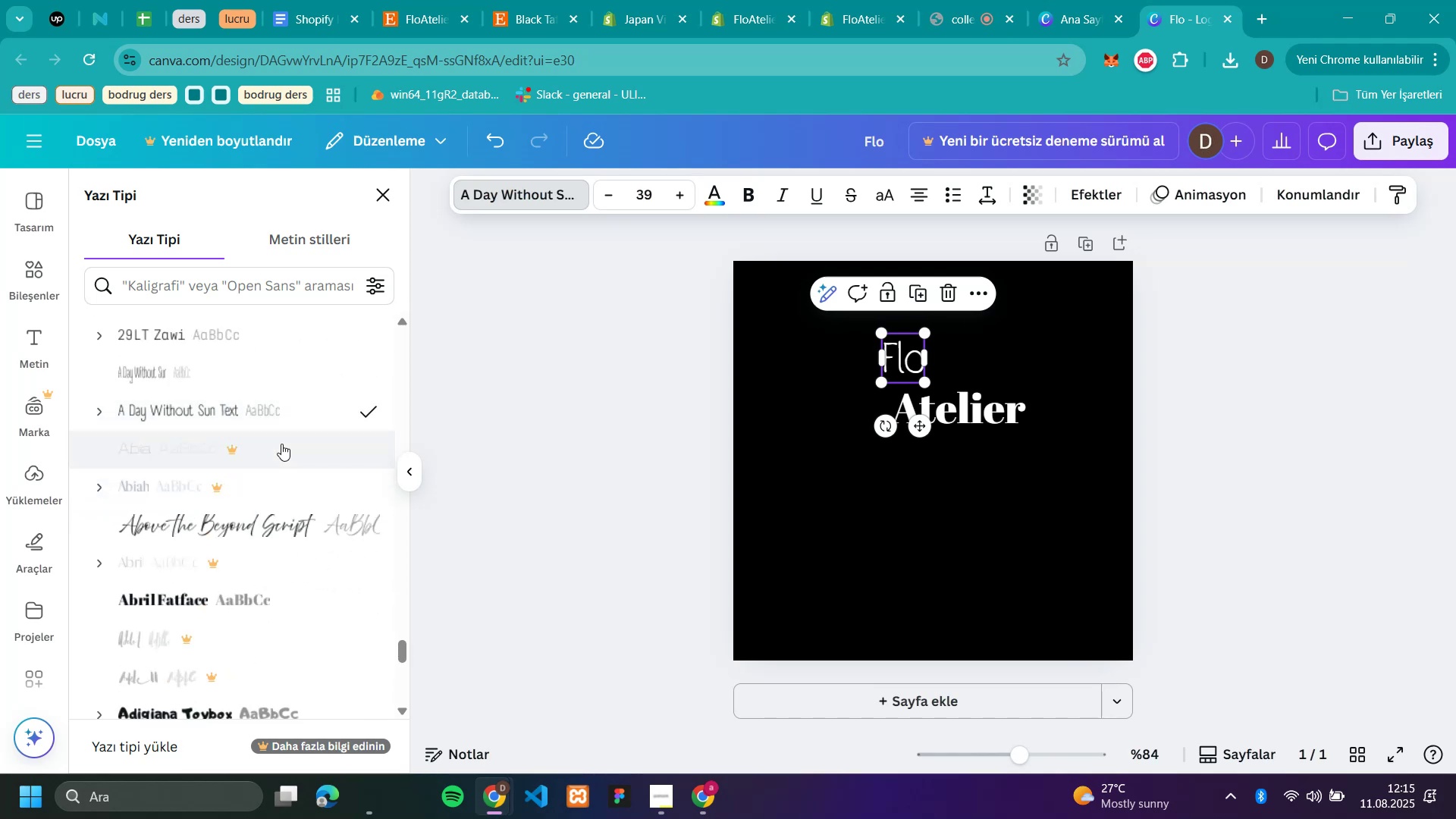 
scroll: coordinate [281, 444], scroll_direction: down, amount: 5.0
 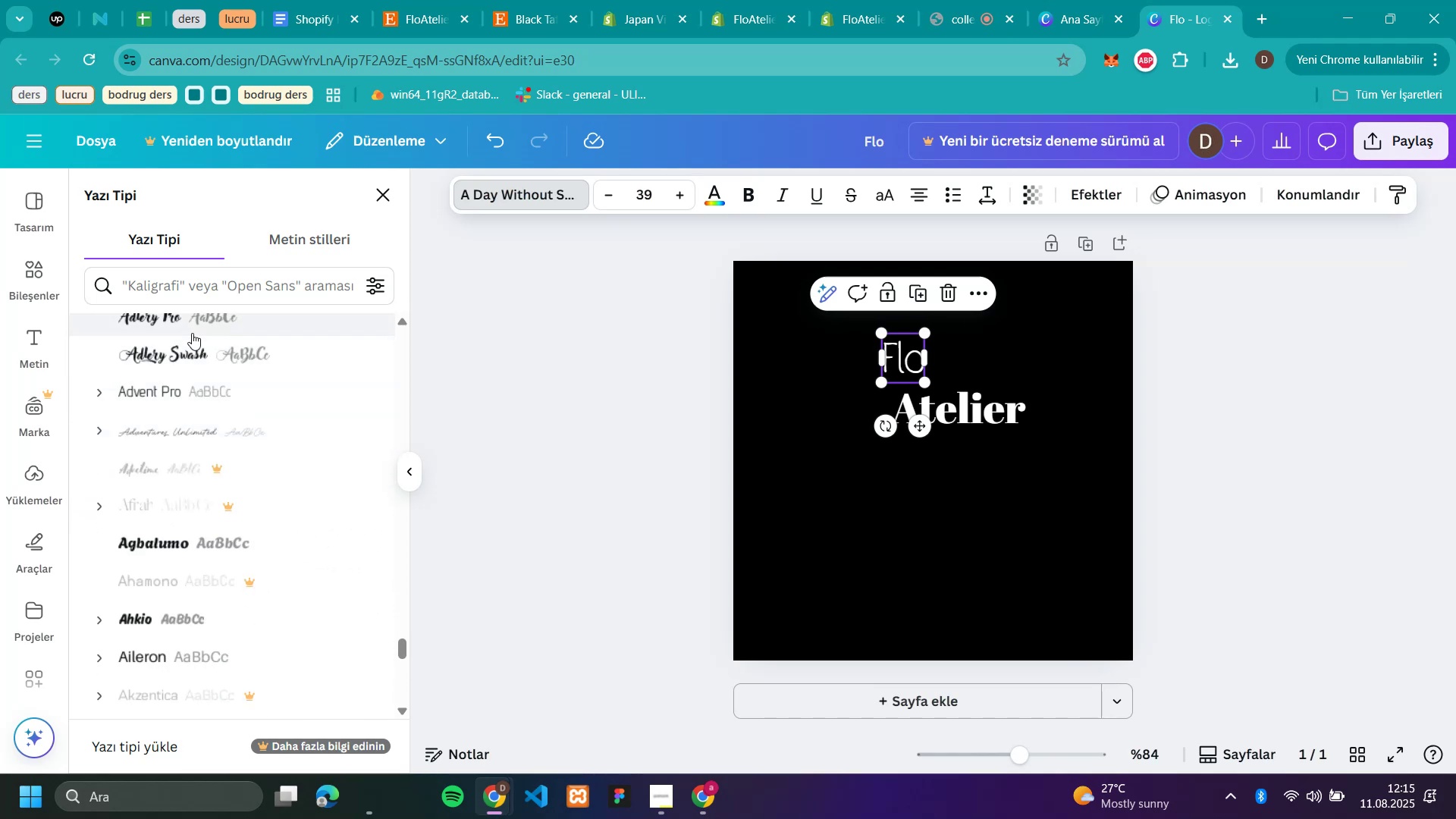 
left_click([192, 331])
 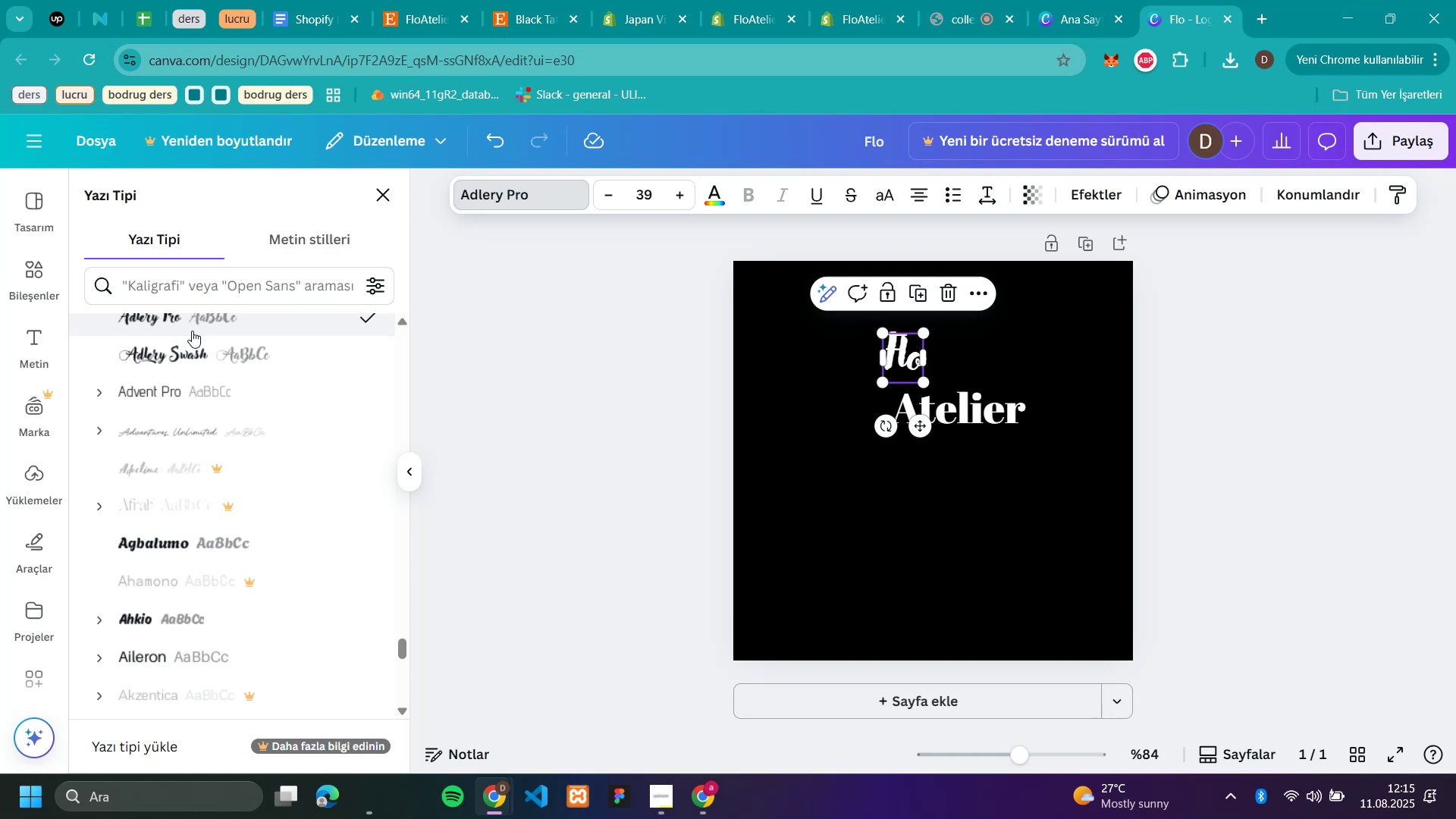 
left_click([189, 366])
 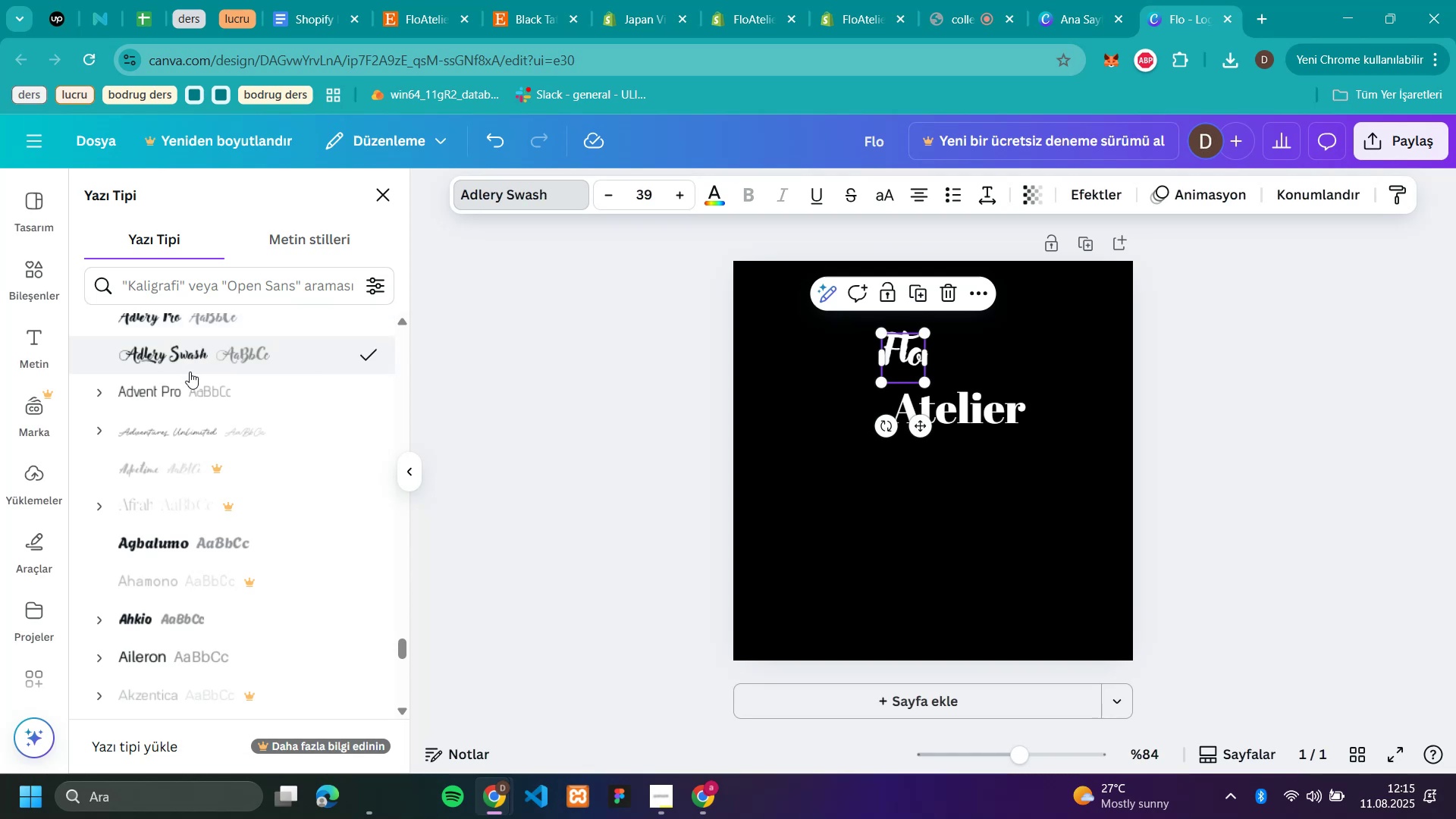 
scroll: coordinate [231, 457], scroll_direction: down, amount: 6.0
 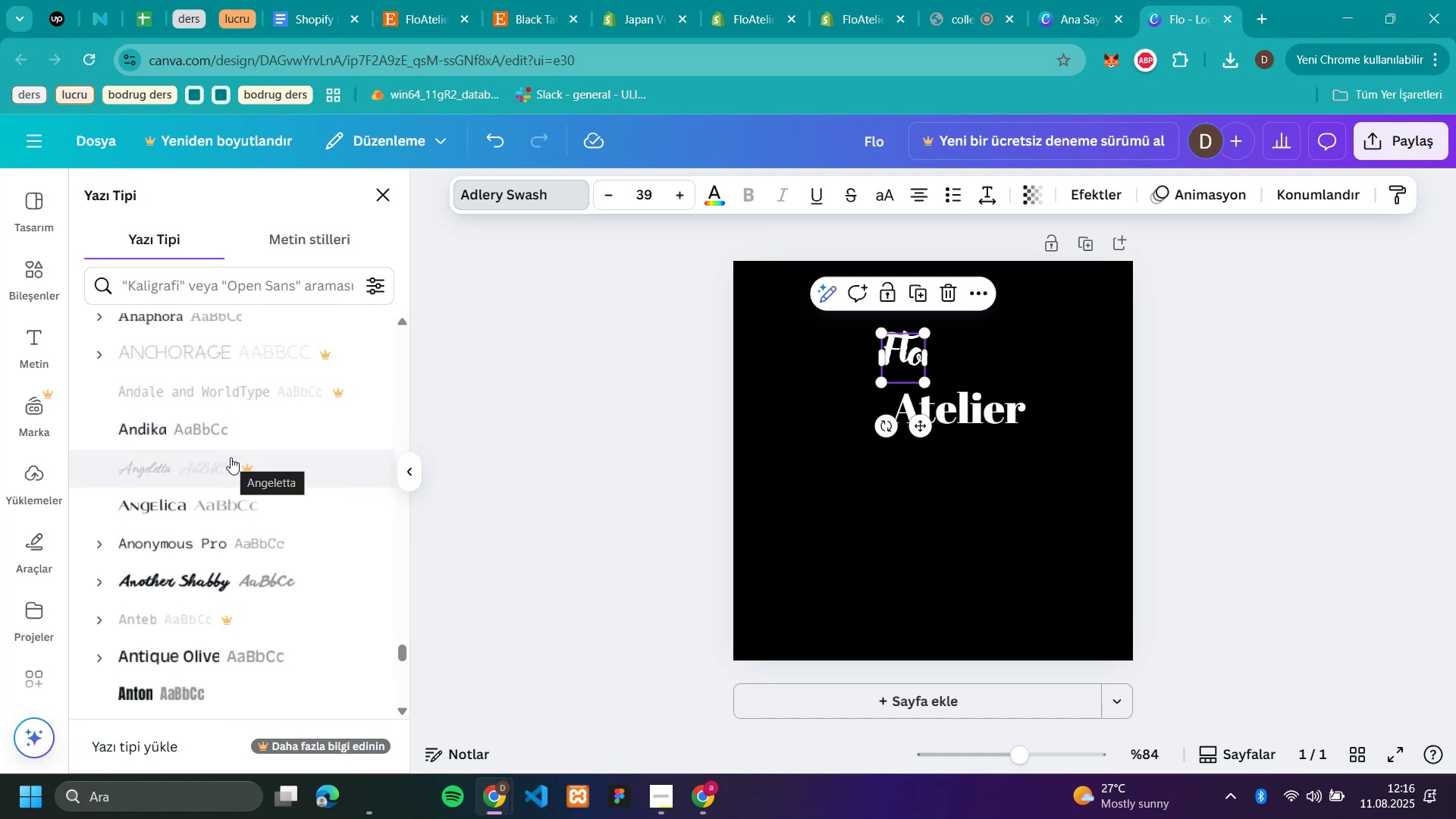 
wait(5.02)
 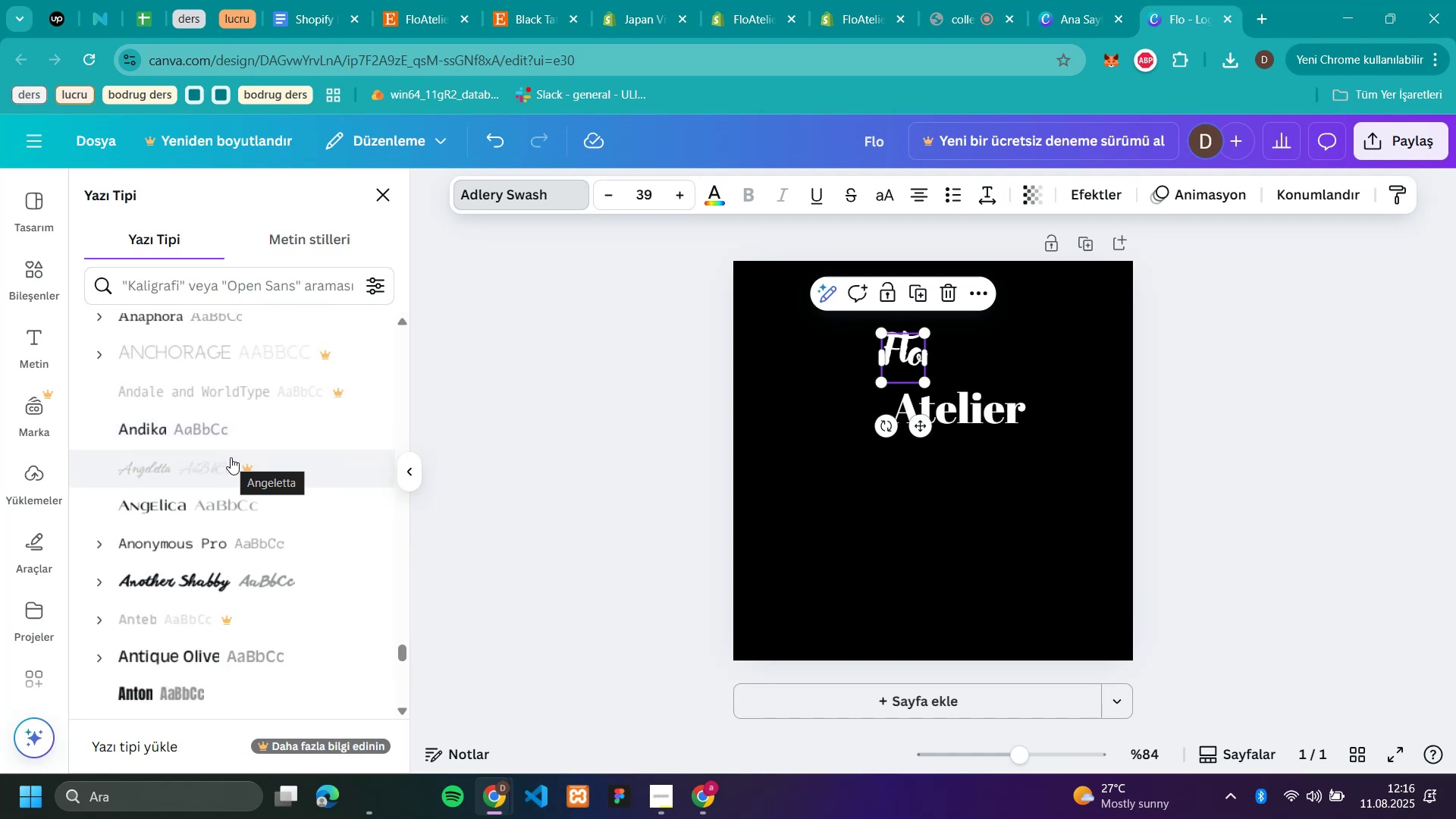 
left_click([384, 186])
 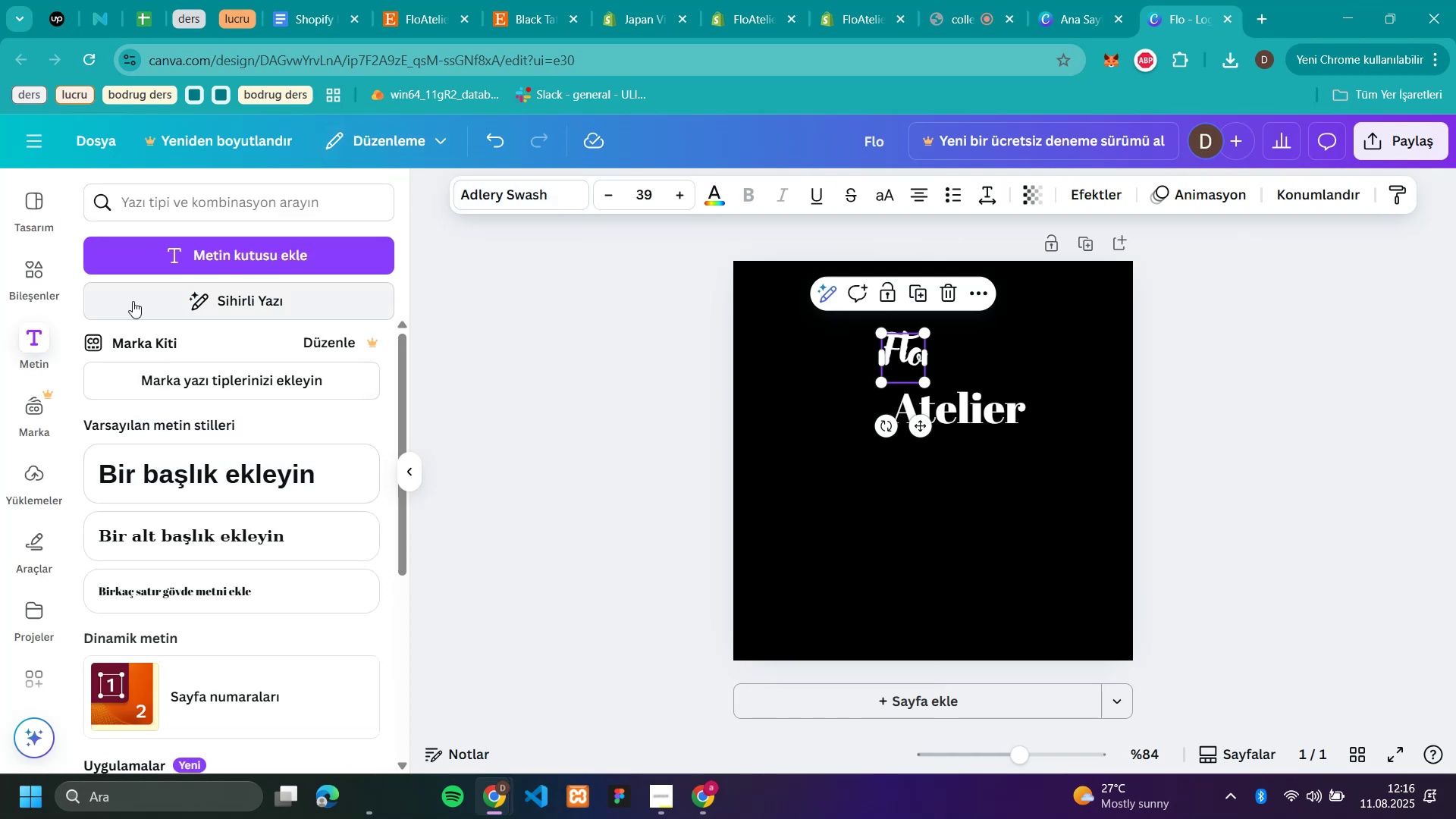 
scroll: coordinate [372, 519], scroll_direction: down, amount: 9.0
 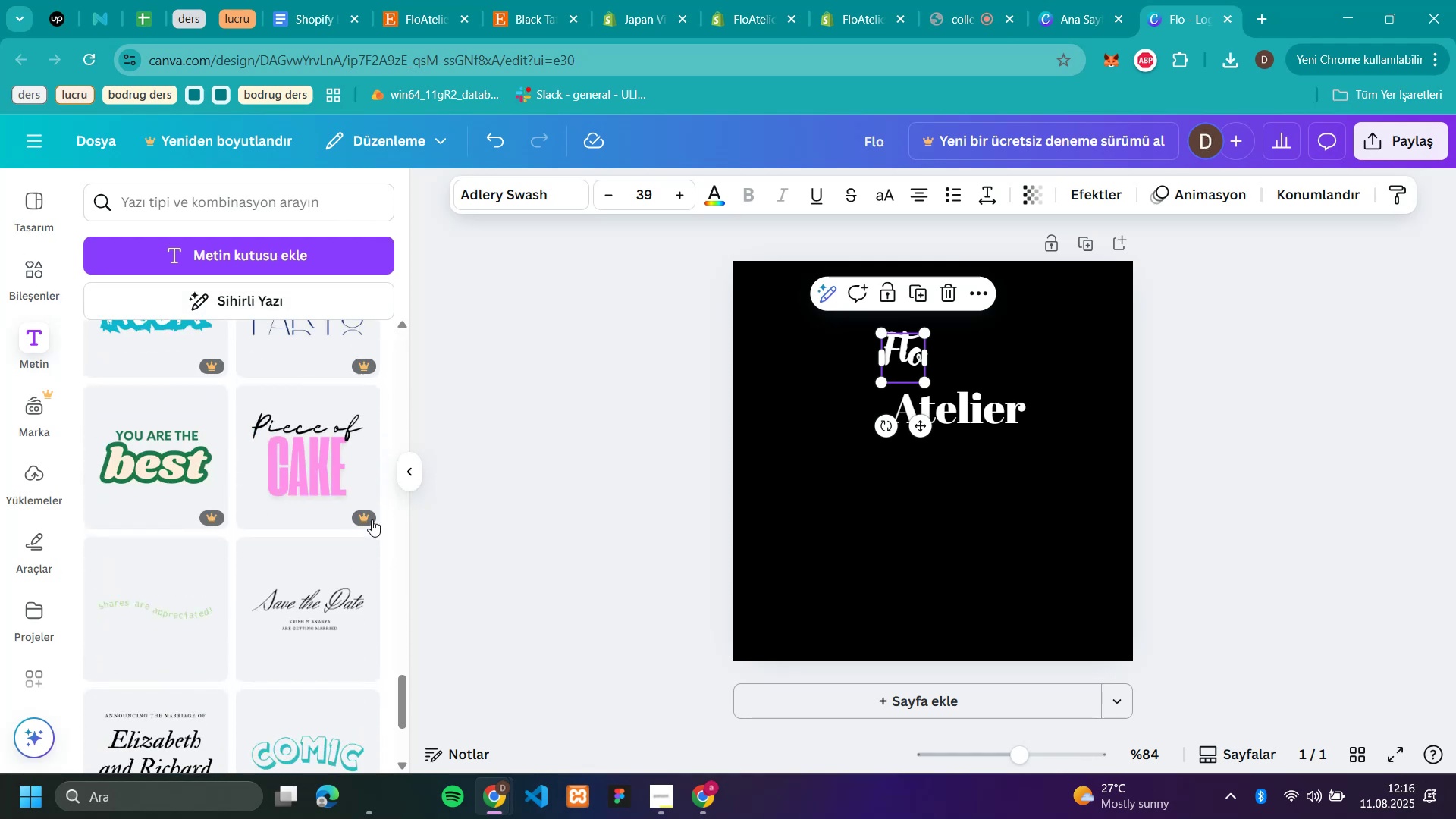 
scroll: coordinate [372, 519], scroll_direction: up, amount: 1.0
 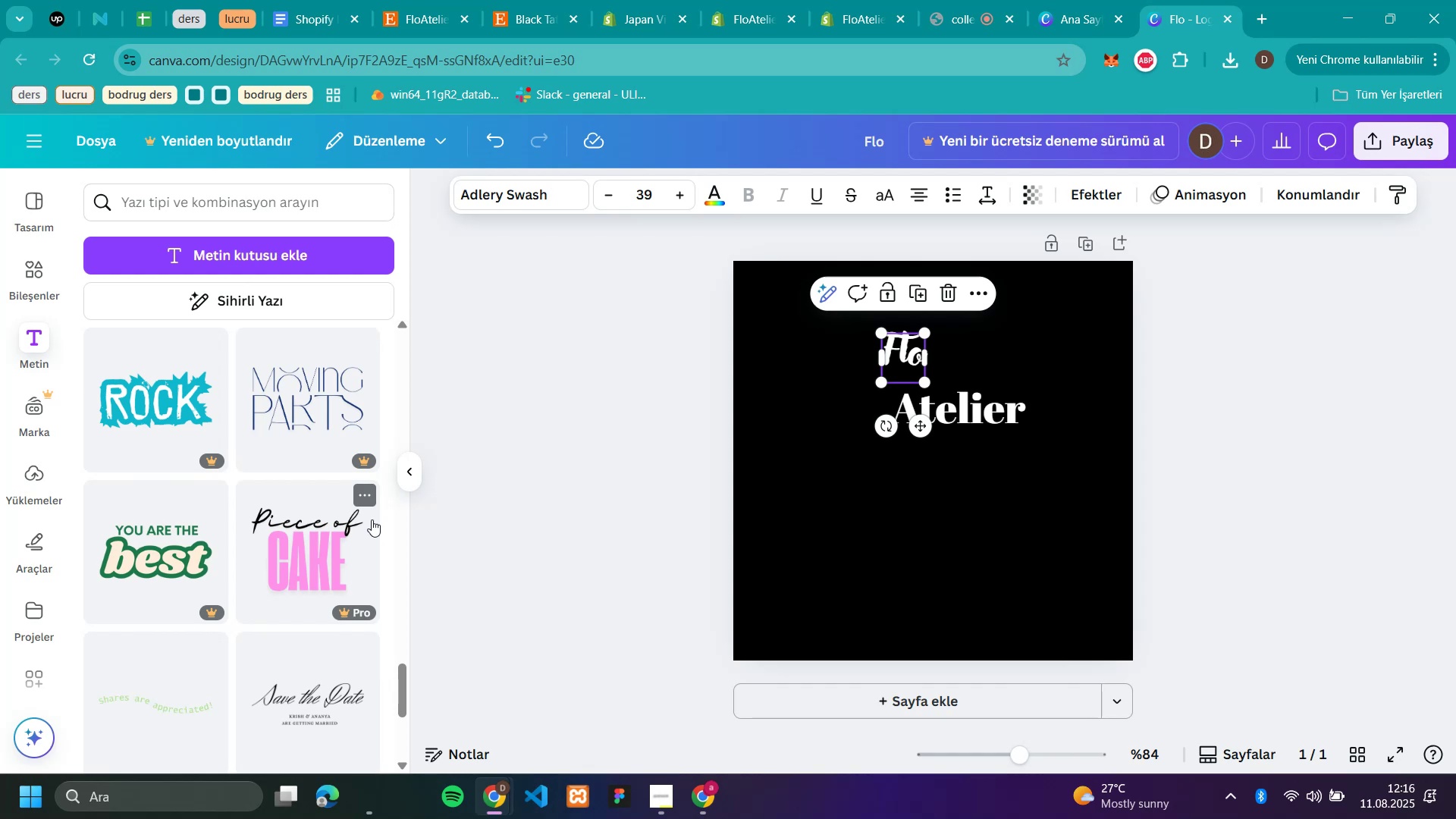 
scroll: coordinate [372, 519], scroll_direction: down, amount: 5.0
 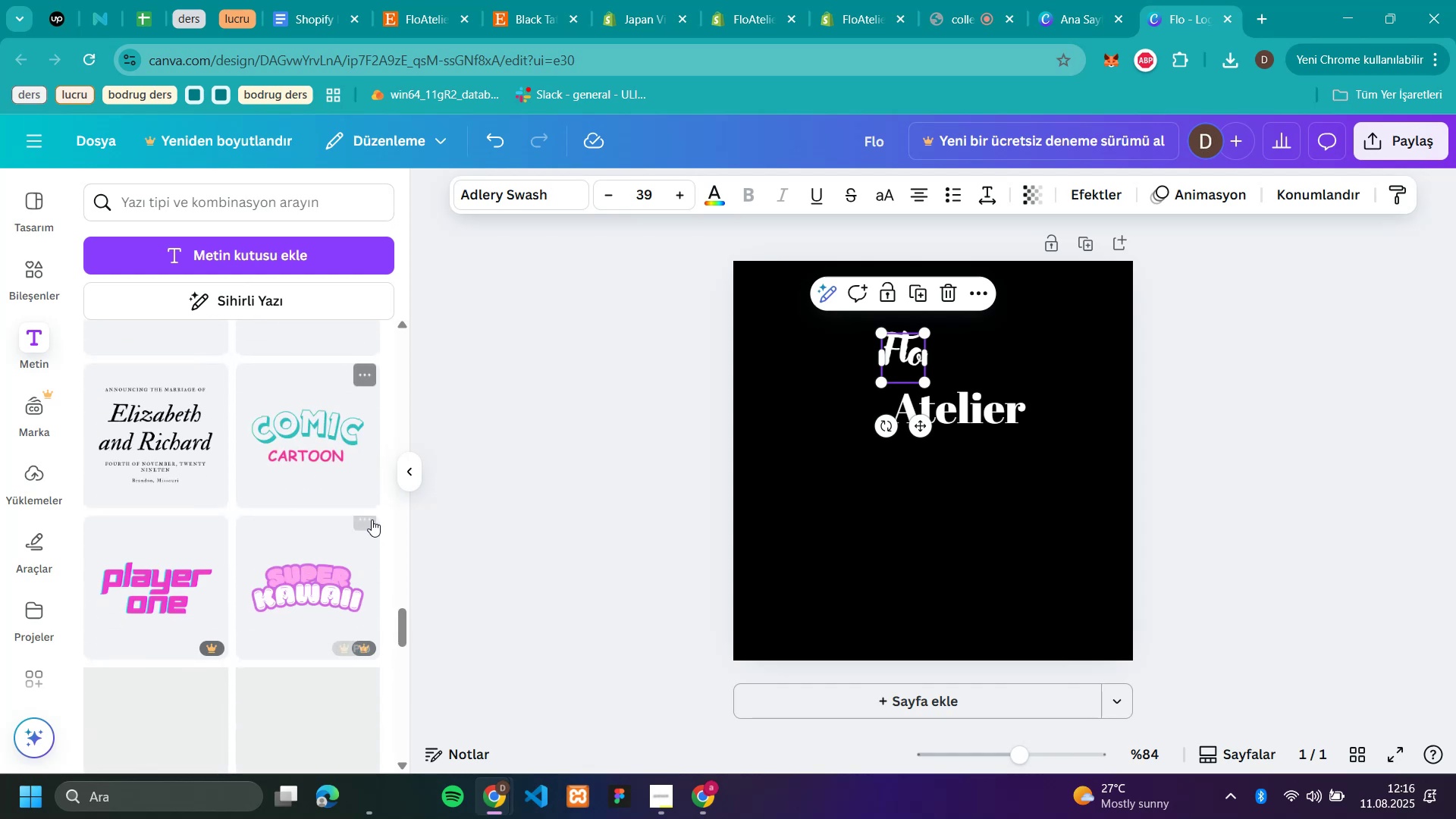 
scroll: coordinate [372, 519], scroll_direction: up, amount: 4.0
 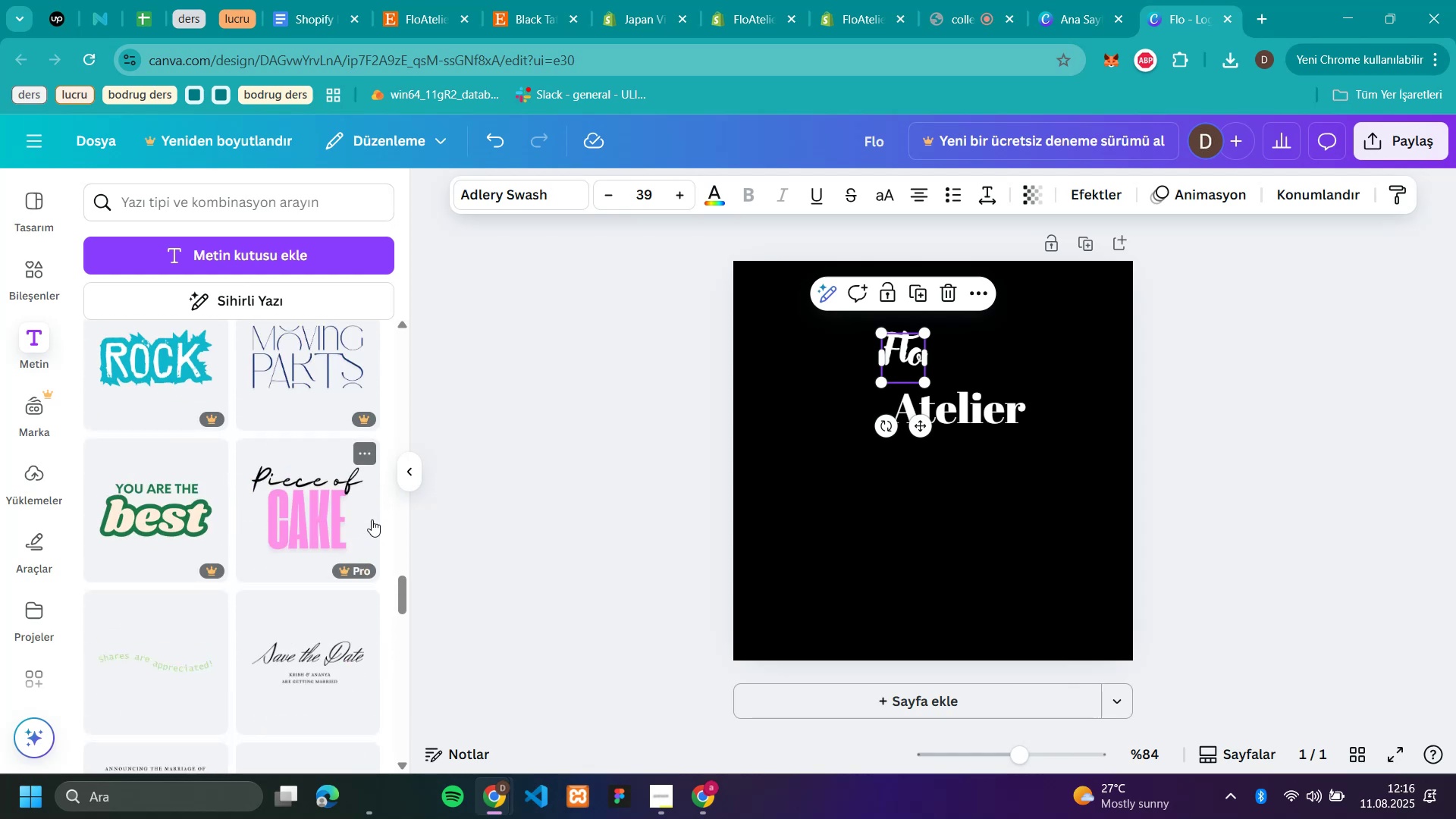 
scroll: coordinate [372, 519], scroll_direction: down, amount: 4.0
 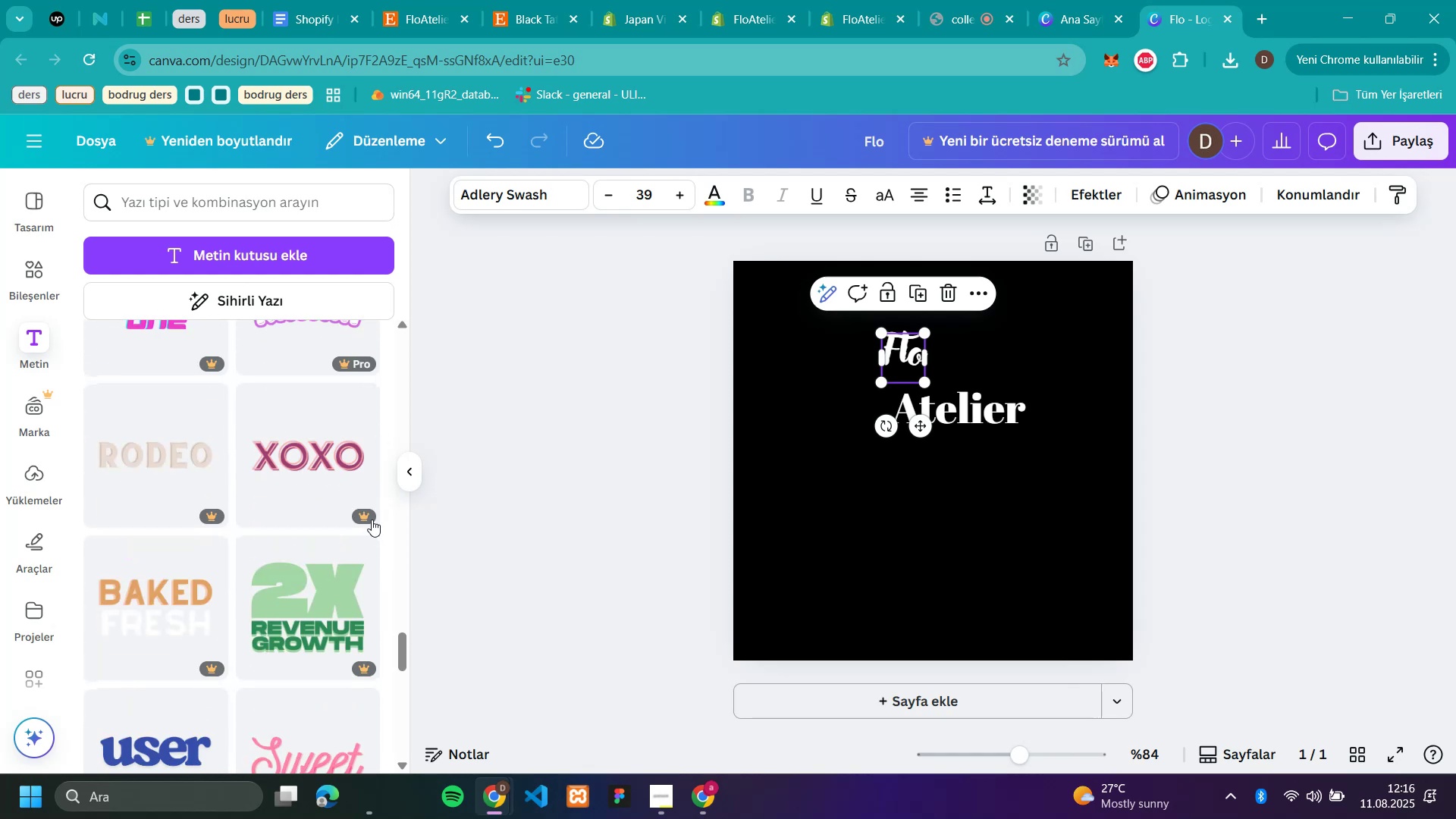 
scroll: coordinate [372, 519], scroll_direction: up, amount: 7.0
 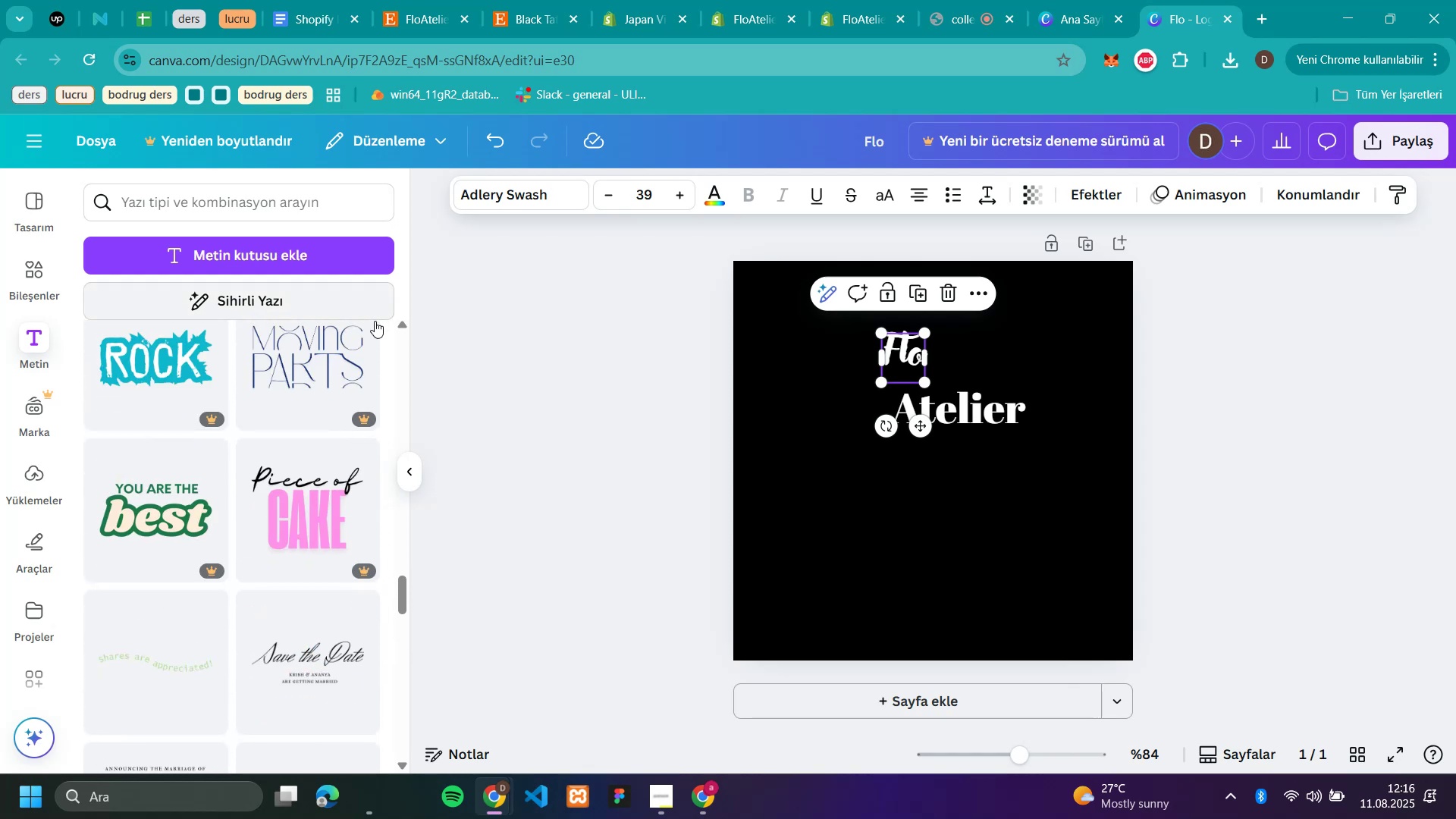 
left_click([332, 378])
 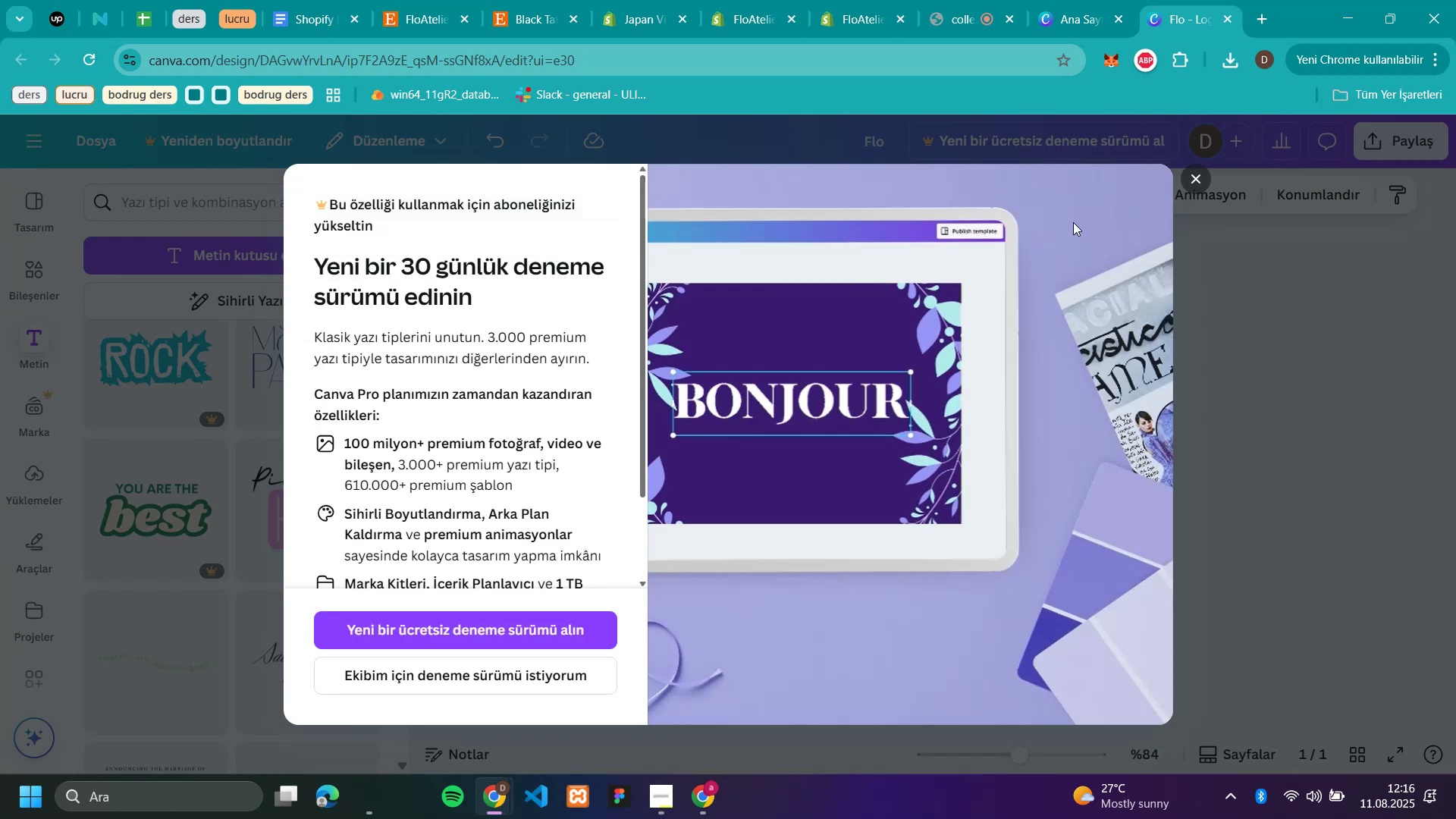 
left_click([1204, 184])
 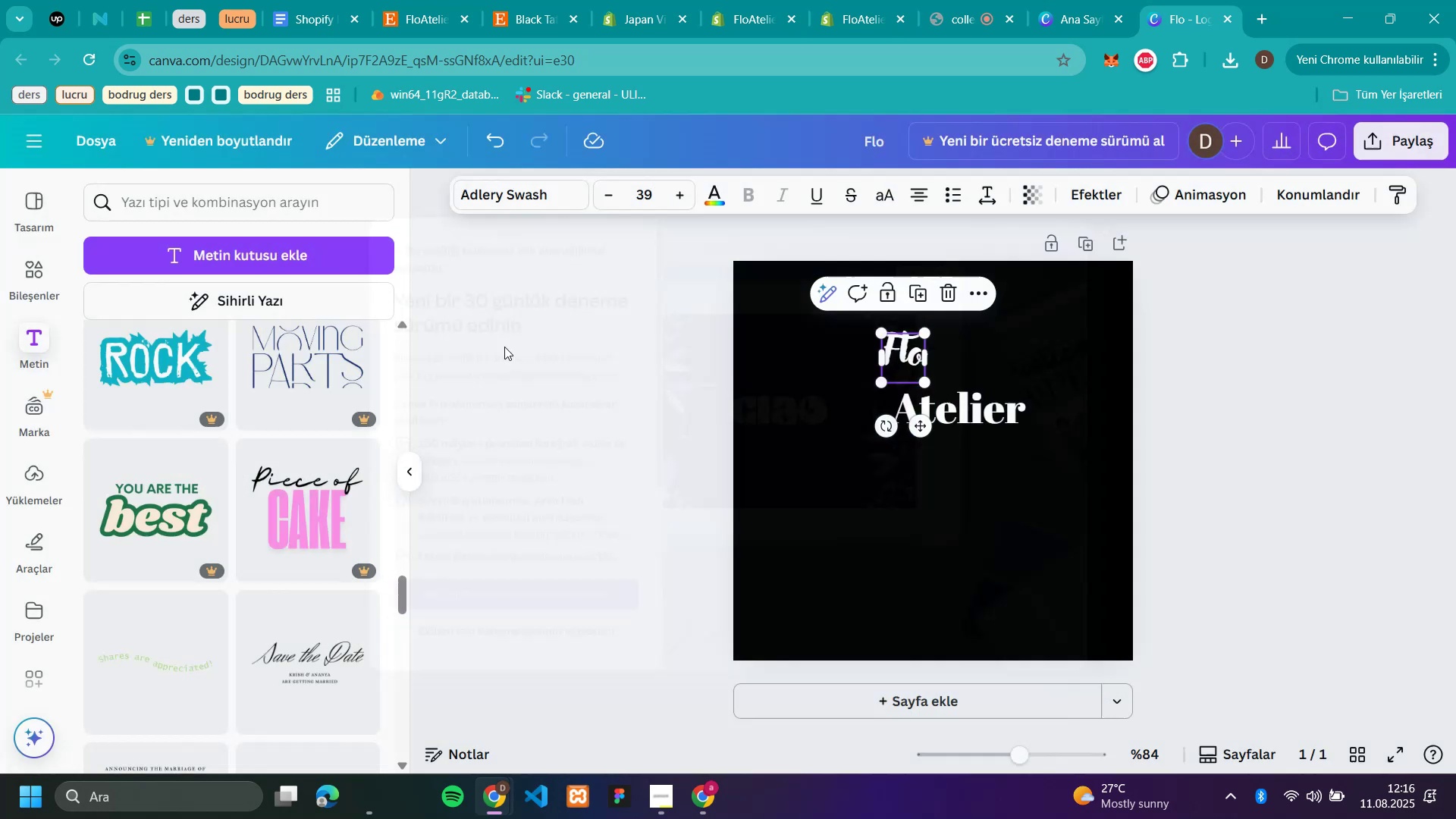 
scroll: coordinate [306, 379], scroll_direction: down, amount: 14.0
 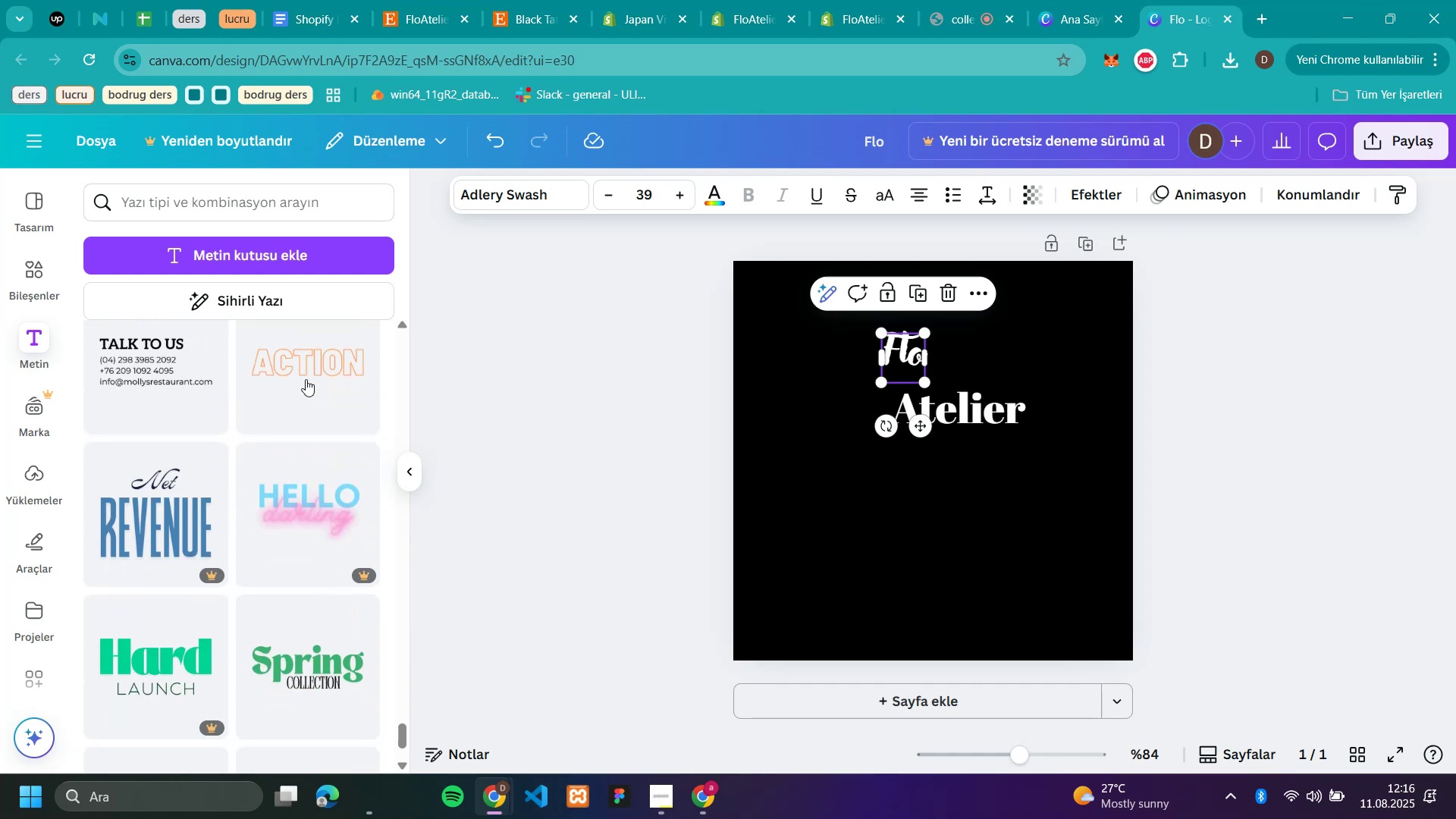 
scroll: coordinate [306, 379], scroll_direction: up, amount: 68.0
 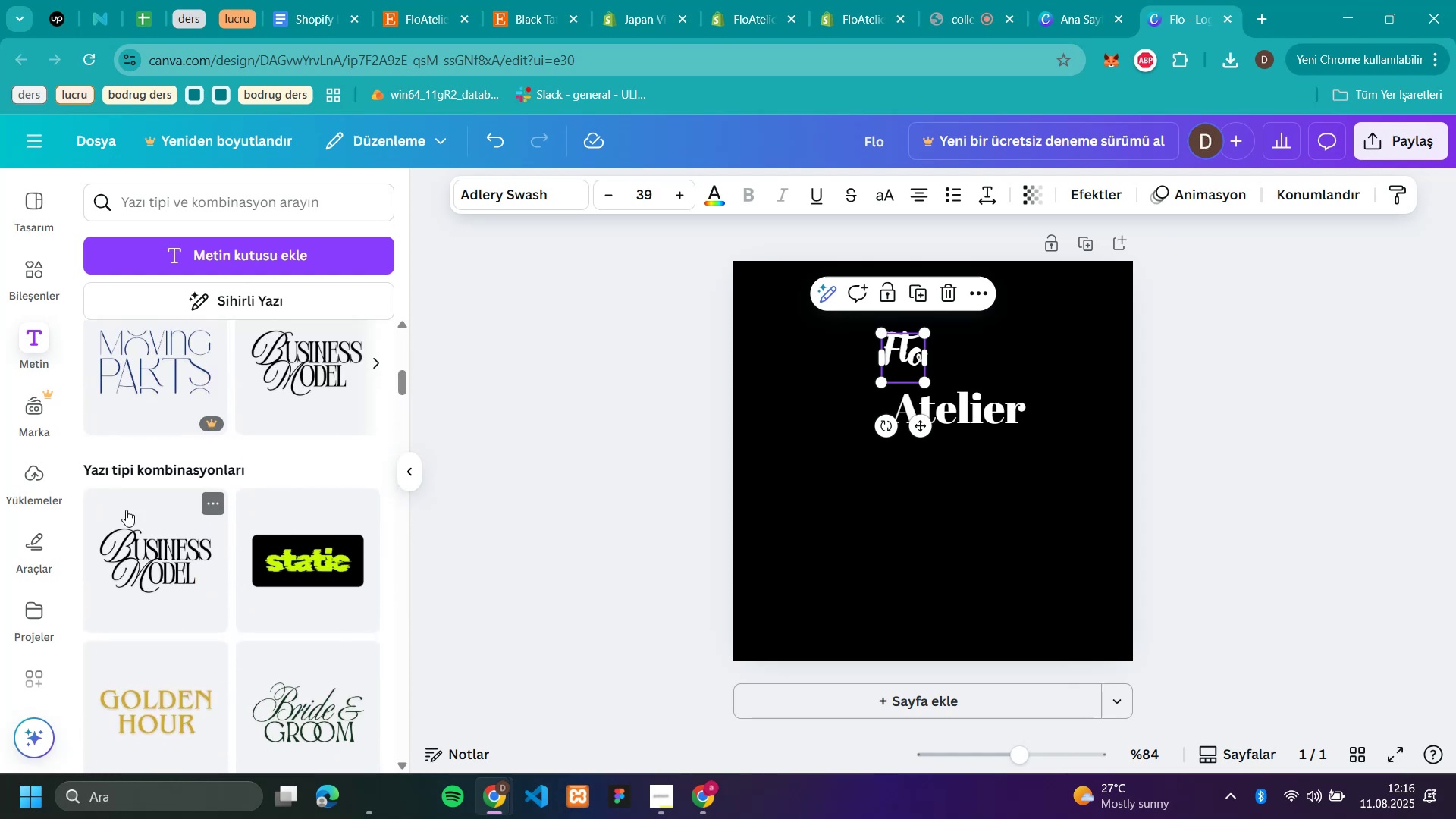 
left_click([331, 401])
 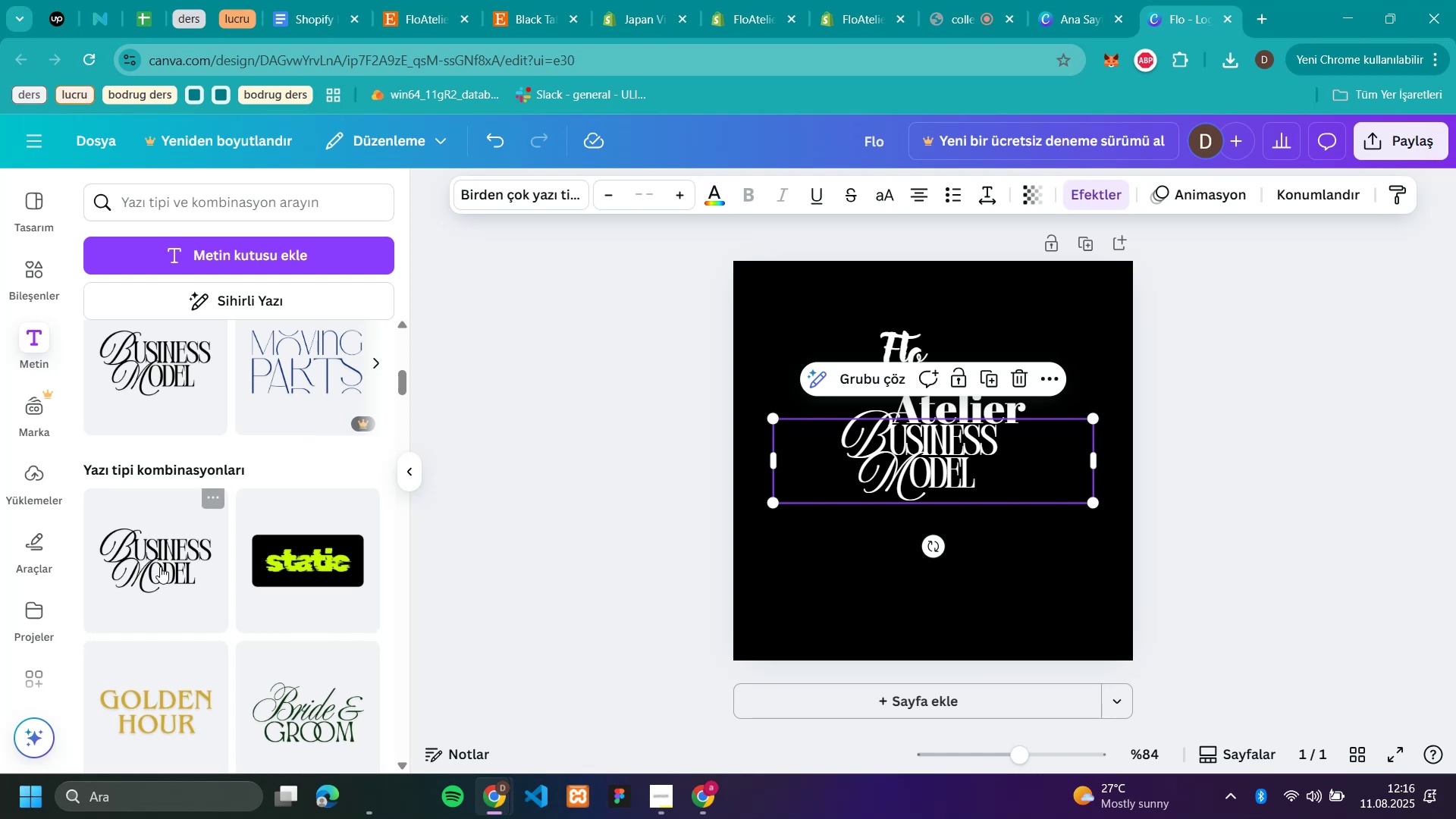 
left_click([159, 566])
 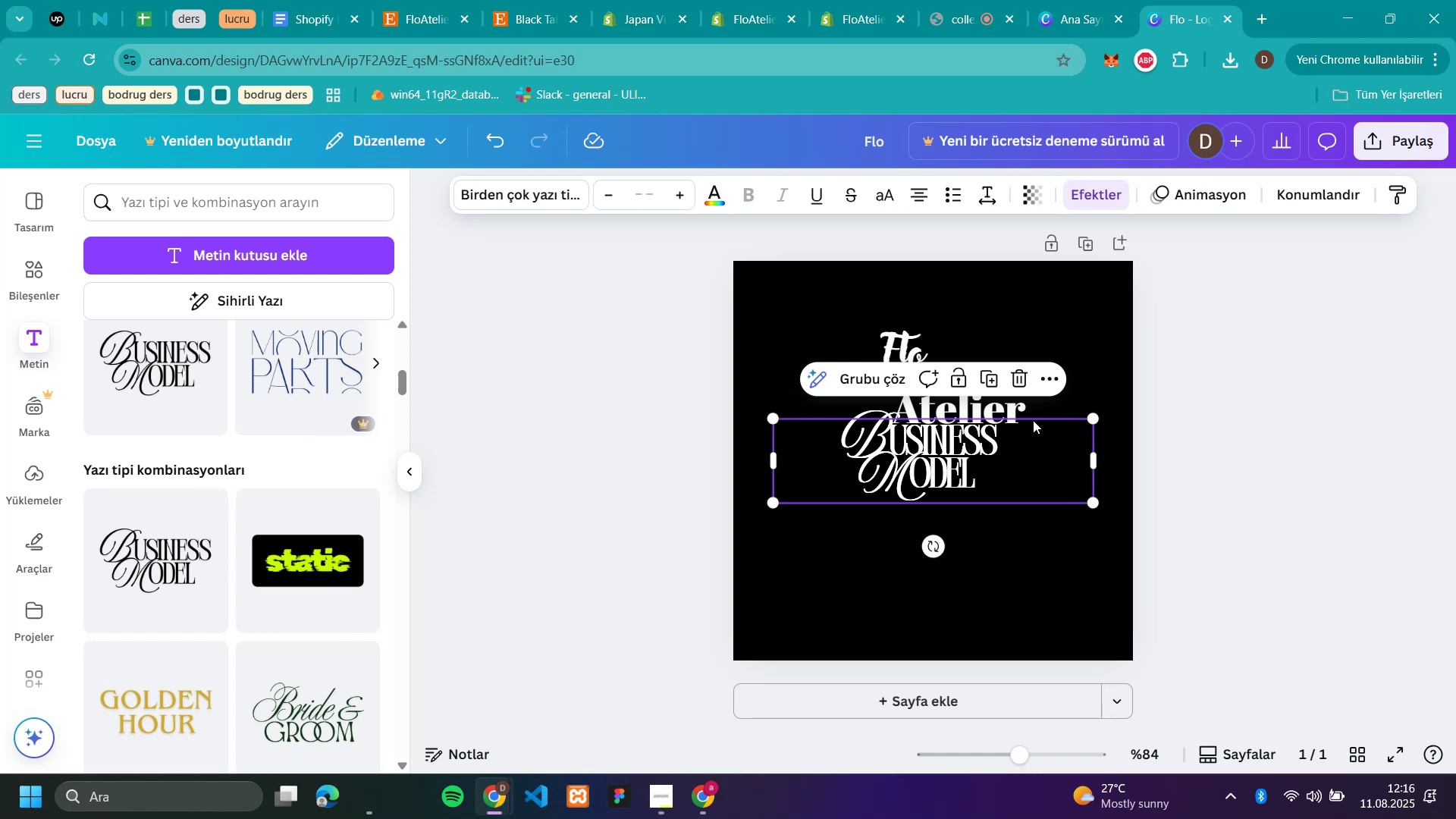 
left_click([993, 438])
 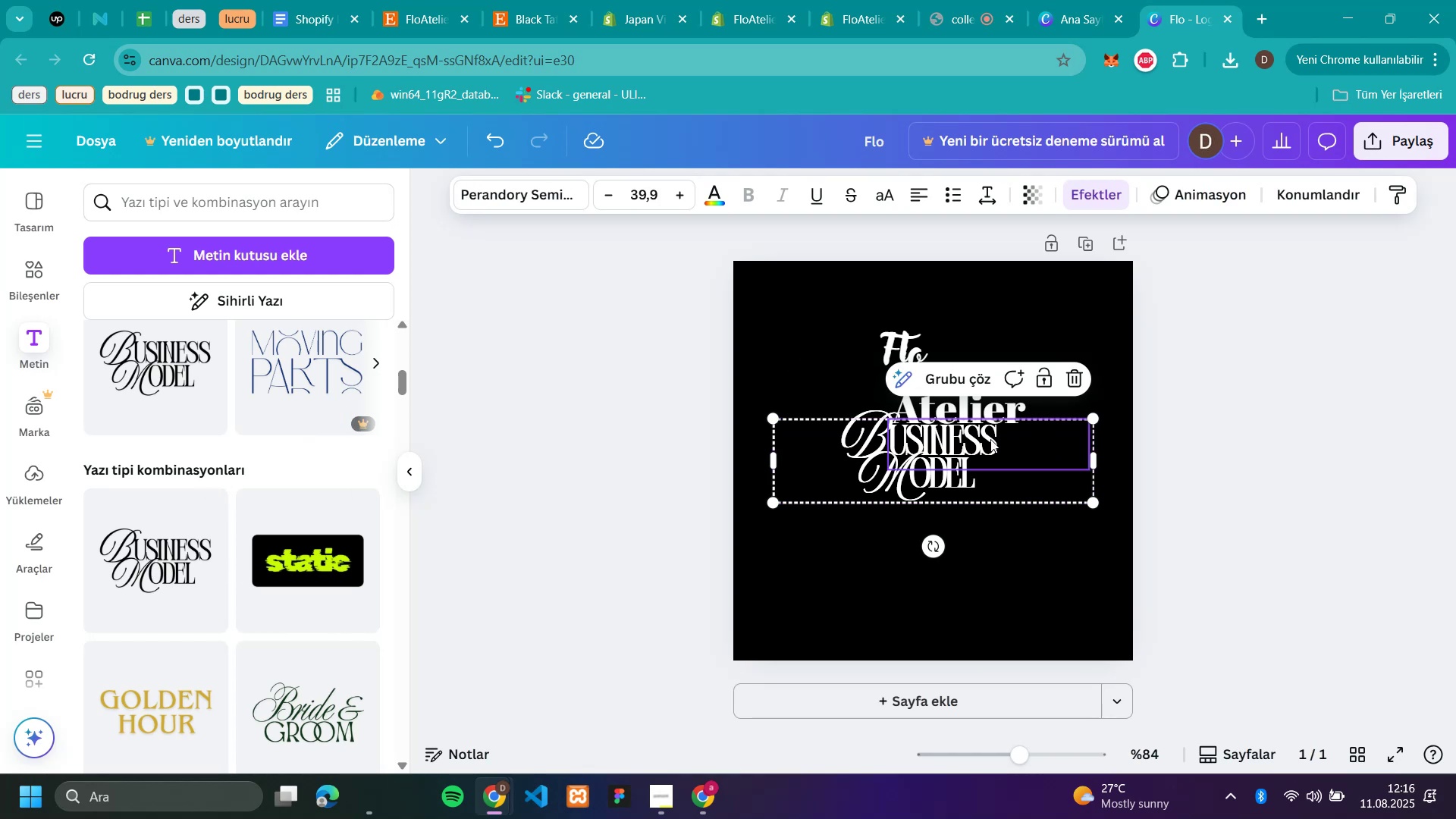 
left_click([981, 441])
 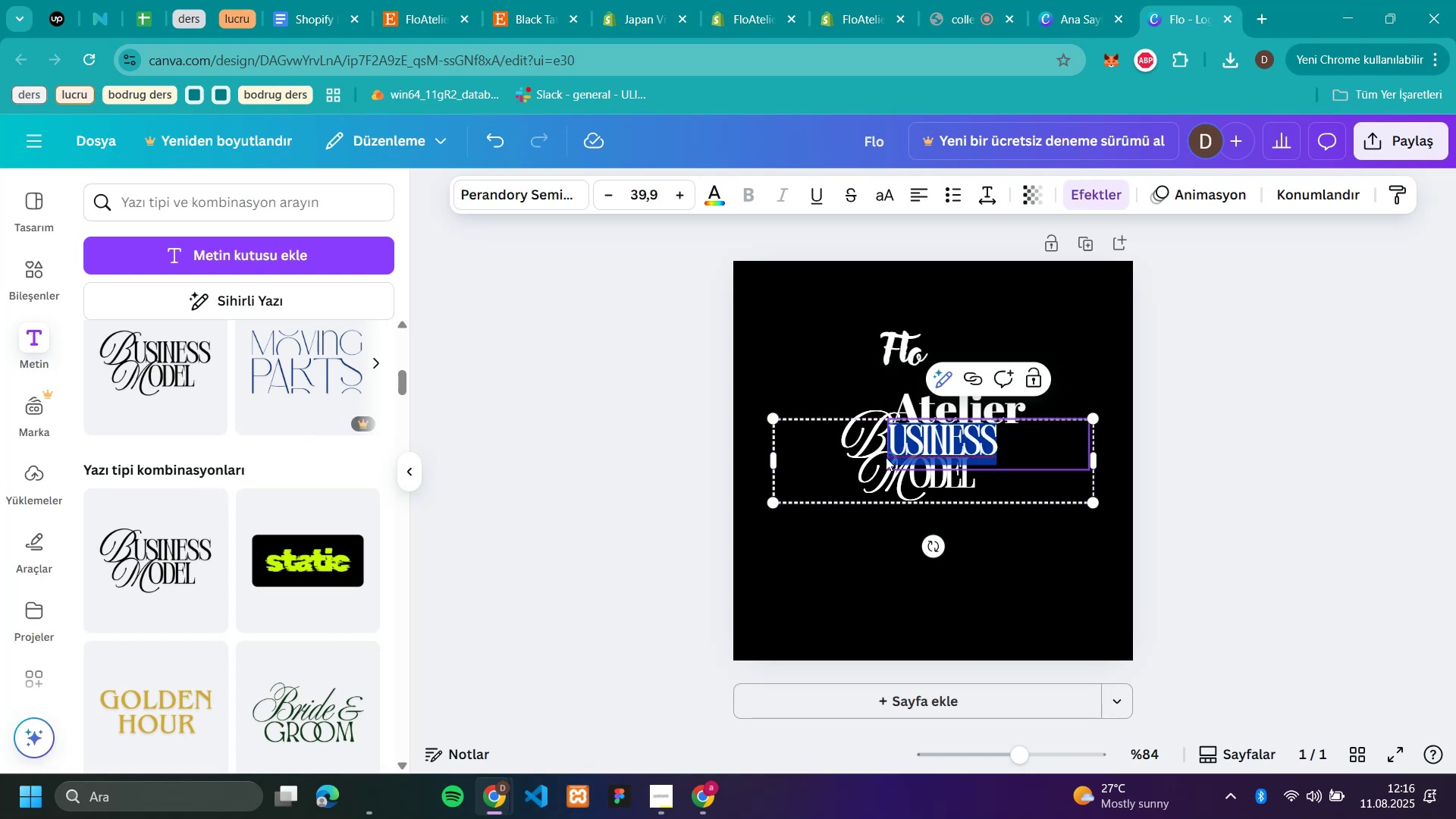 
left_click([868, 450])
 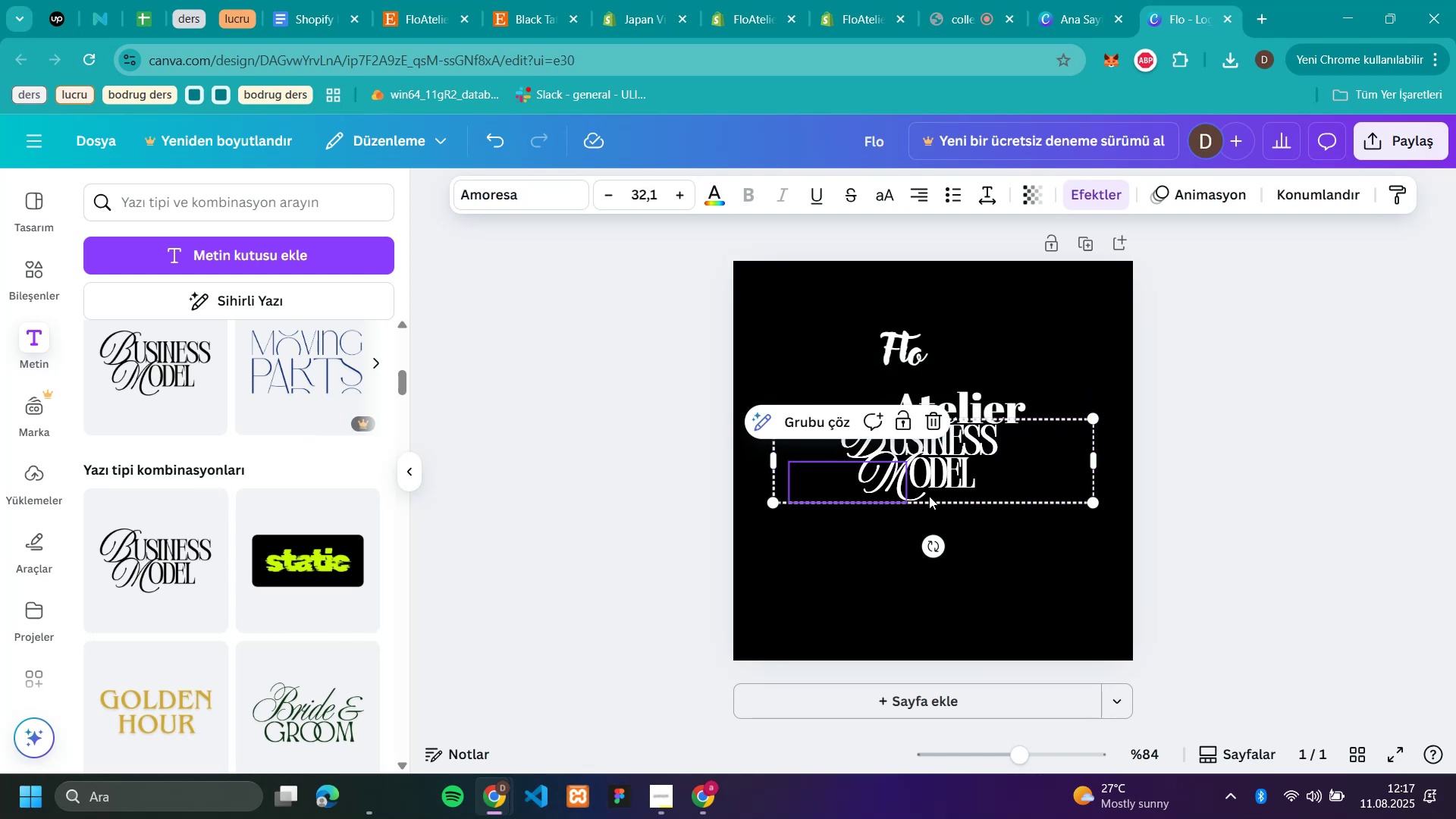 
left_click([933, 480])
 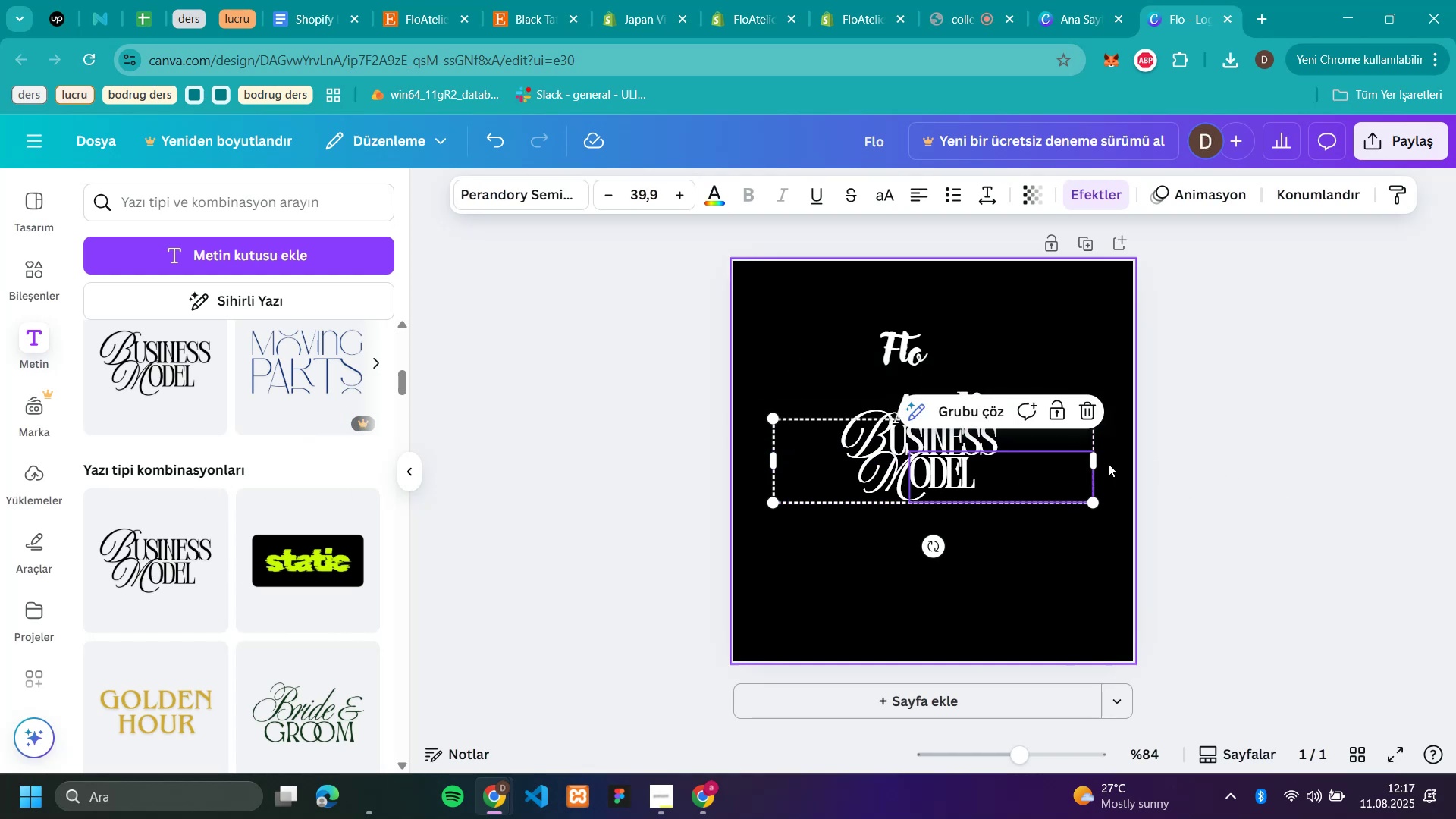 
left_click([893, 466])
 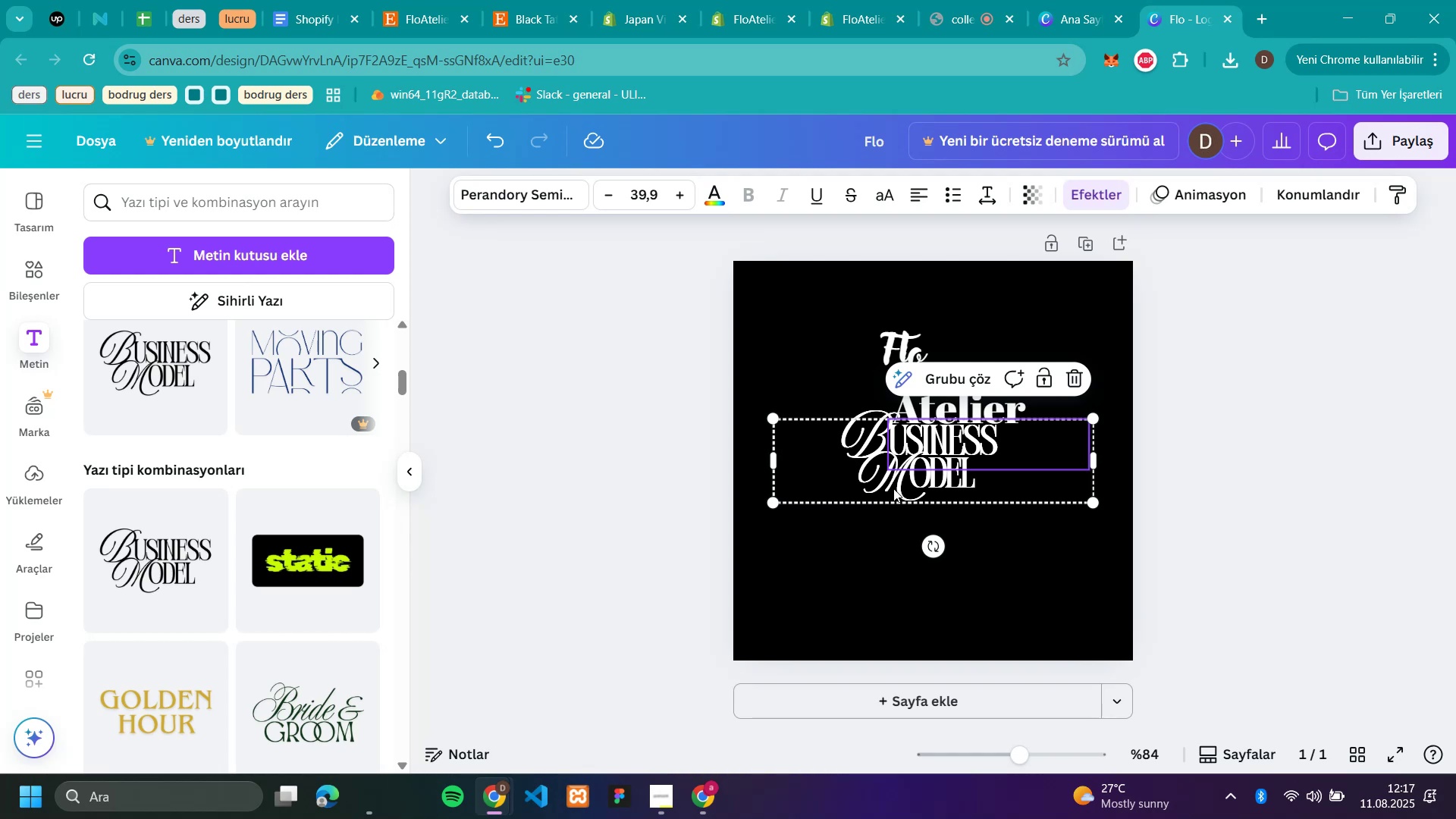 
left_click([1049, 490])
 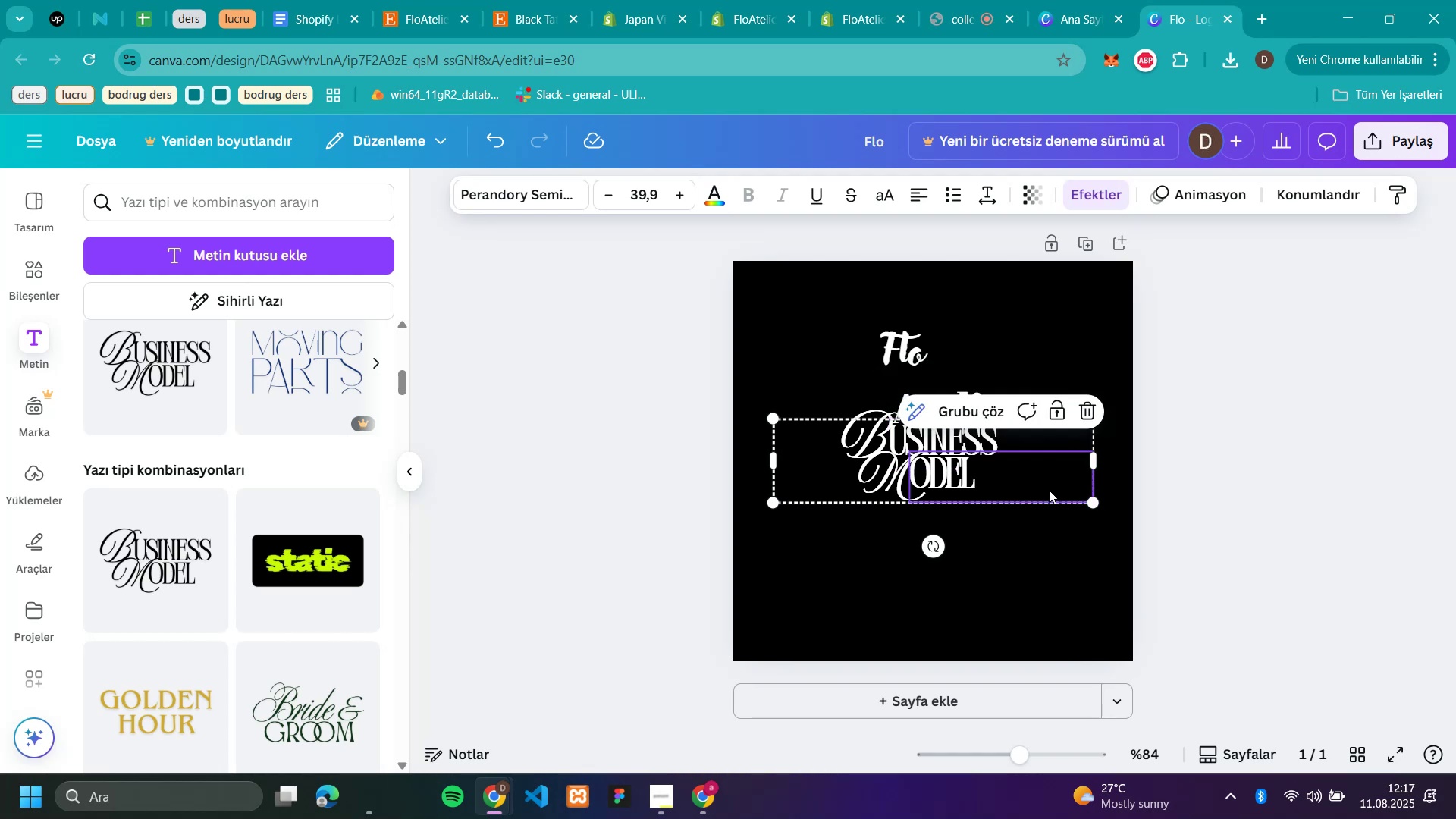 
key(Backspace)
 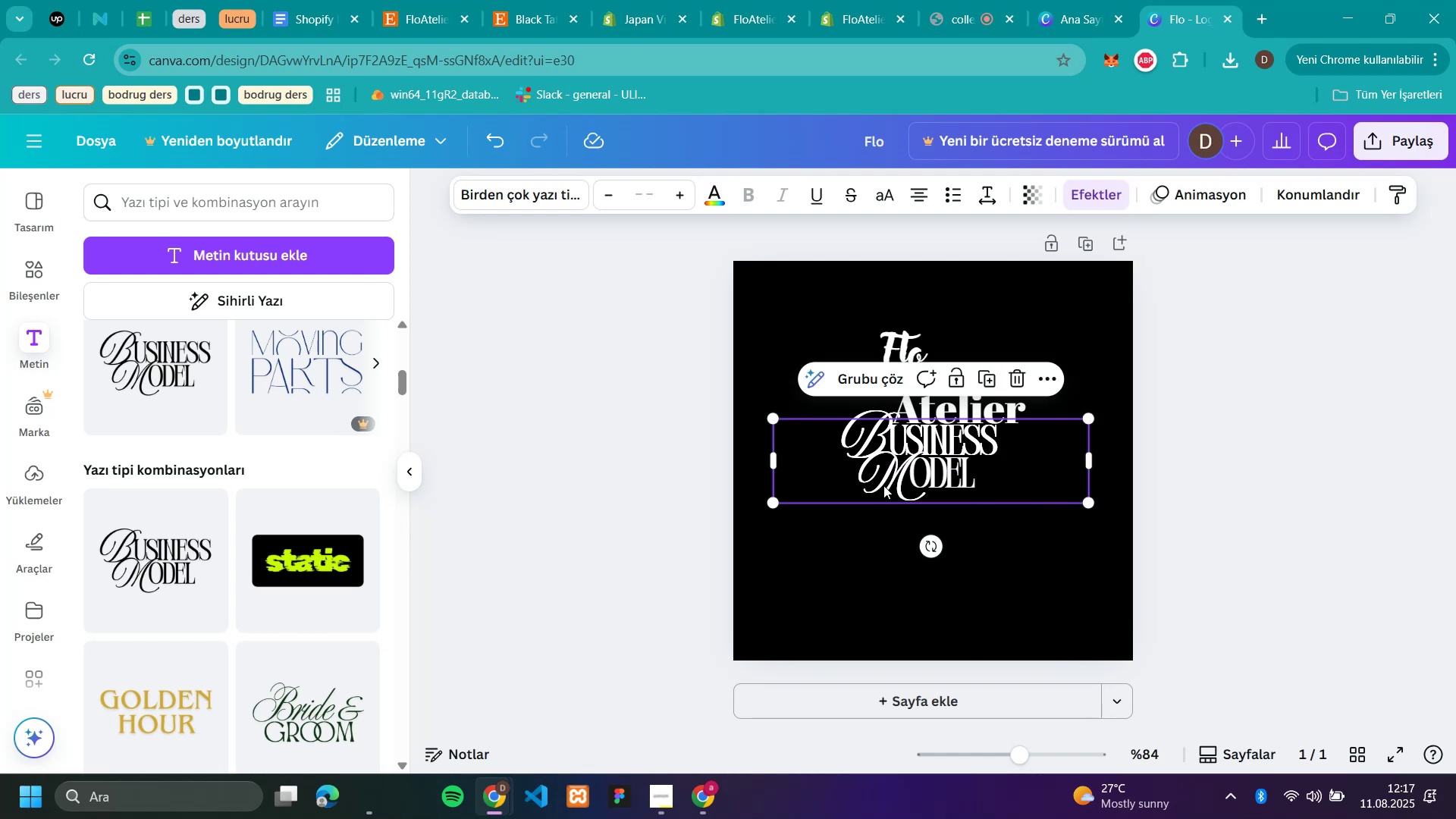 
left_click([808, 481])
 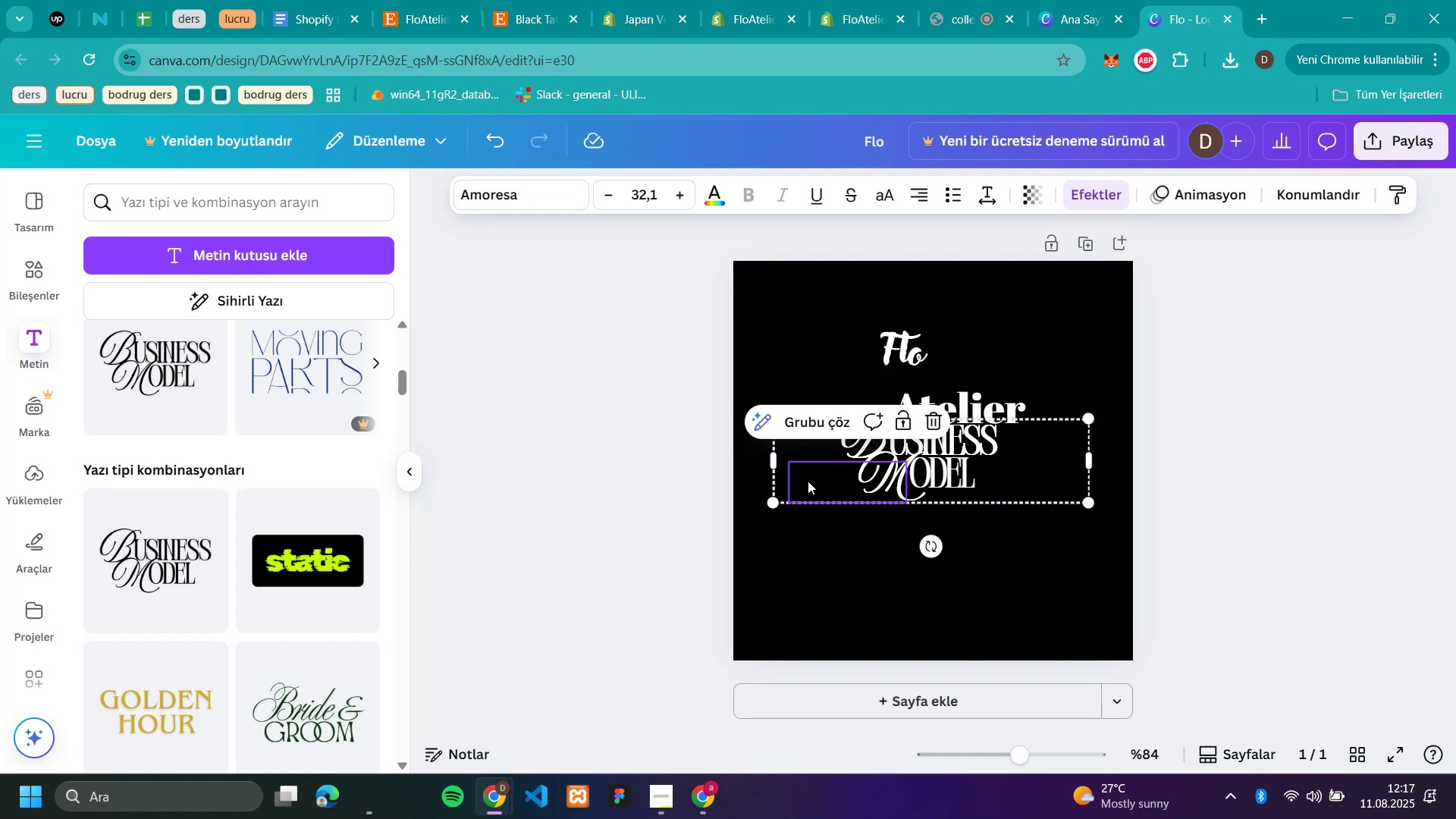 
key(Backspace)
 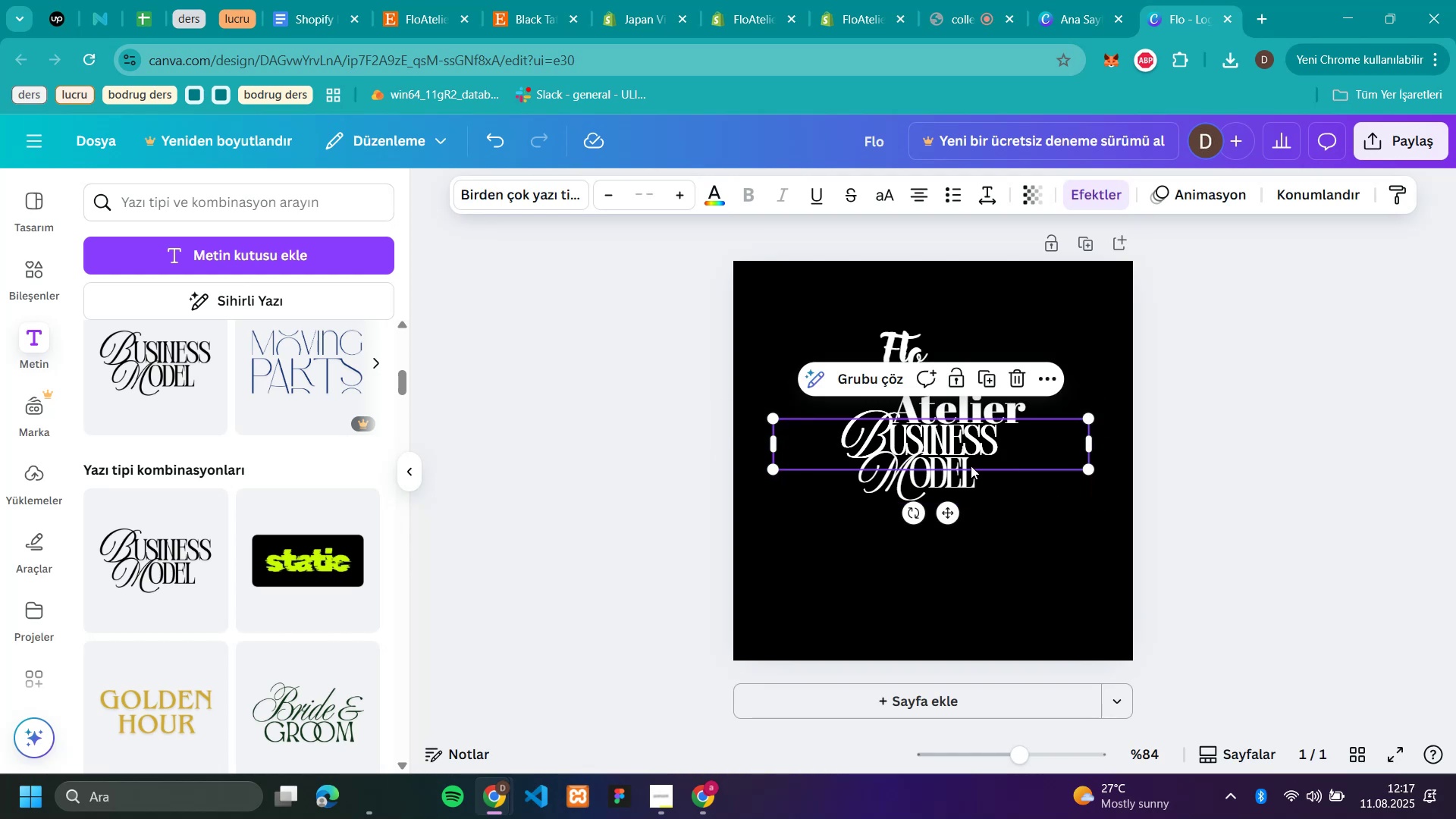 
left_click([976, 449])
 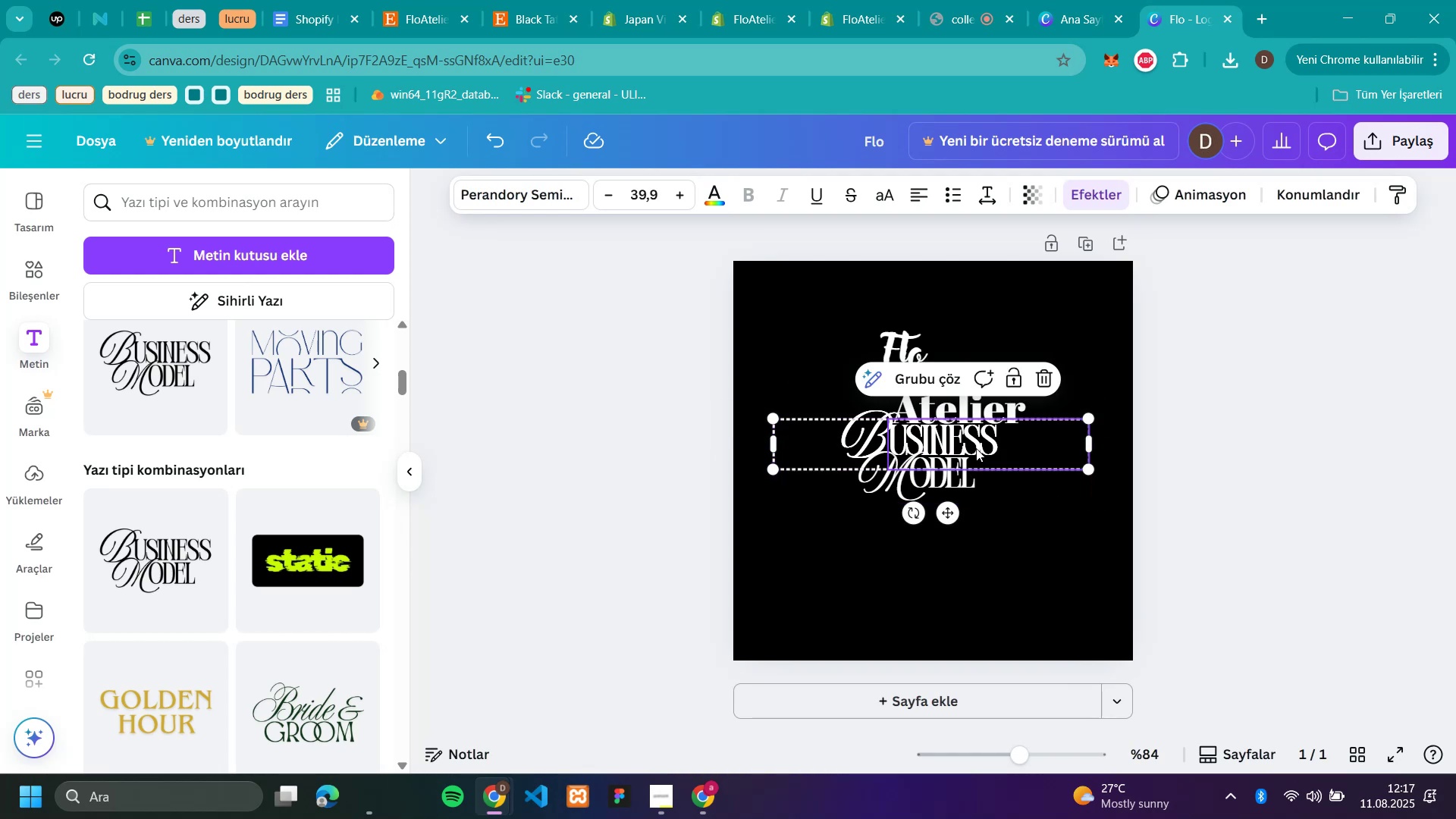 
key(Backspace)
 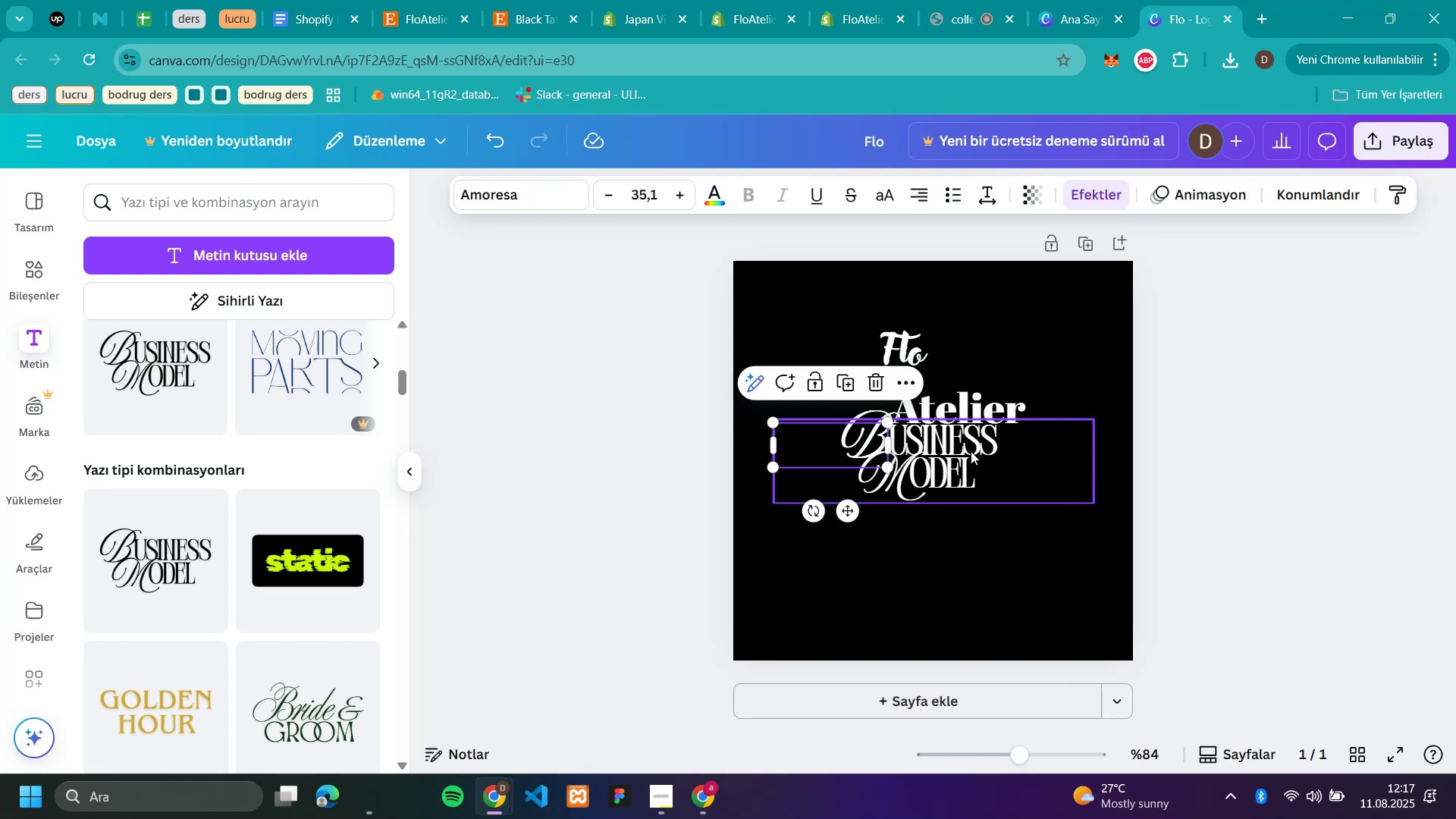 
left_click([923, 485])
 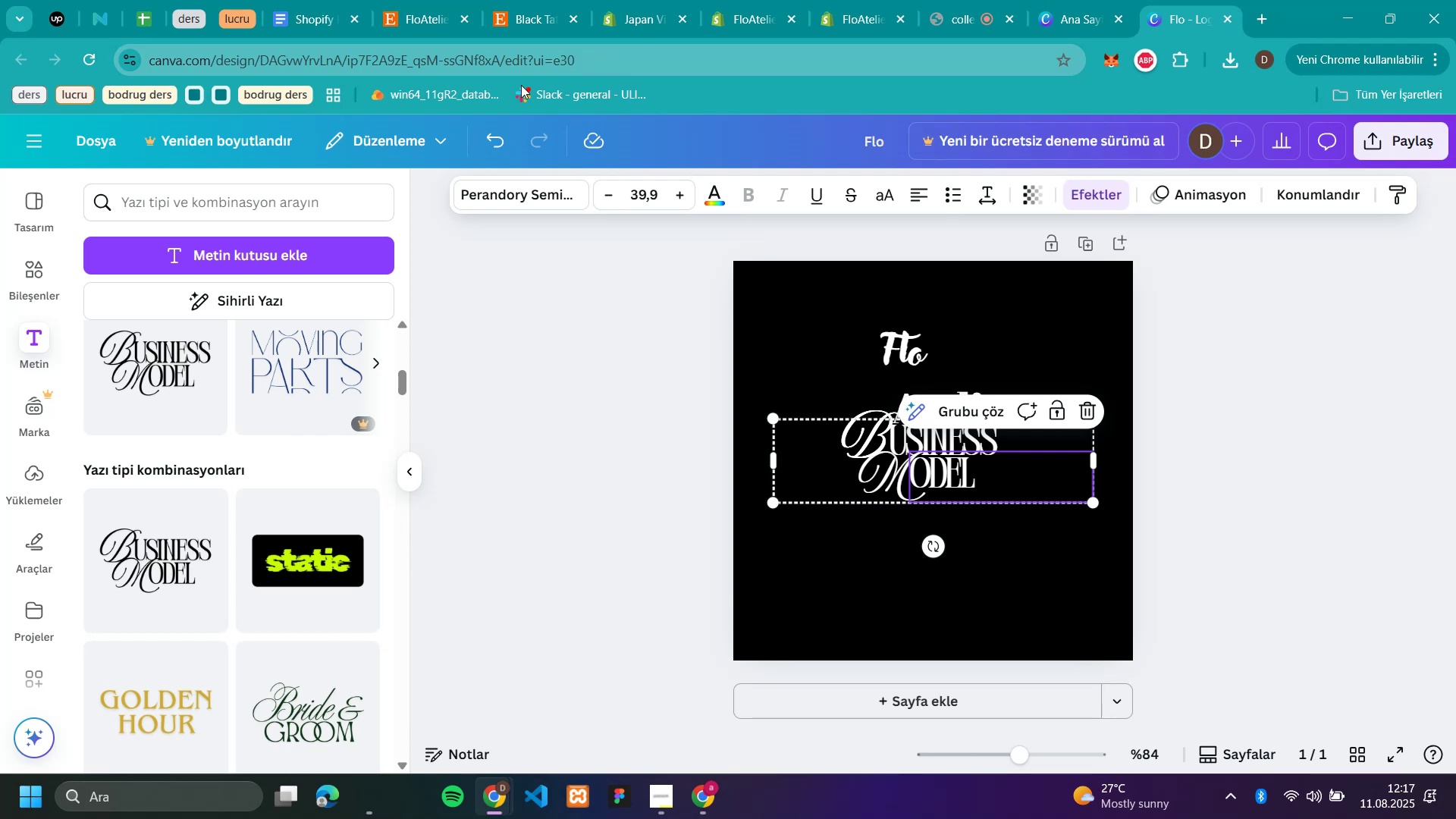 
double_click([495, 130])
 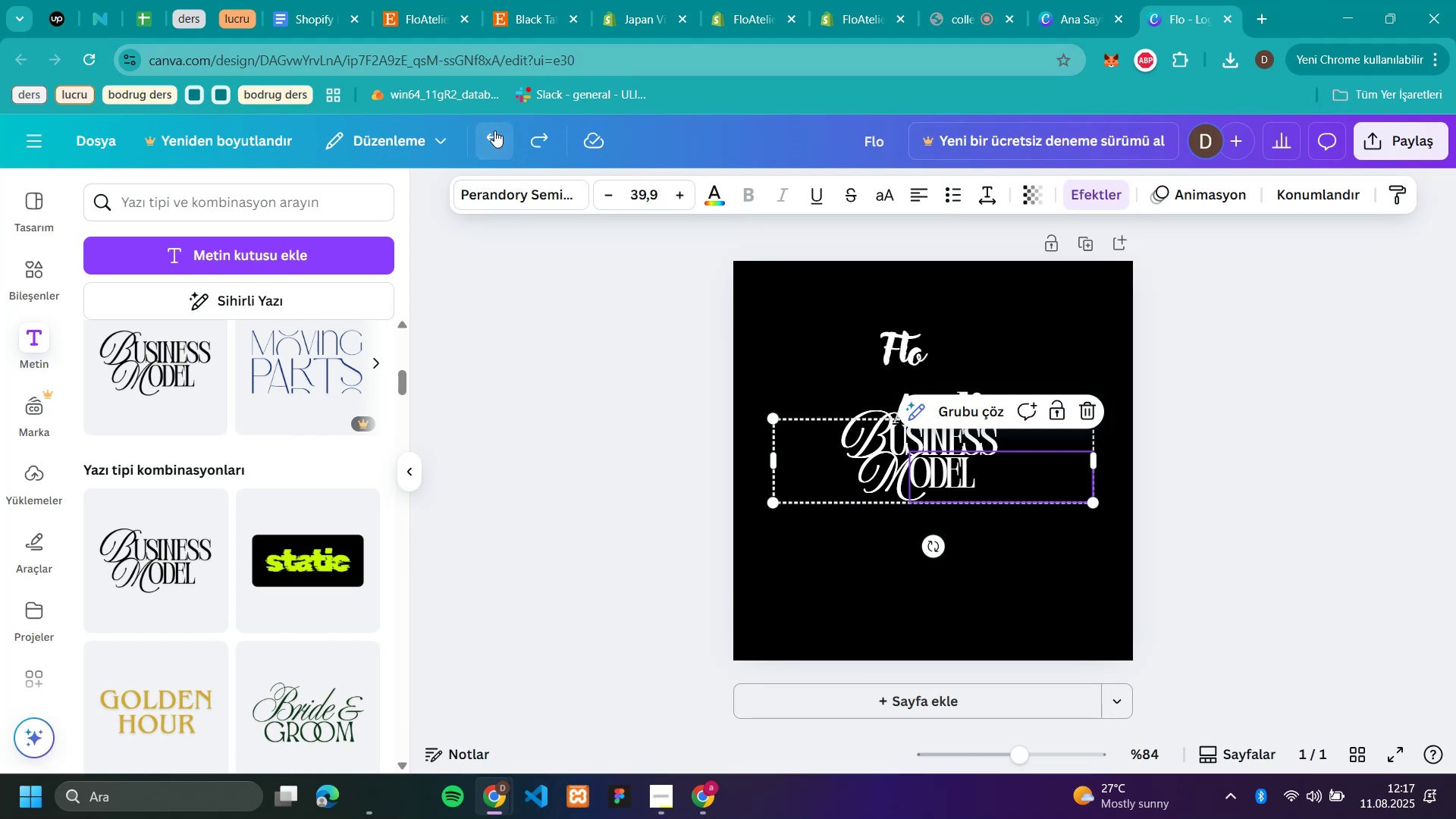 
triple_click([494, 130])
 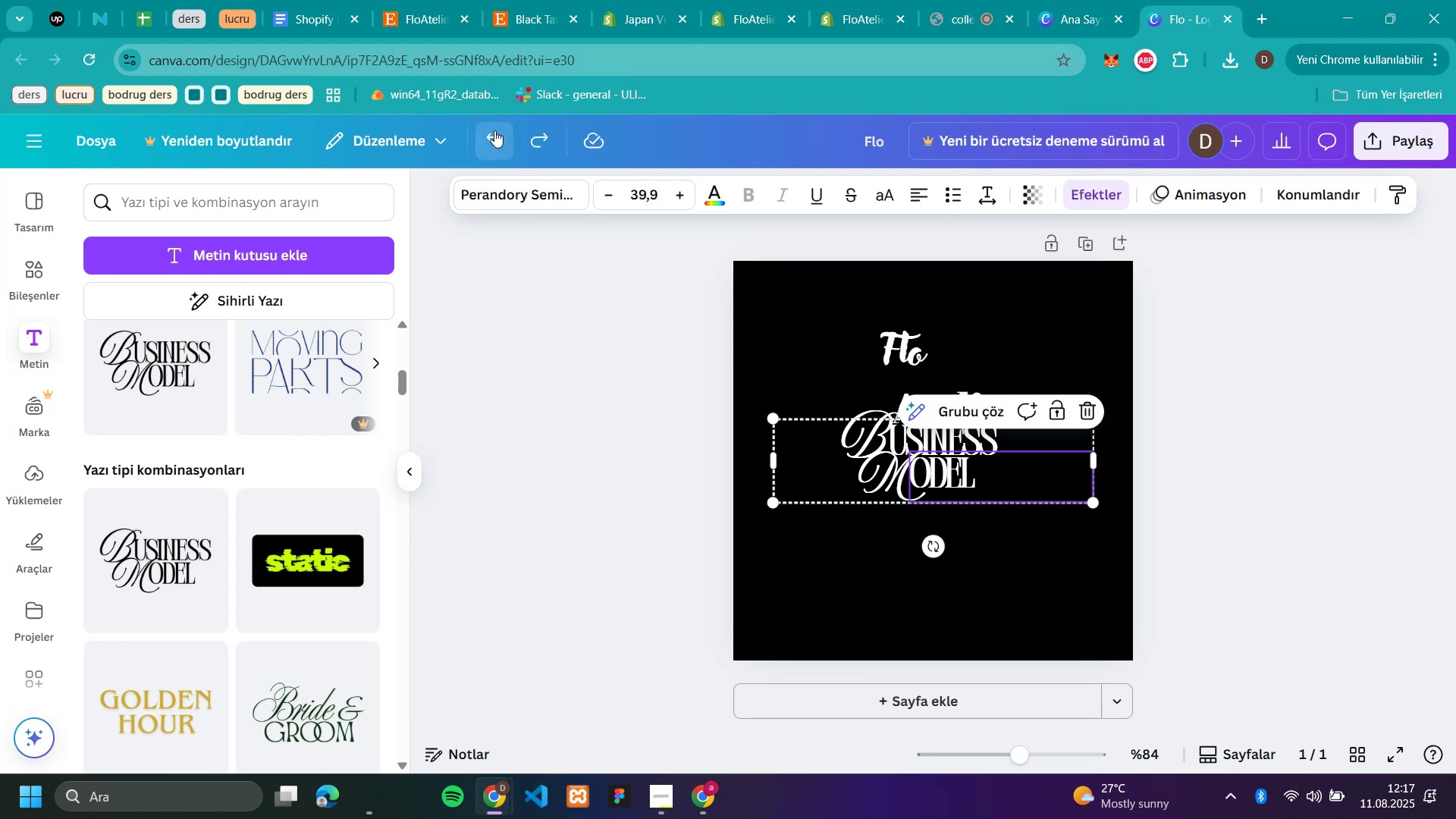 
triple_click([494, 130])
 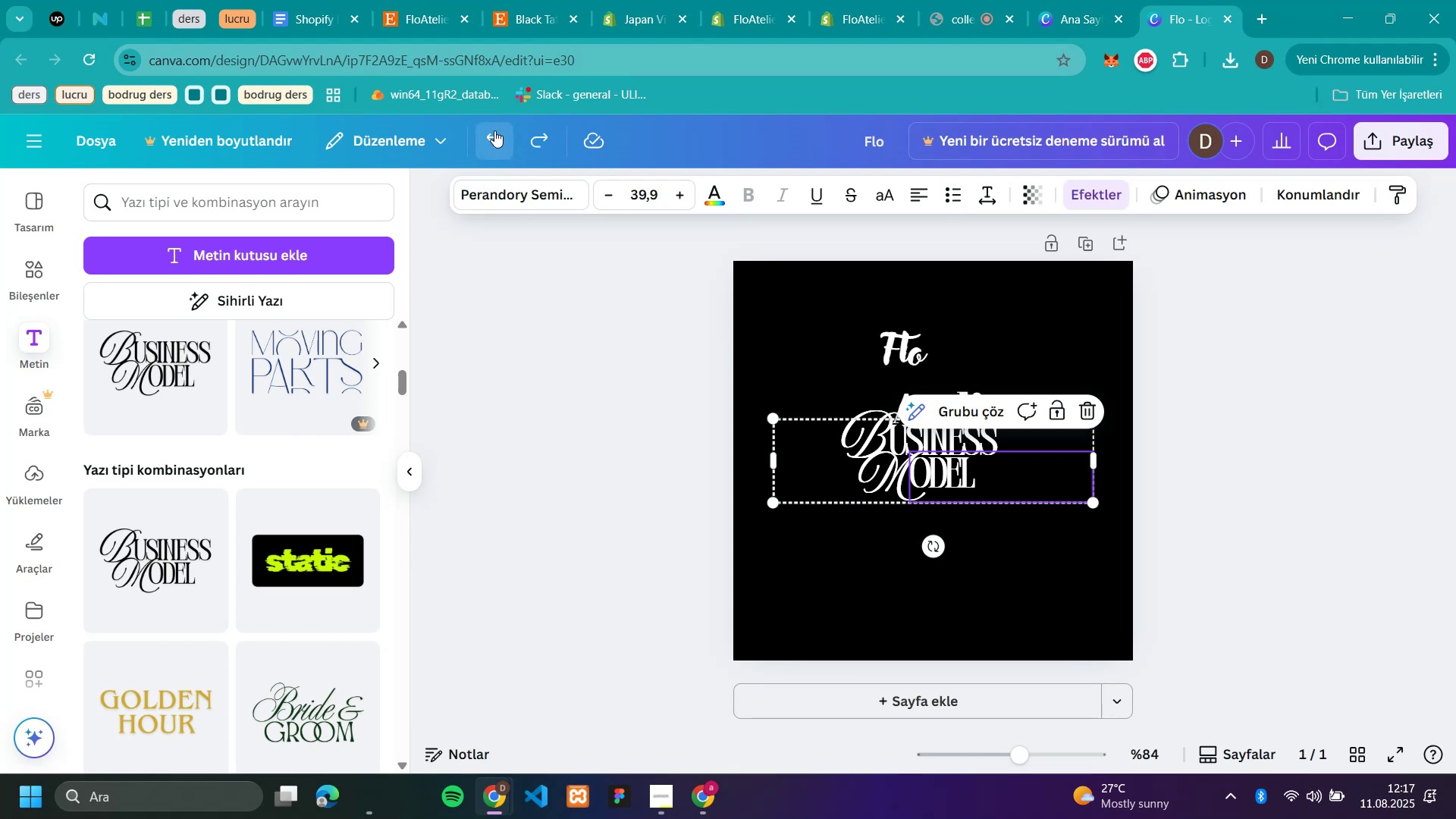 
triple_click([494, 130])
 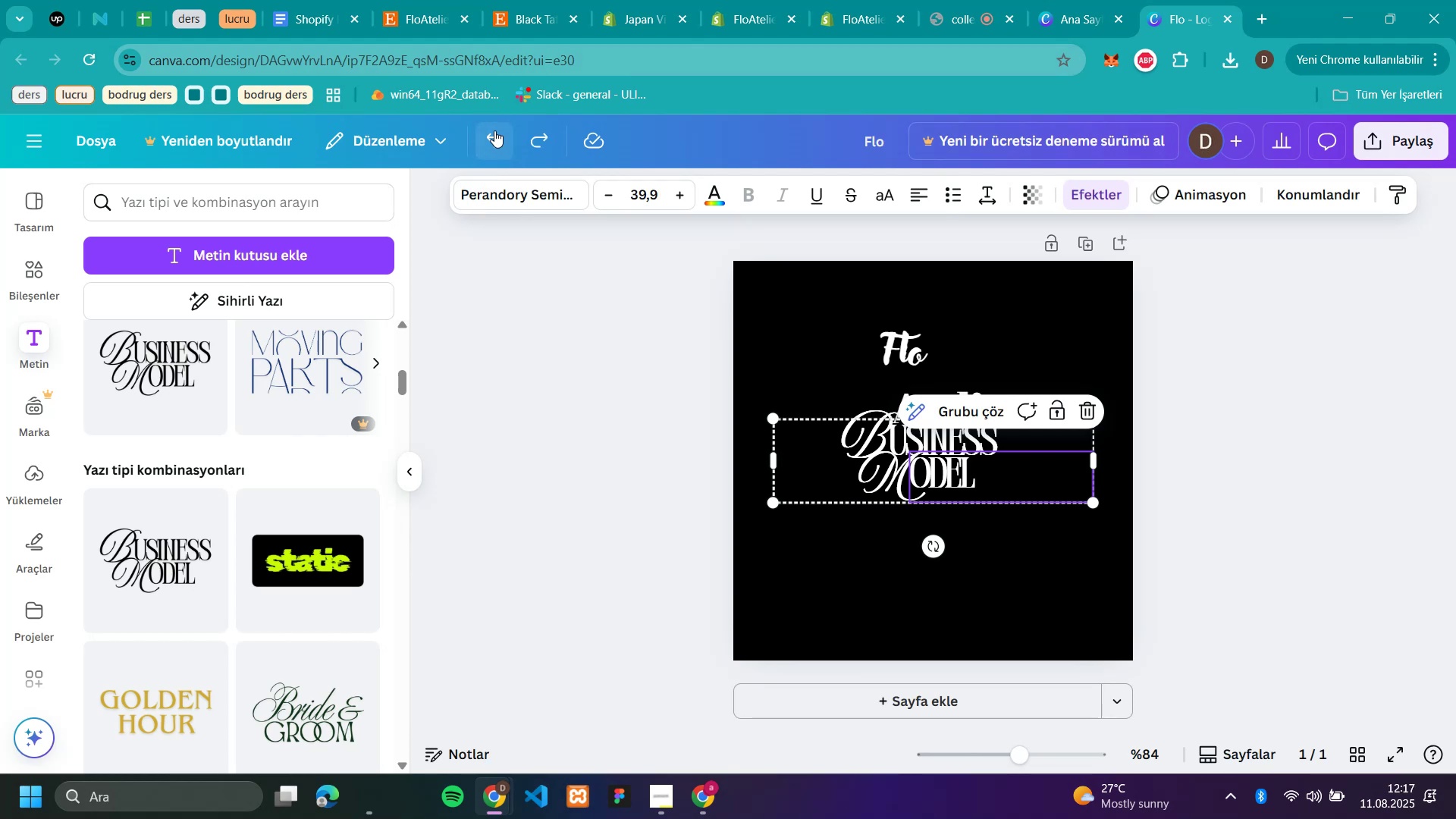 
triple_click([494, 130])
 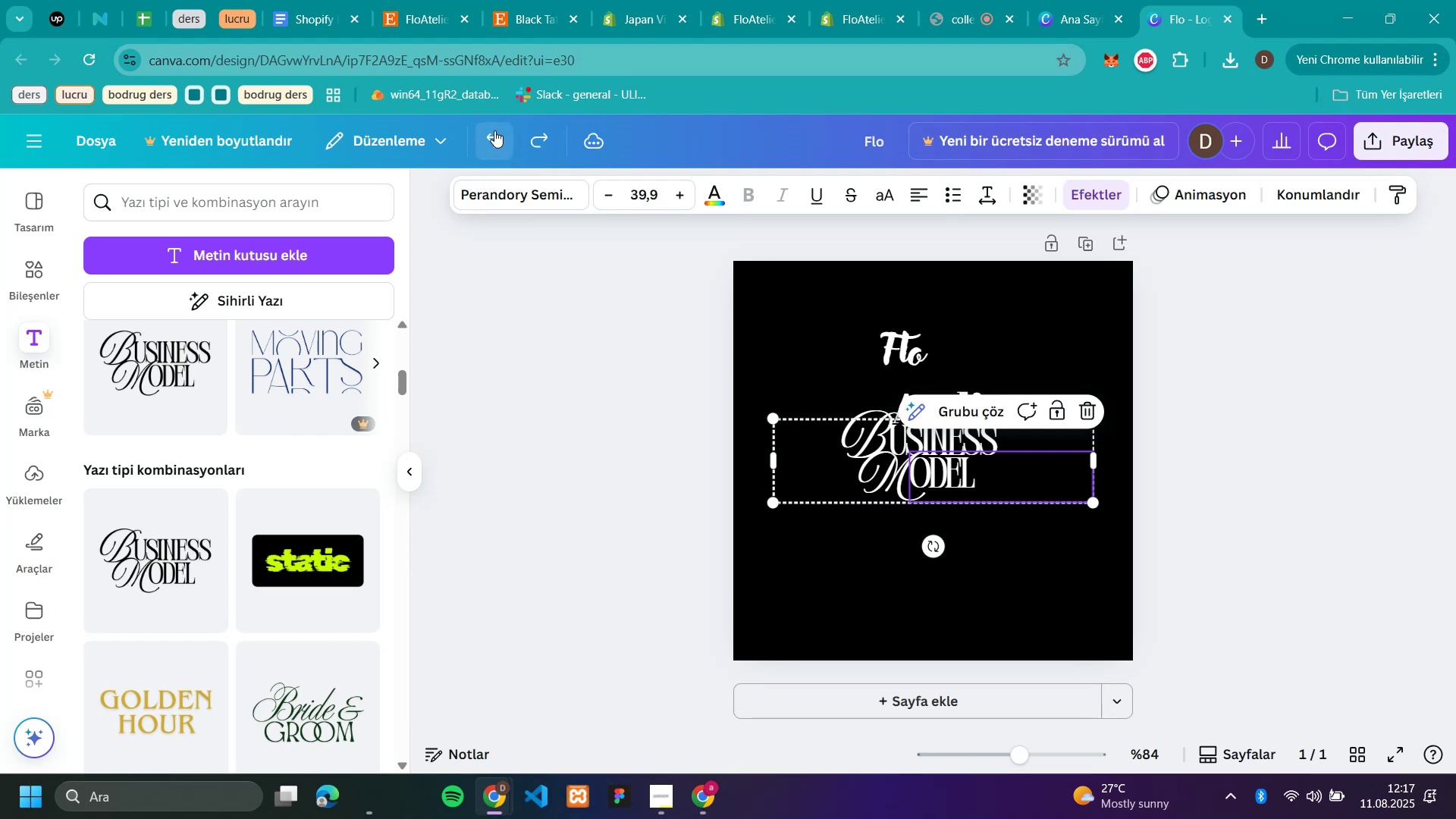 
triple_click([494, 130])
 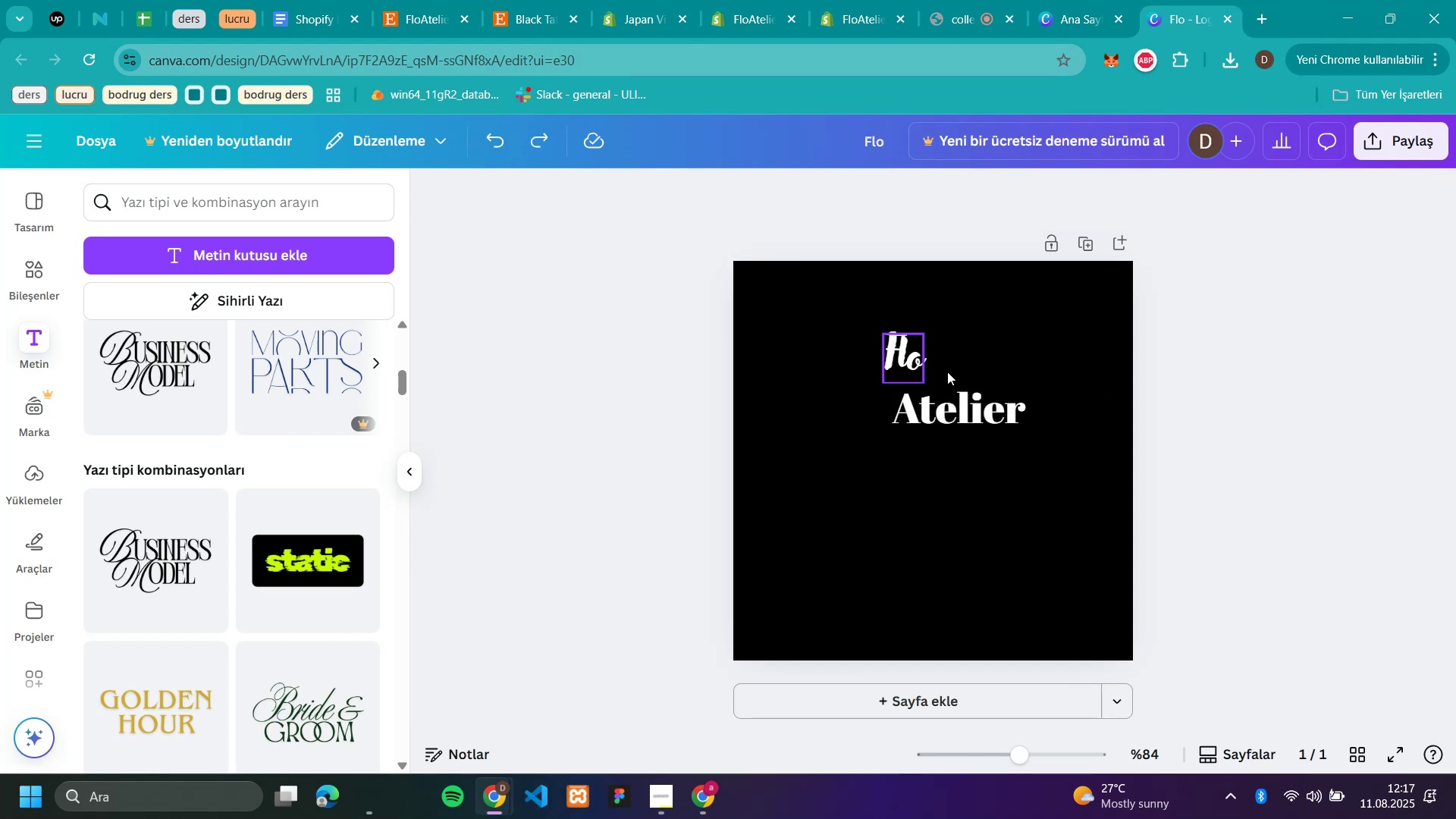 
left_click([925, 357])
 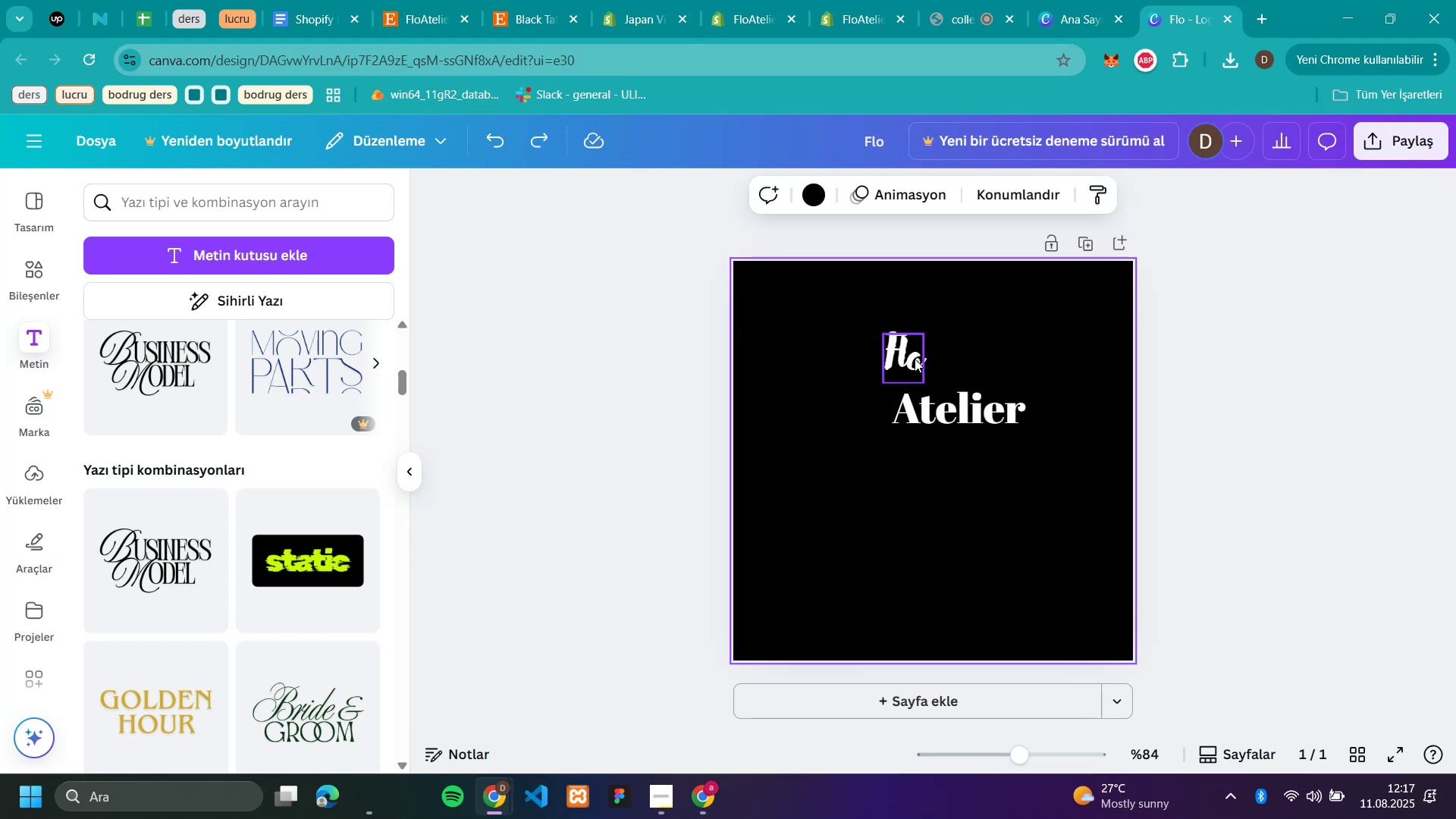 
left_click([911, 359])
 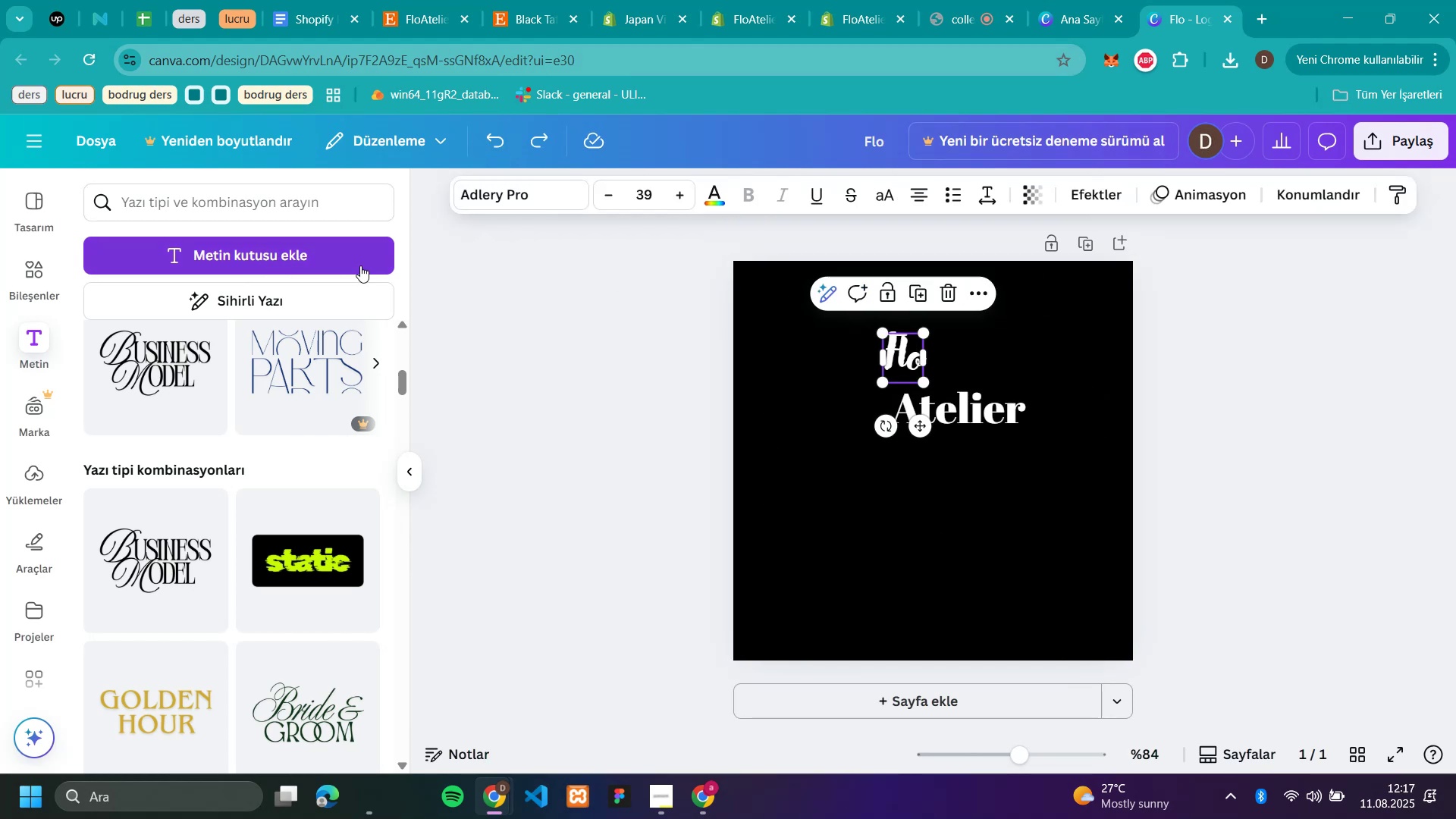 
left_click([544, 192])
 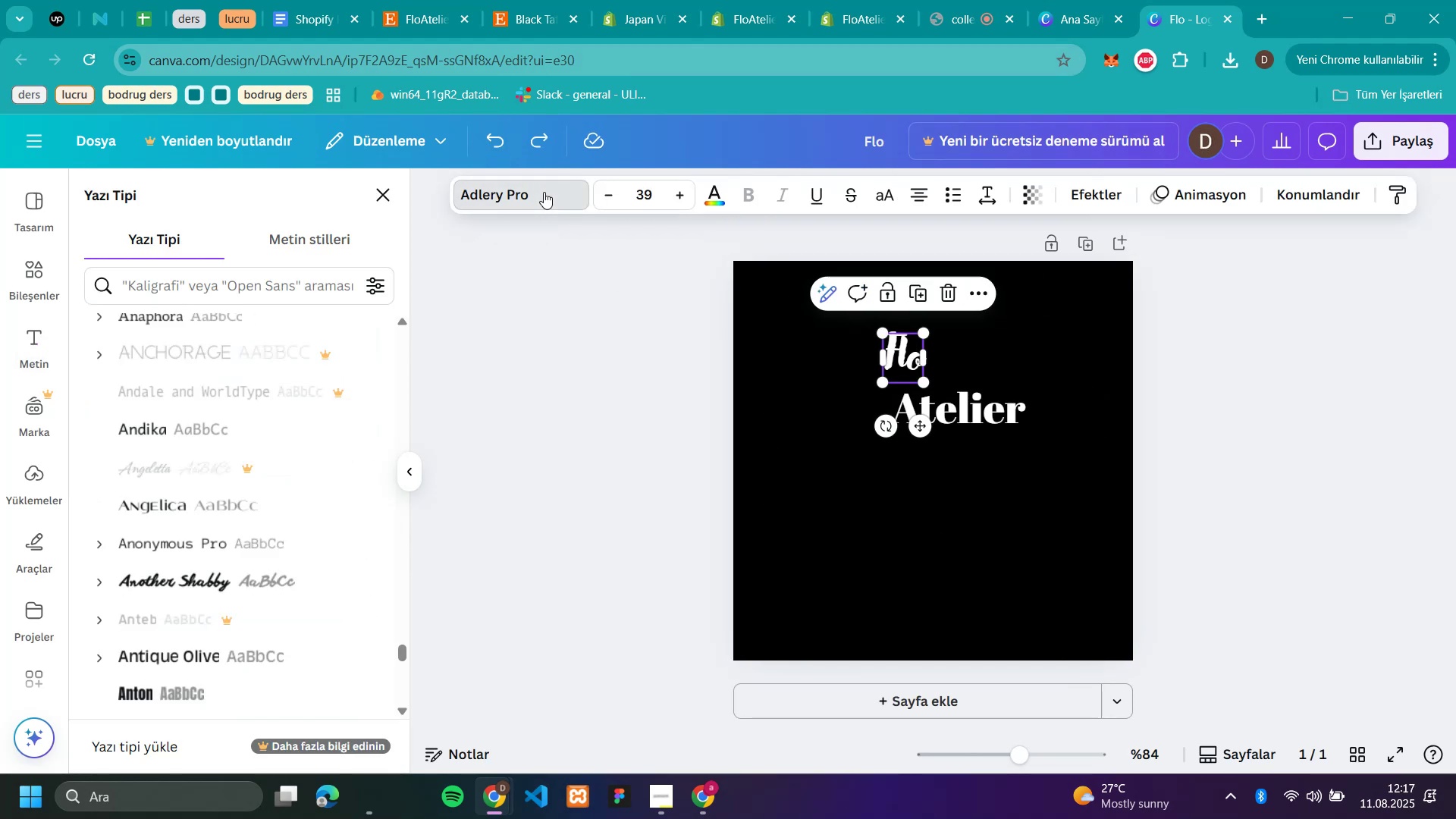 
key(P)
 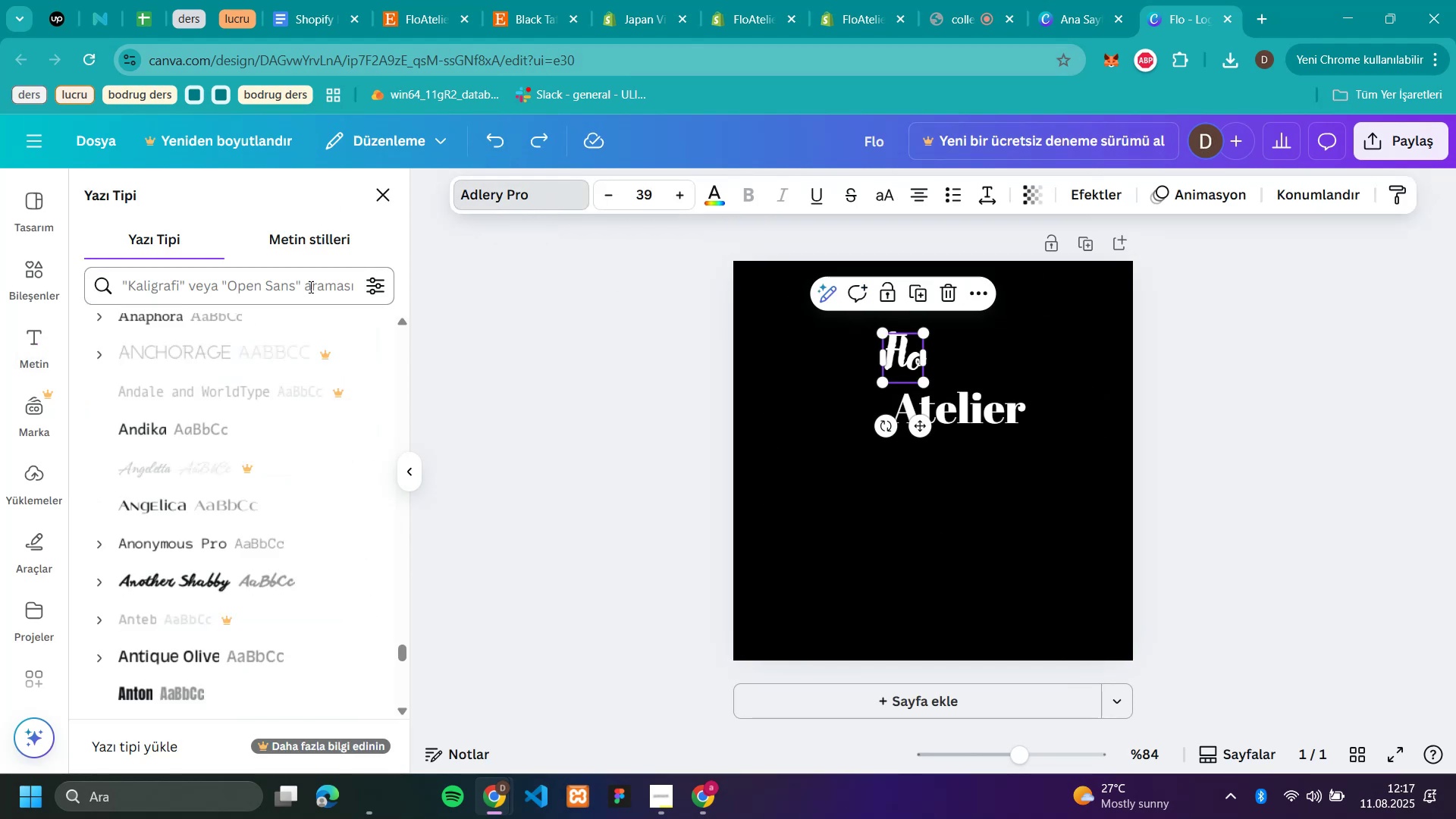 
left_click([299, 284])
 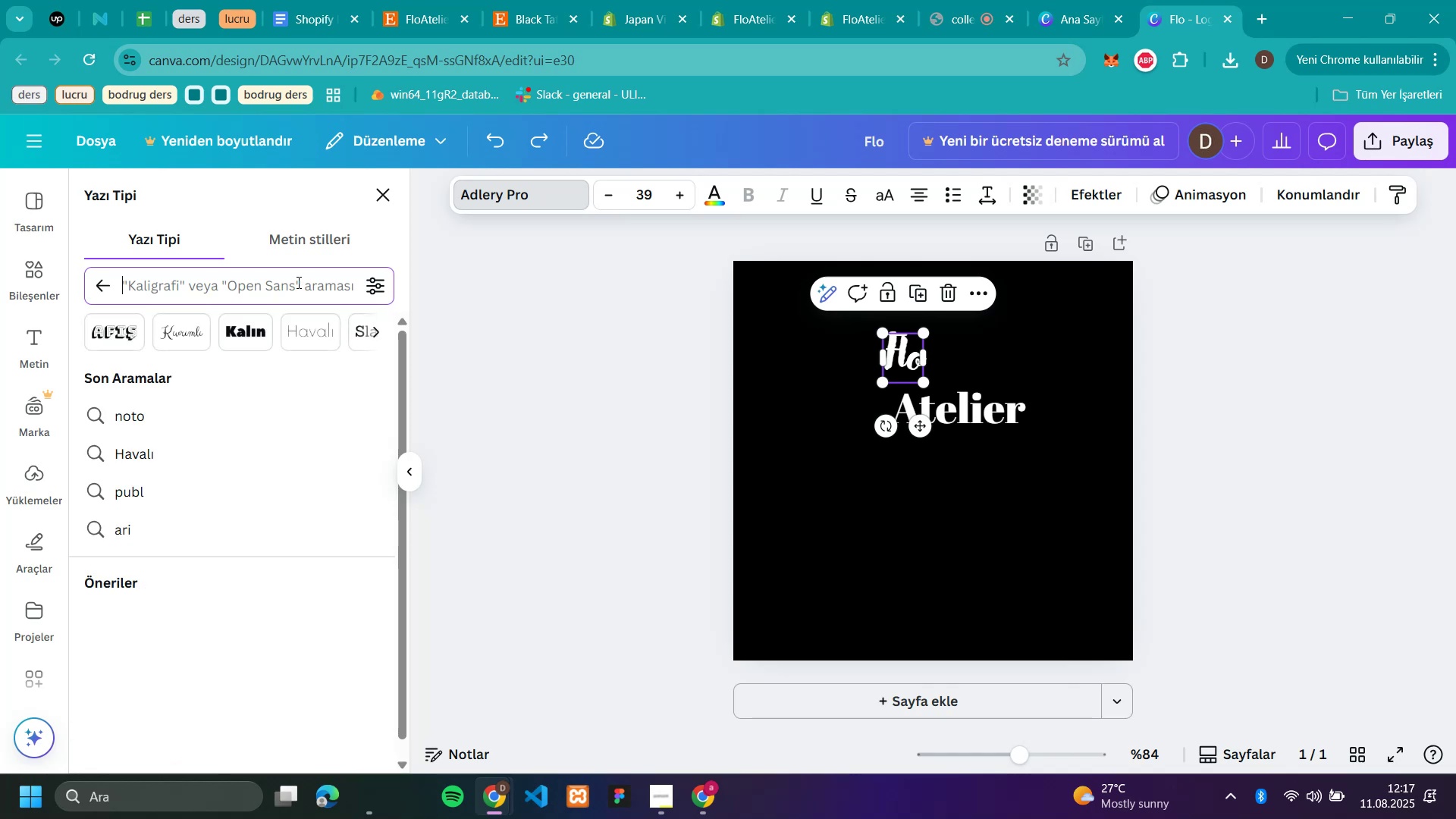 
key(P)
 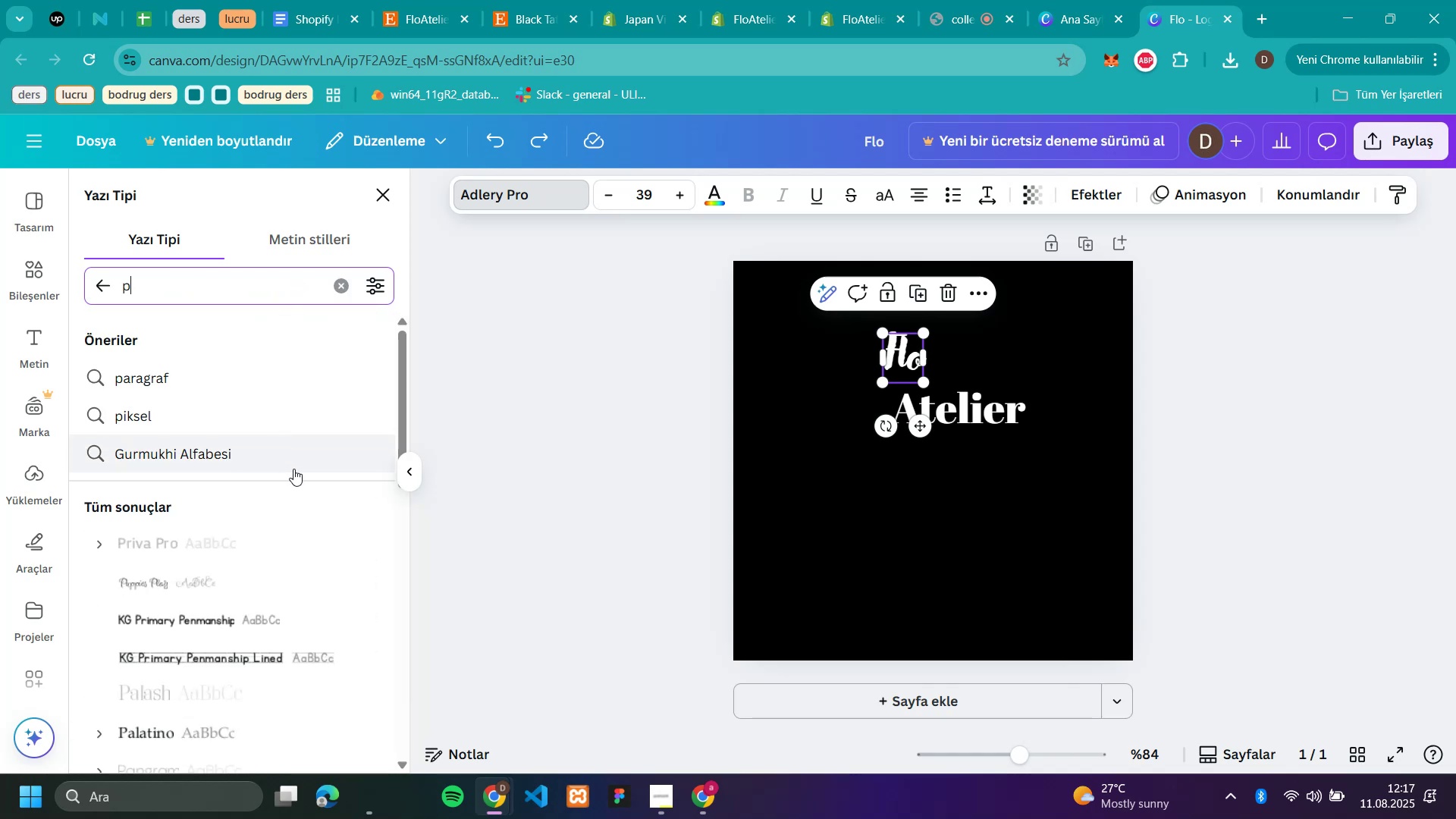 
scroll: coordinate [293, 469], scroll_direction: down, amount: 5.0
 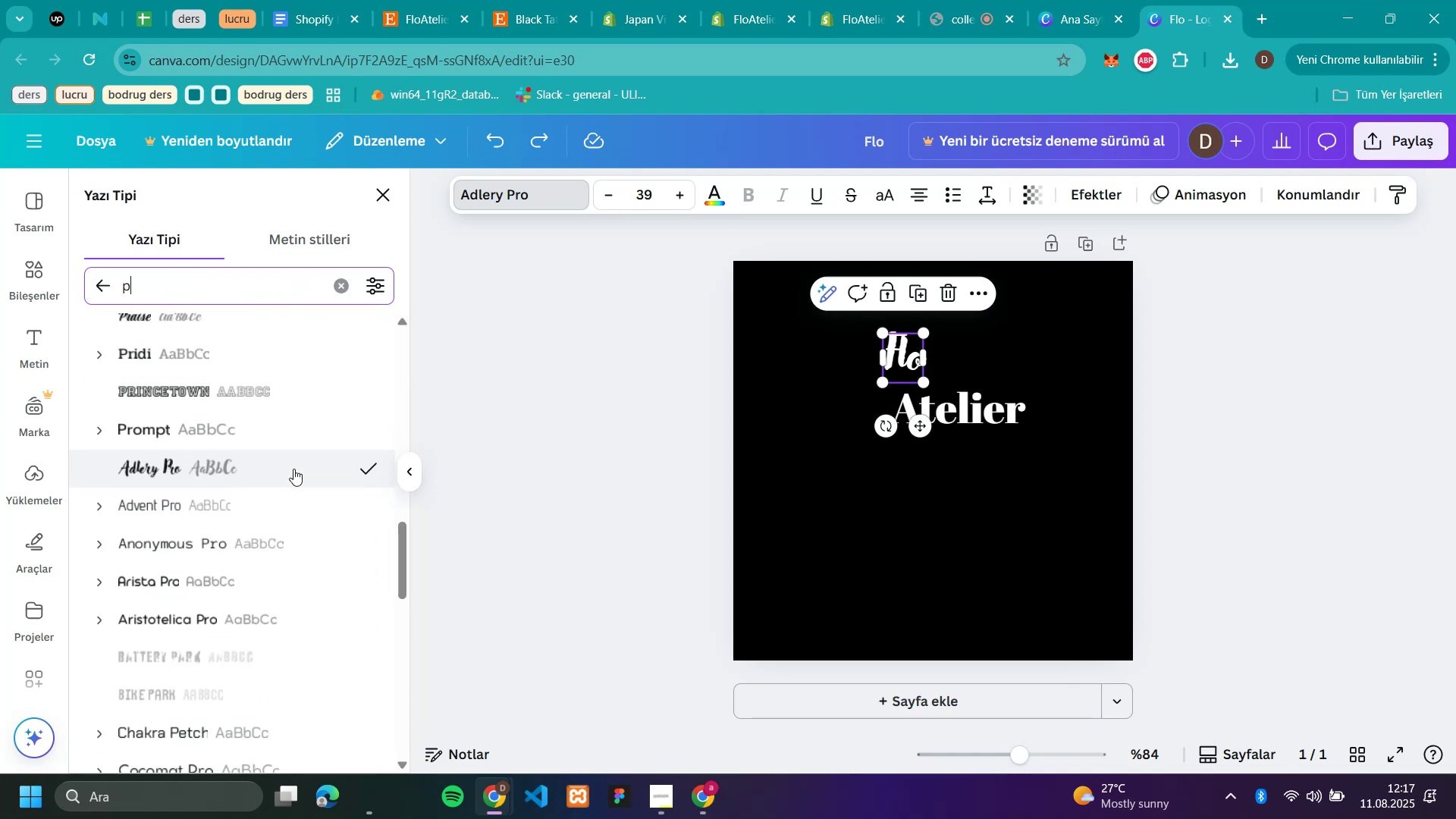 
scroll: coordinate [256, 344], scroll_direction: up, amount: 6.0
 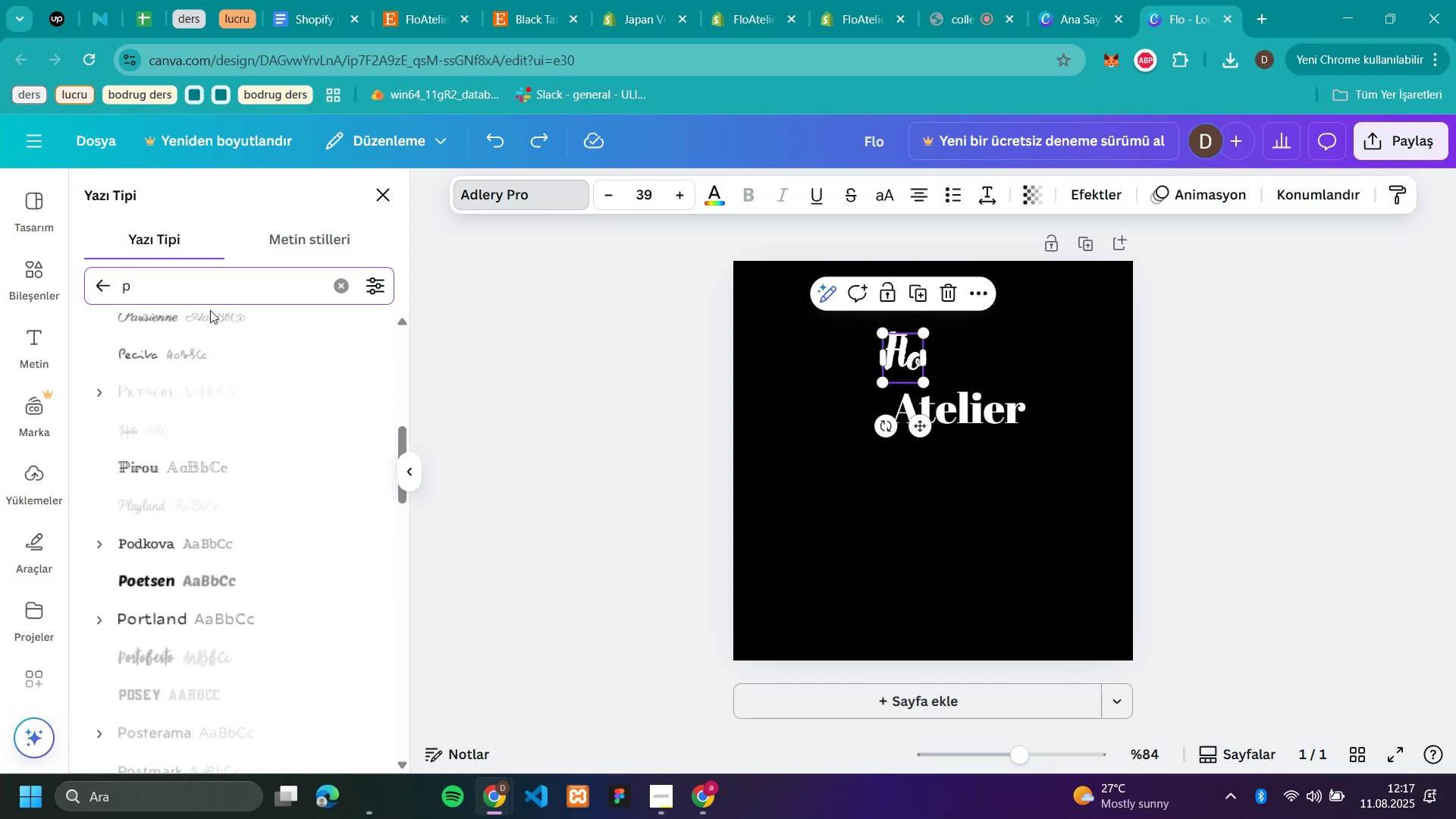 
type(en)
 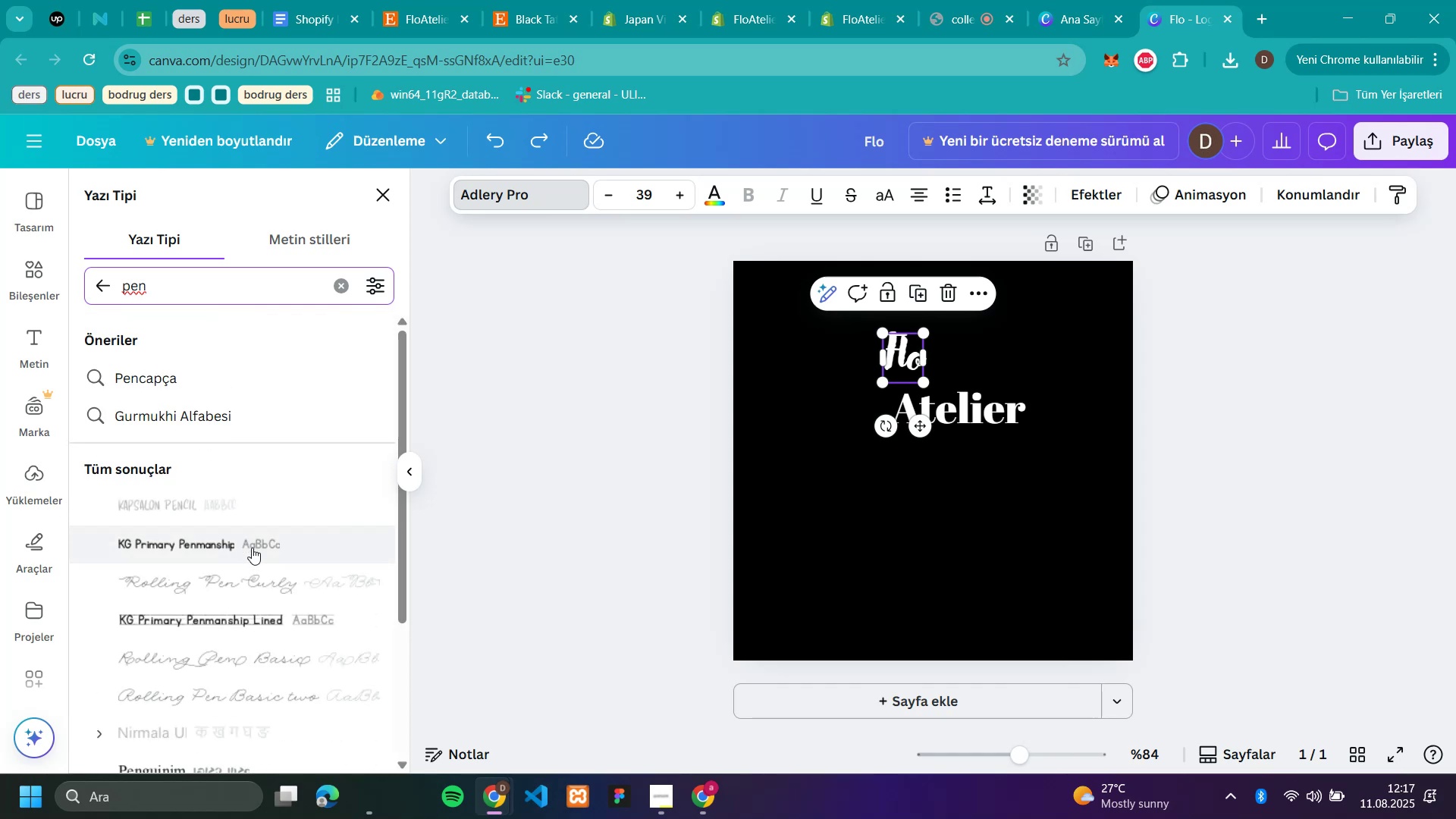 
wait(5.4)
 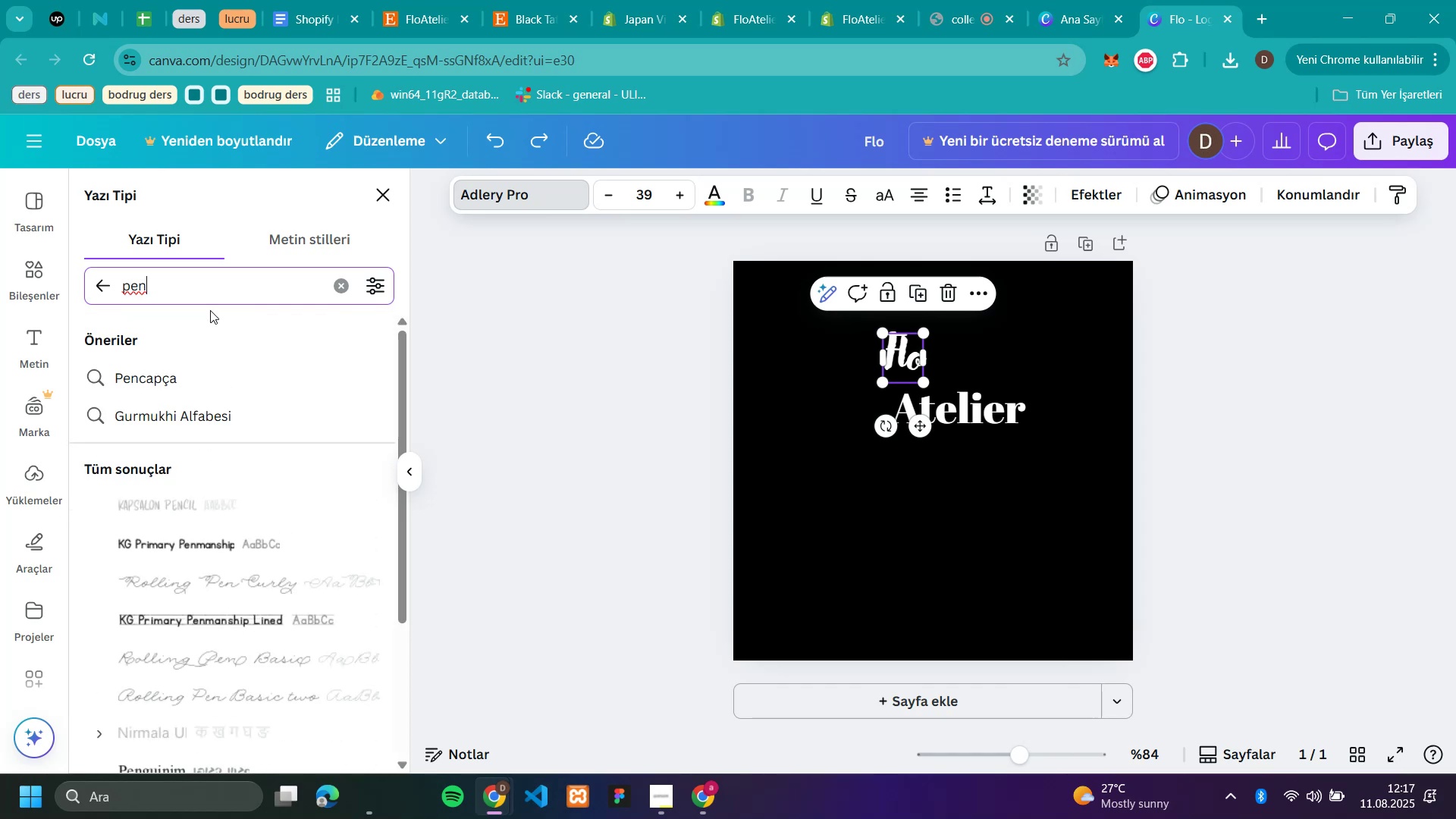 
scroll: coordinate [252, 573], scroll_direction: down, amount: 5.0
 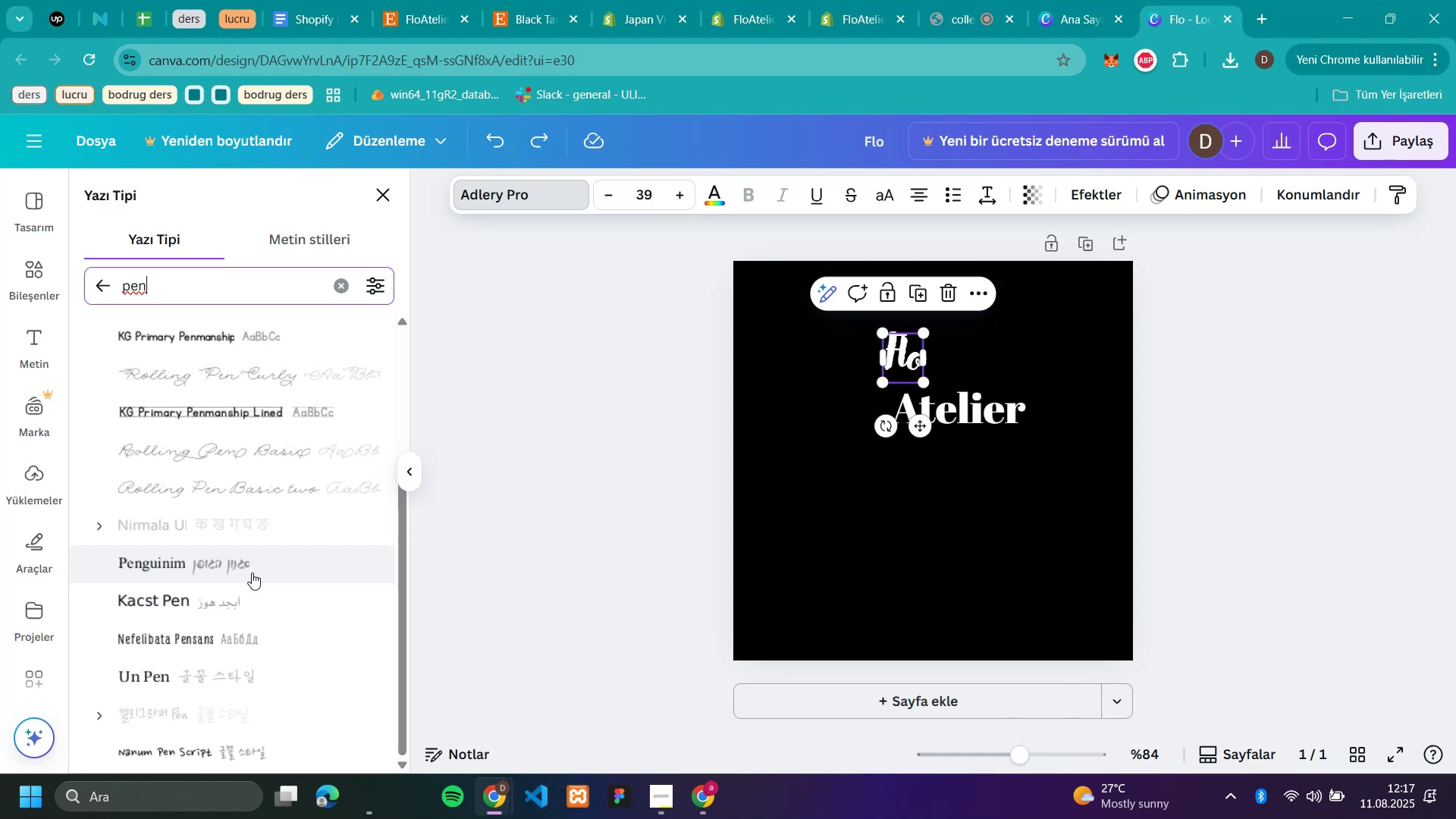 
scroll: coordinate [252, 573], scroll_direction: up, amount: 4.0
 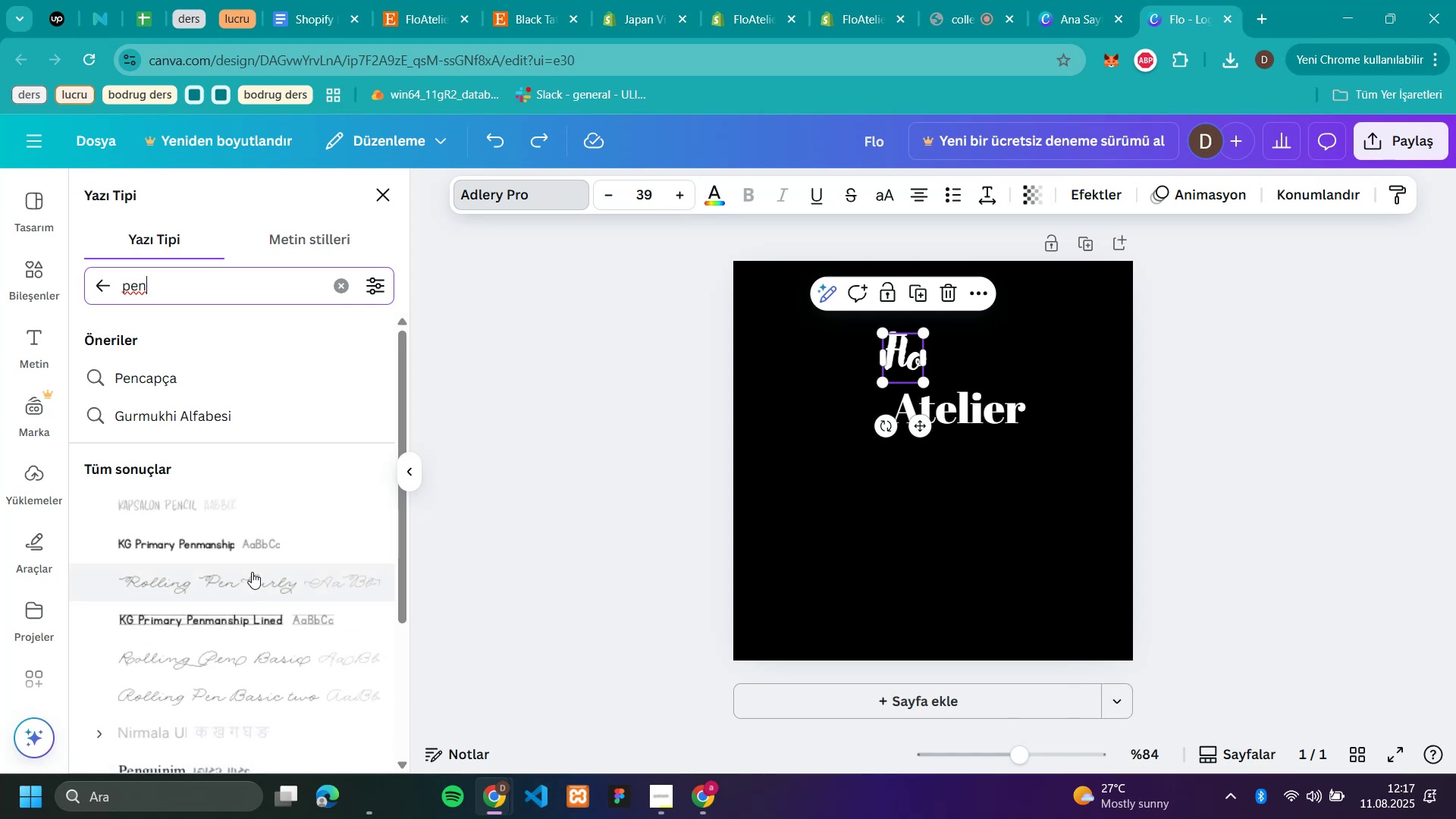 
left_click([246, 550])
 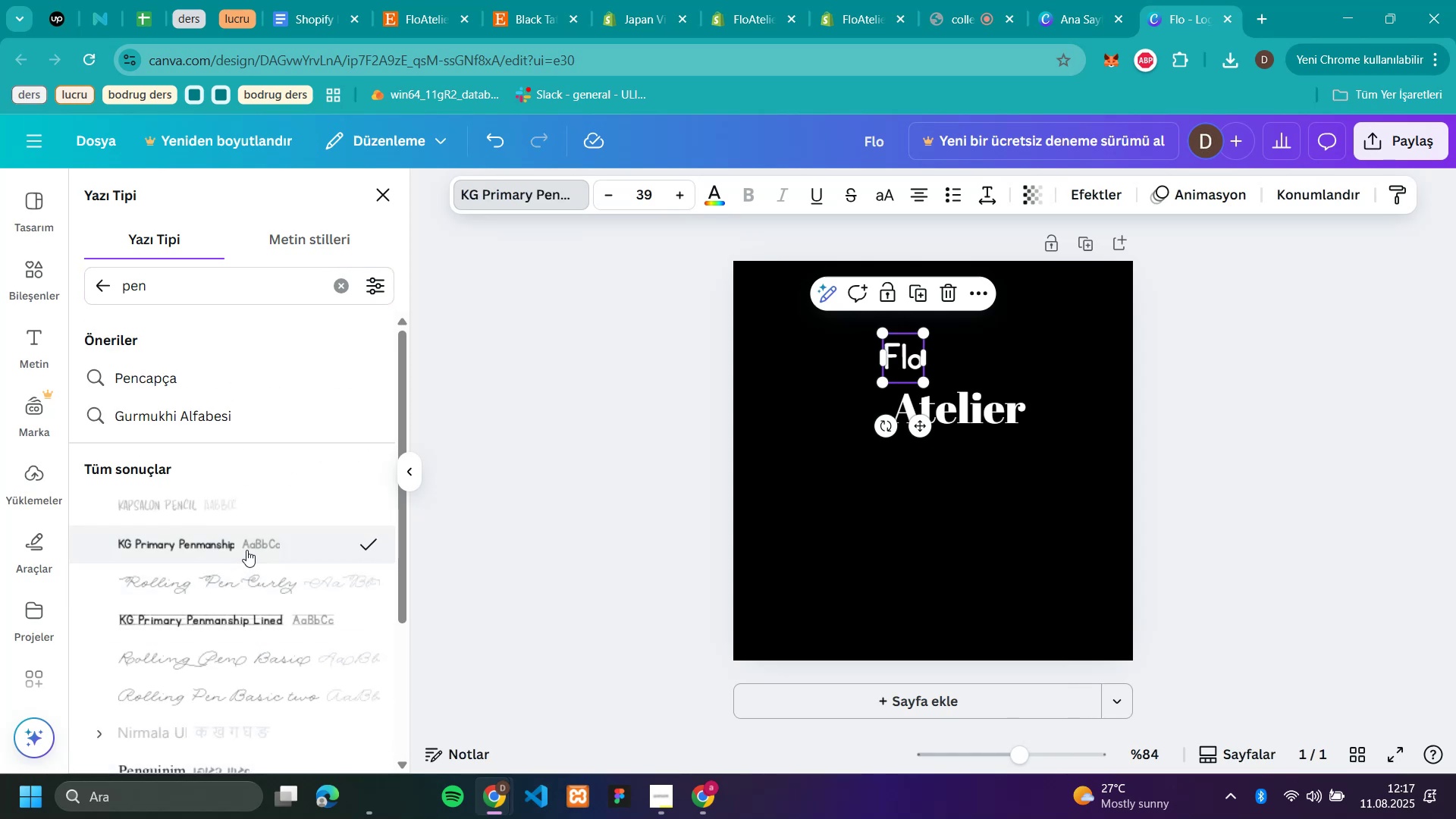 
left_click([227, 513])
 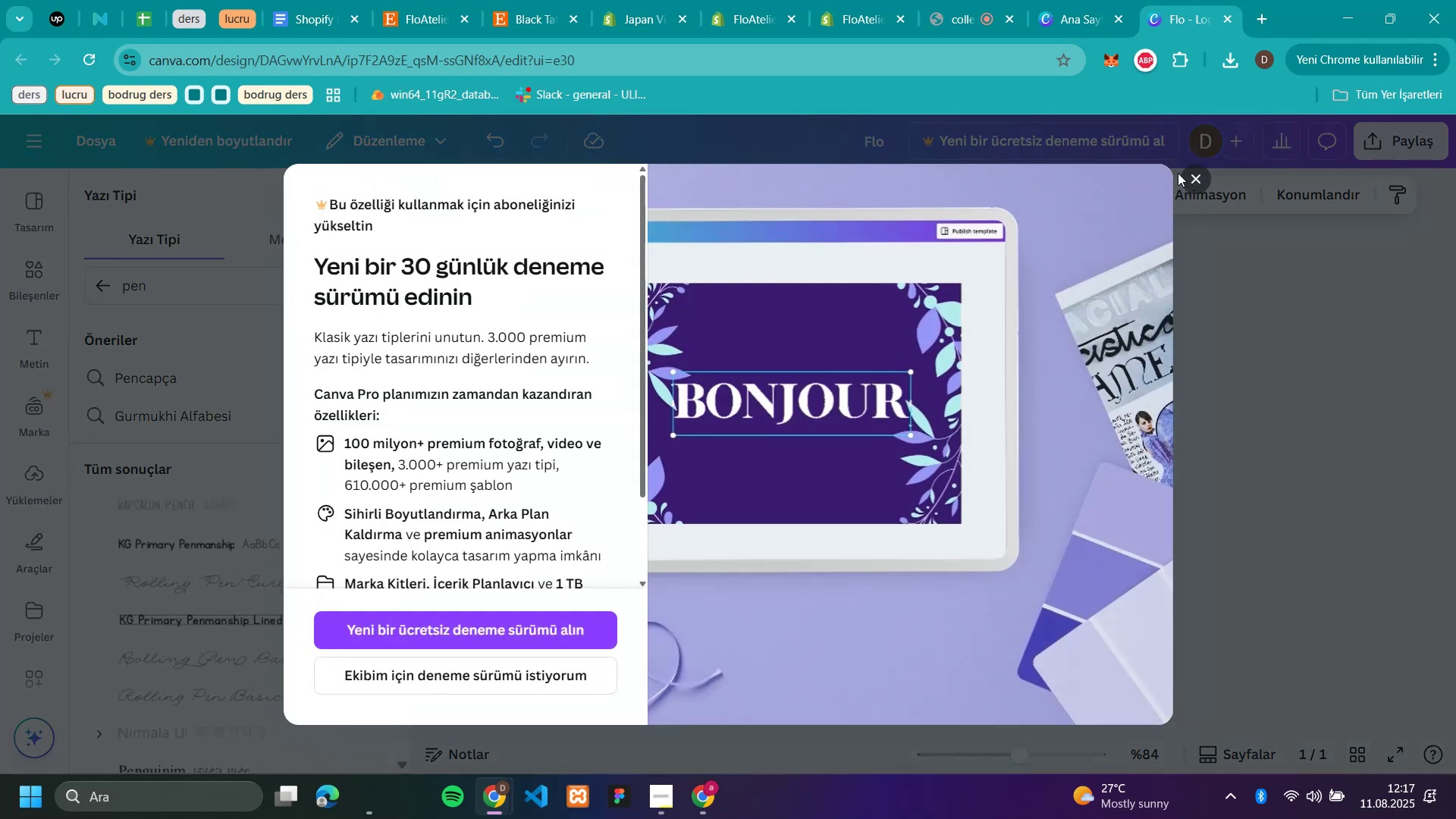 
left_click([1200, 179])
 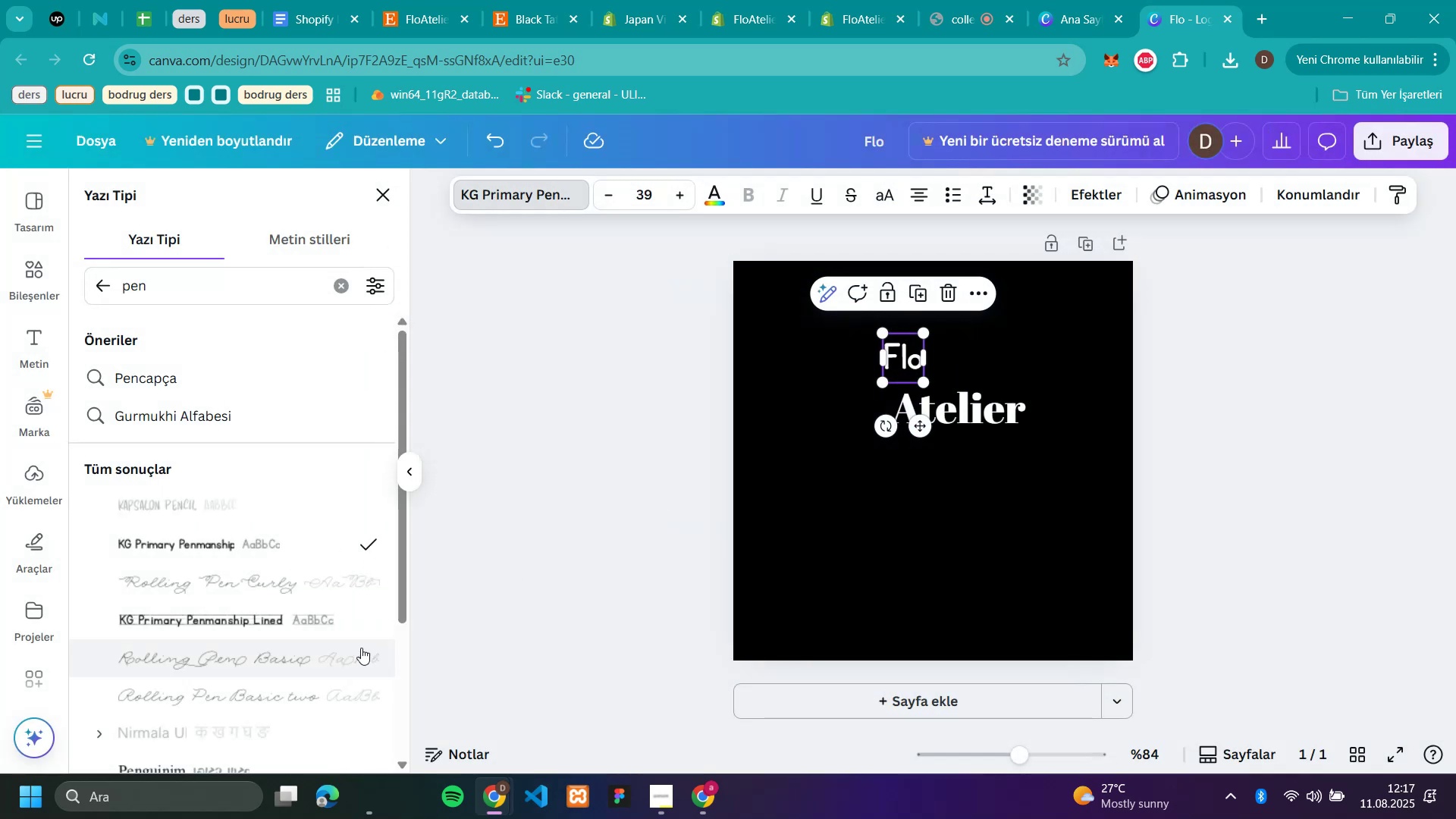 
left_click([330, 654])
 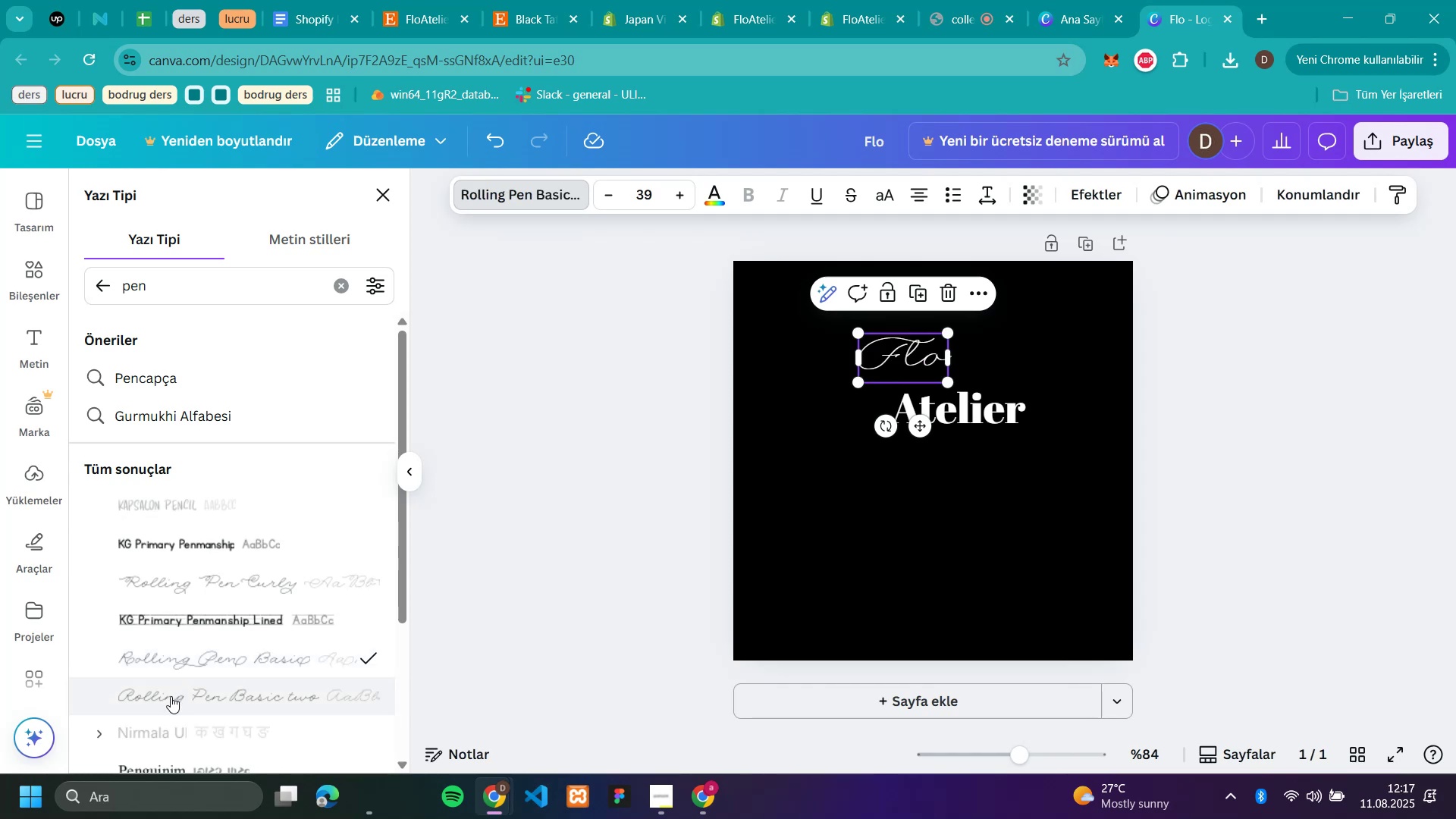 
left_click([167, 699])
 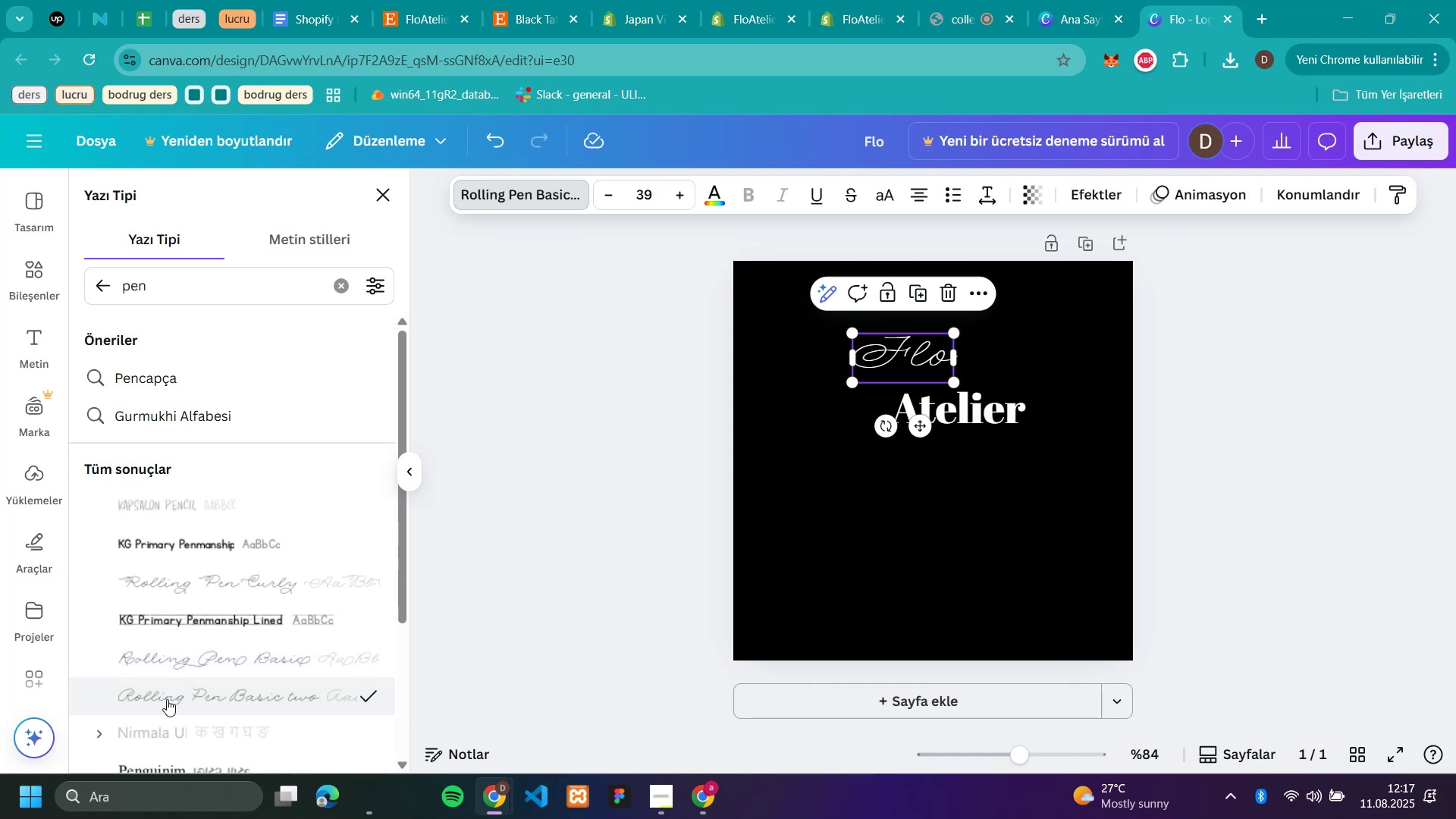 
scroll: coordinate [167, 699], scroll_direction: down, amount: 1.0
 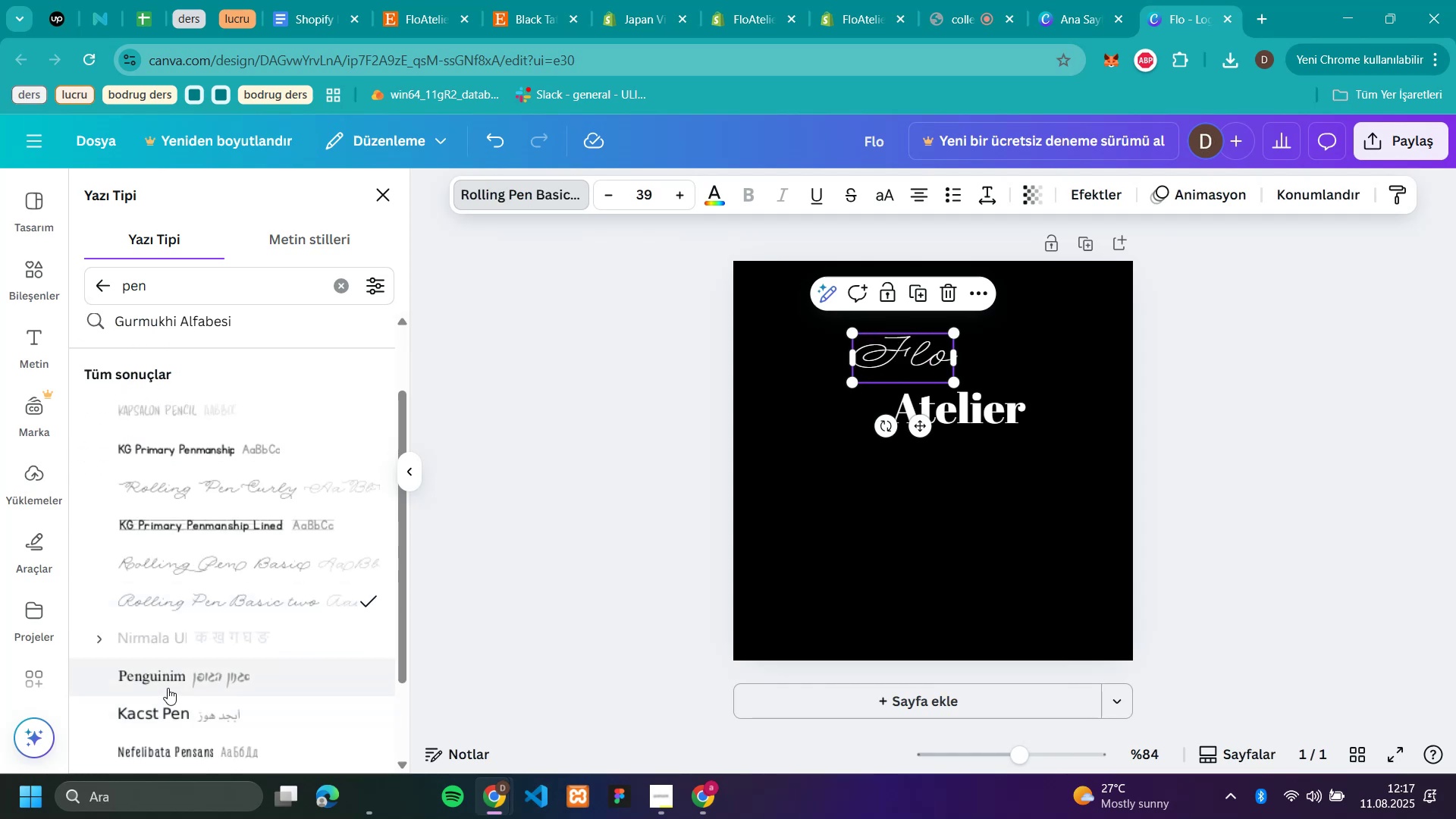 
left_click([174, 677])
 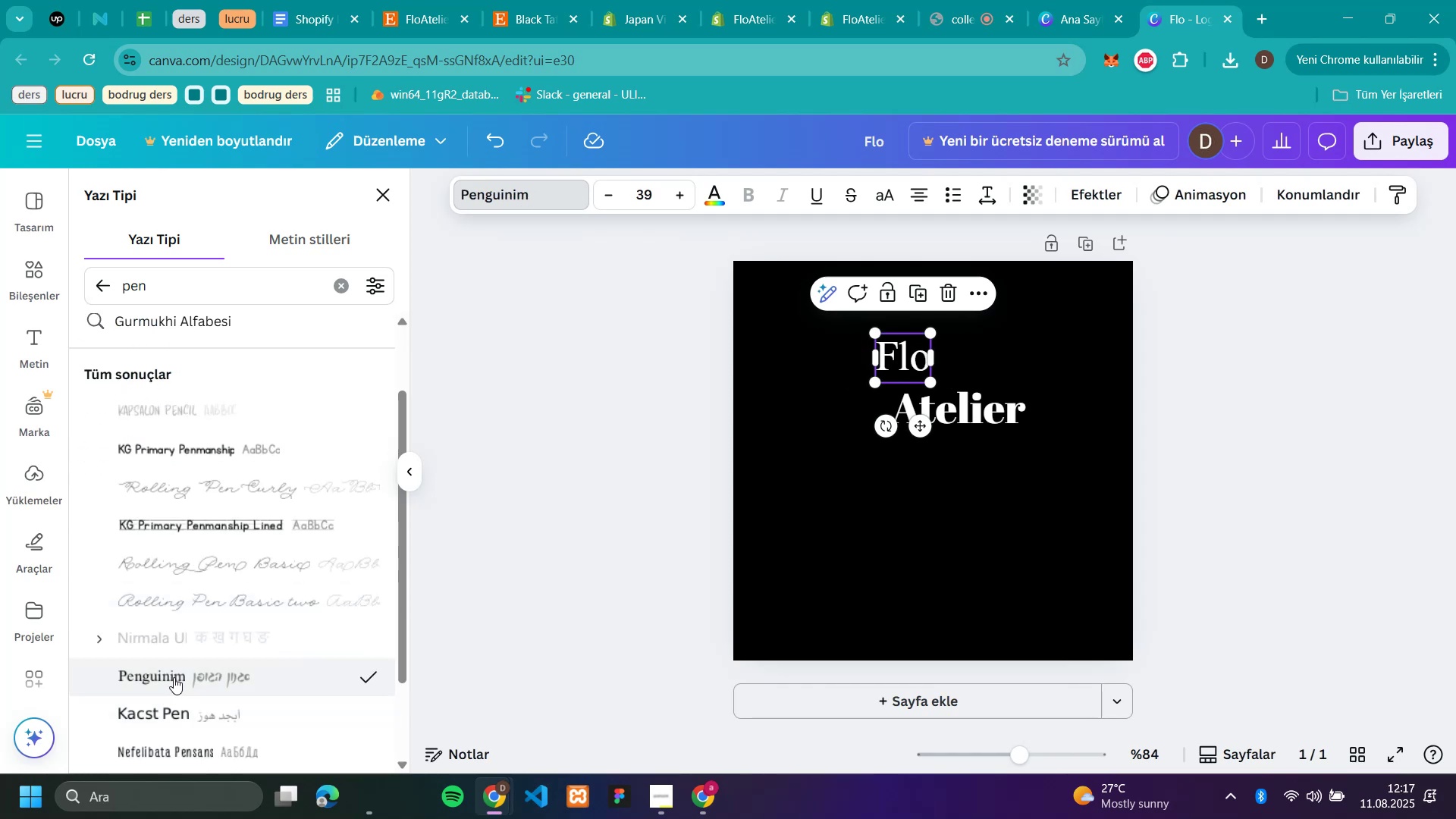 
left_click([170, 717])
 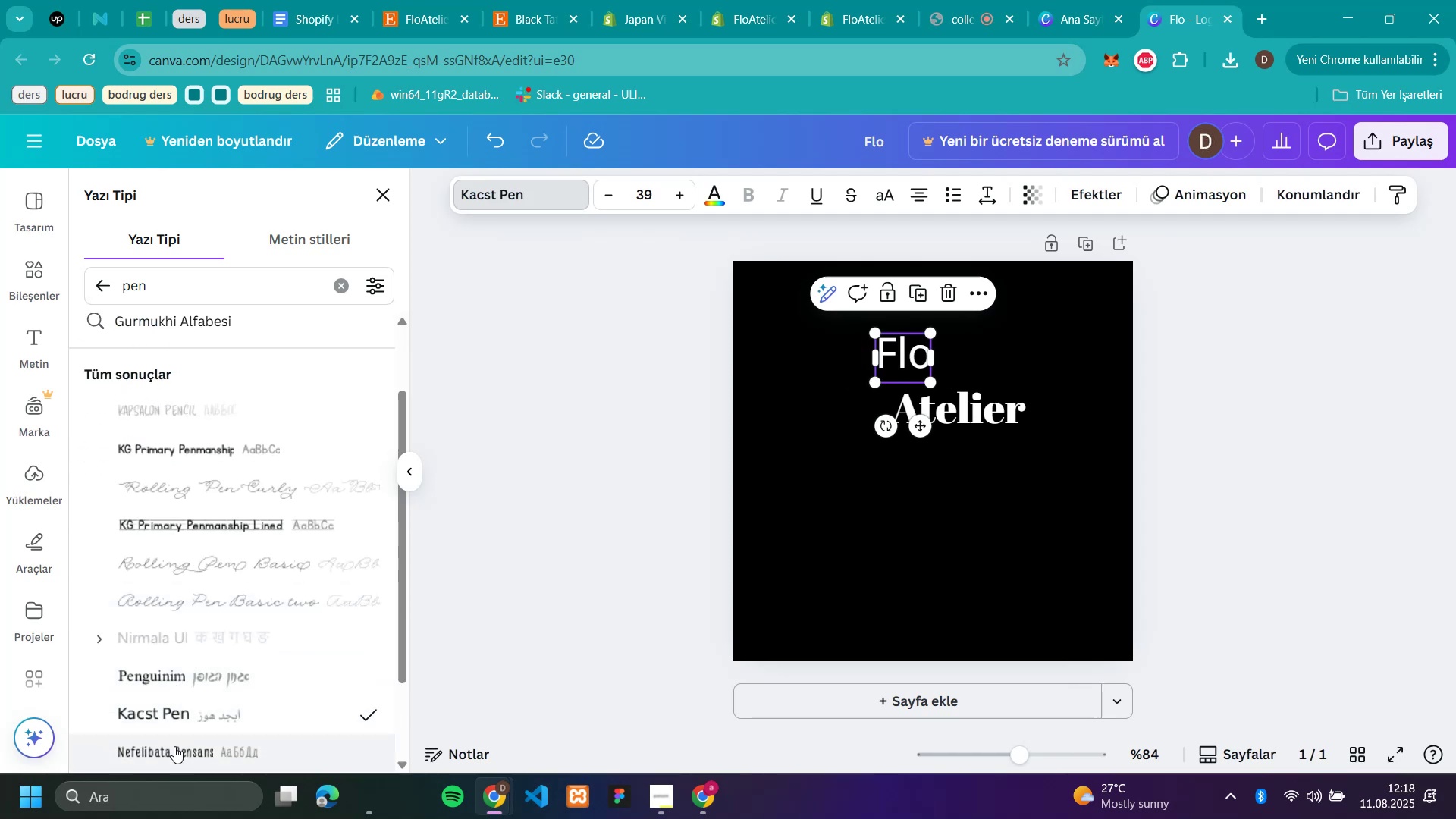 
left_click([174, 748])
 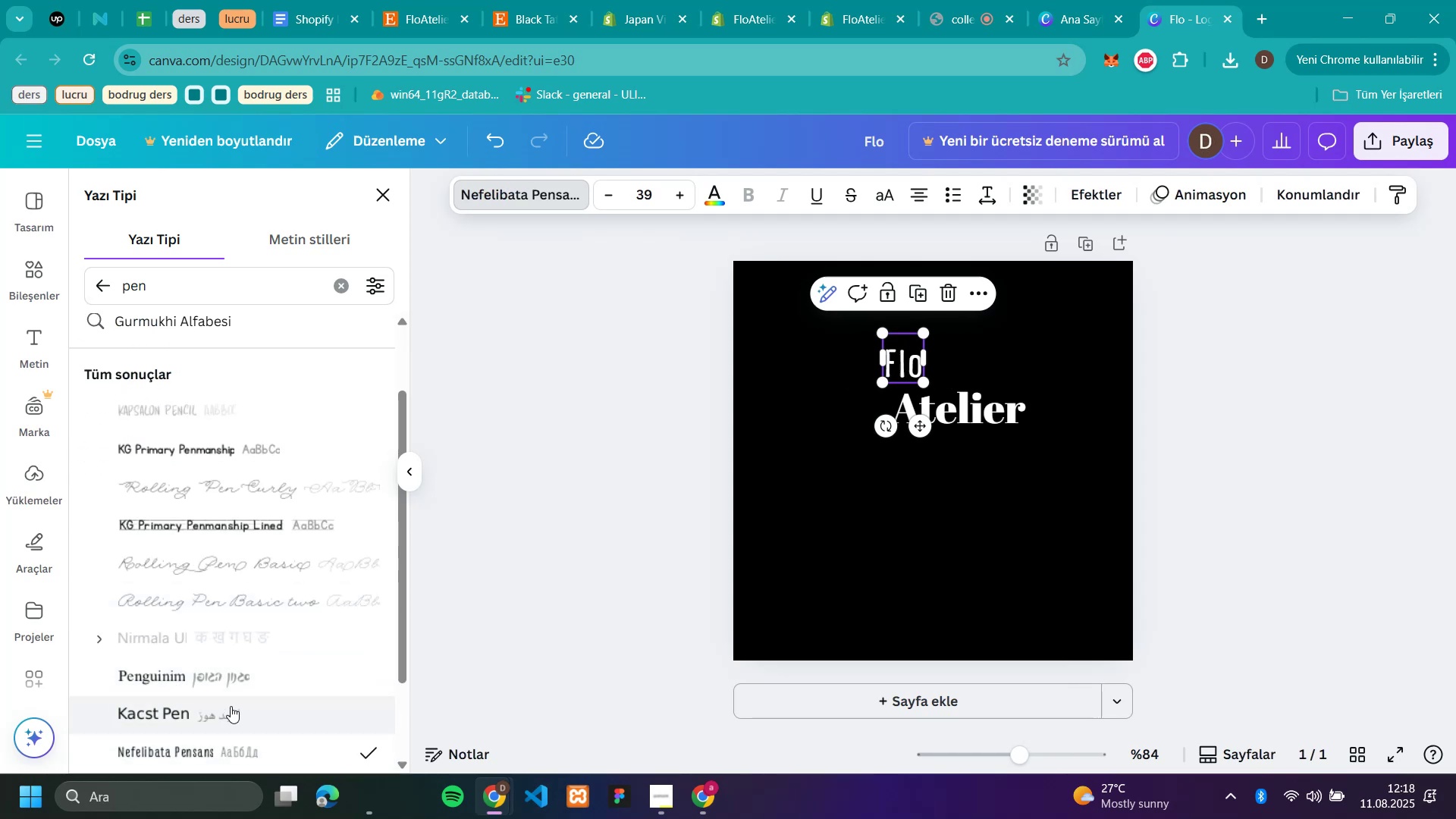 
scroll: coordinate [231, 706], scroll_direction: down, amount: 3.0
 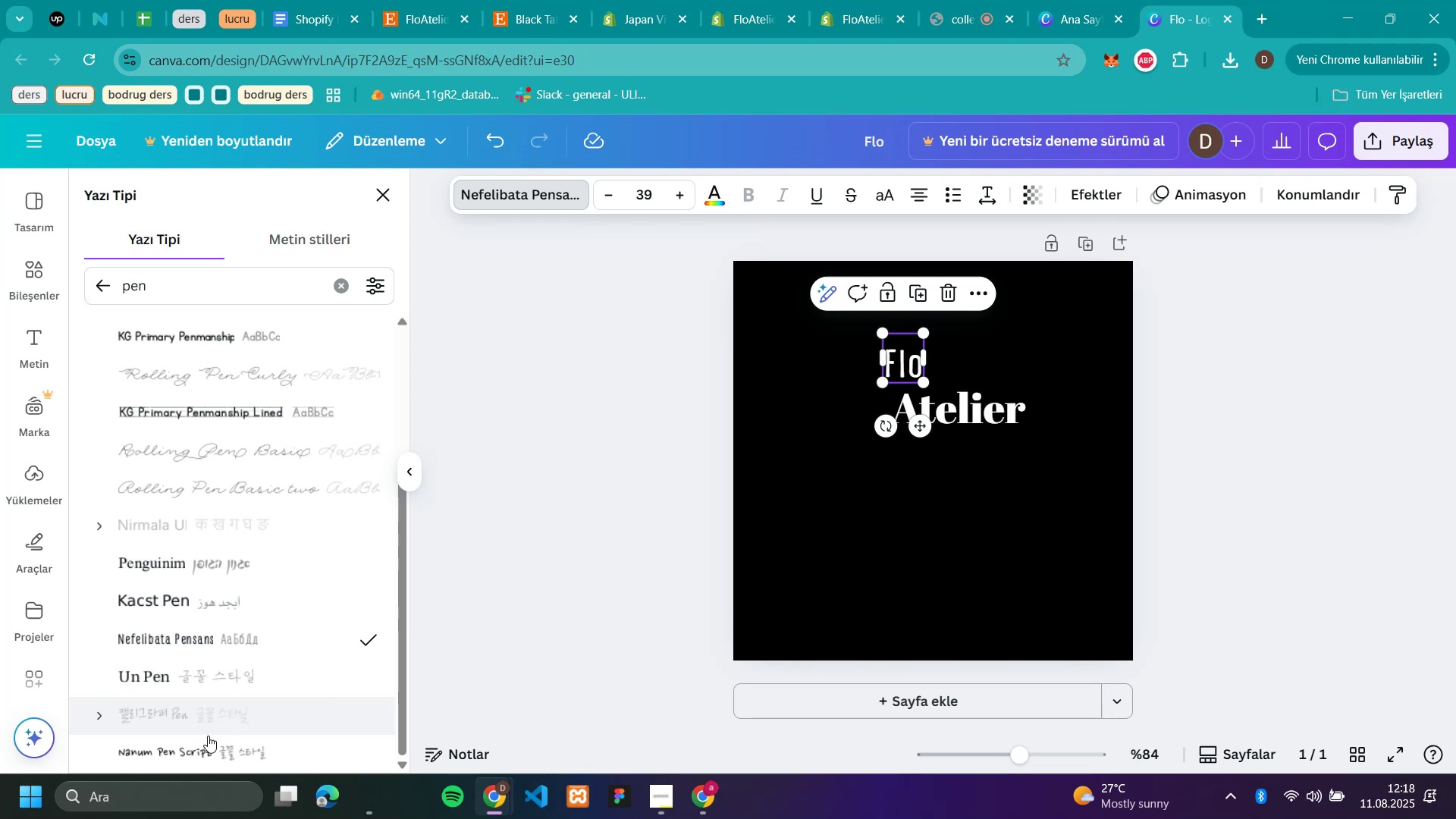 
left_click([205, 744])
 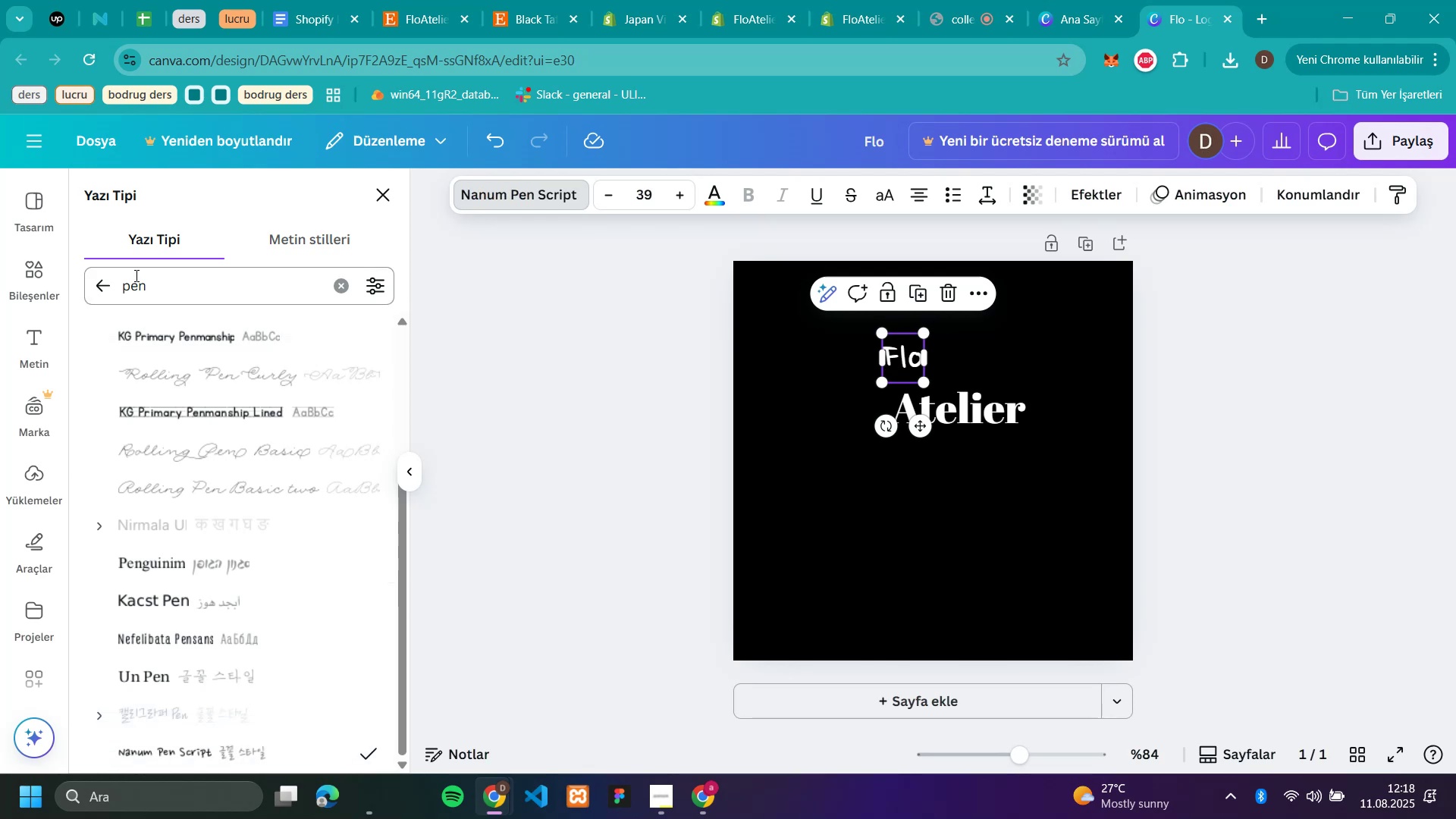 
left_click([99, 282])
 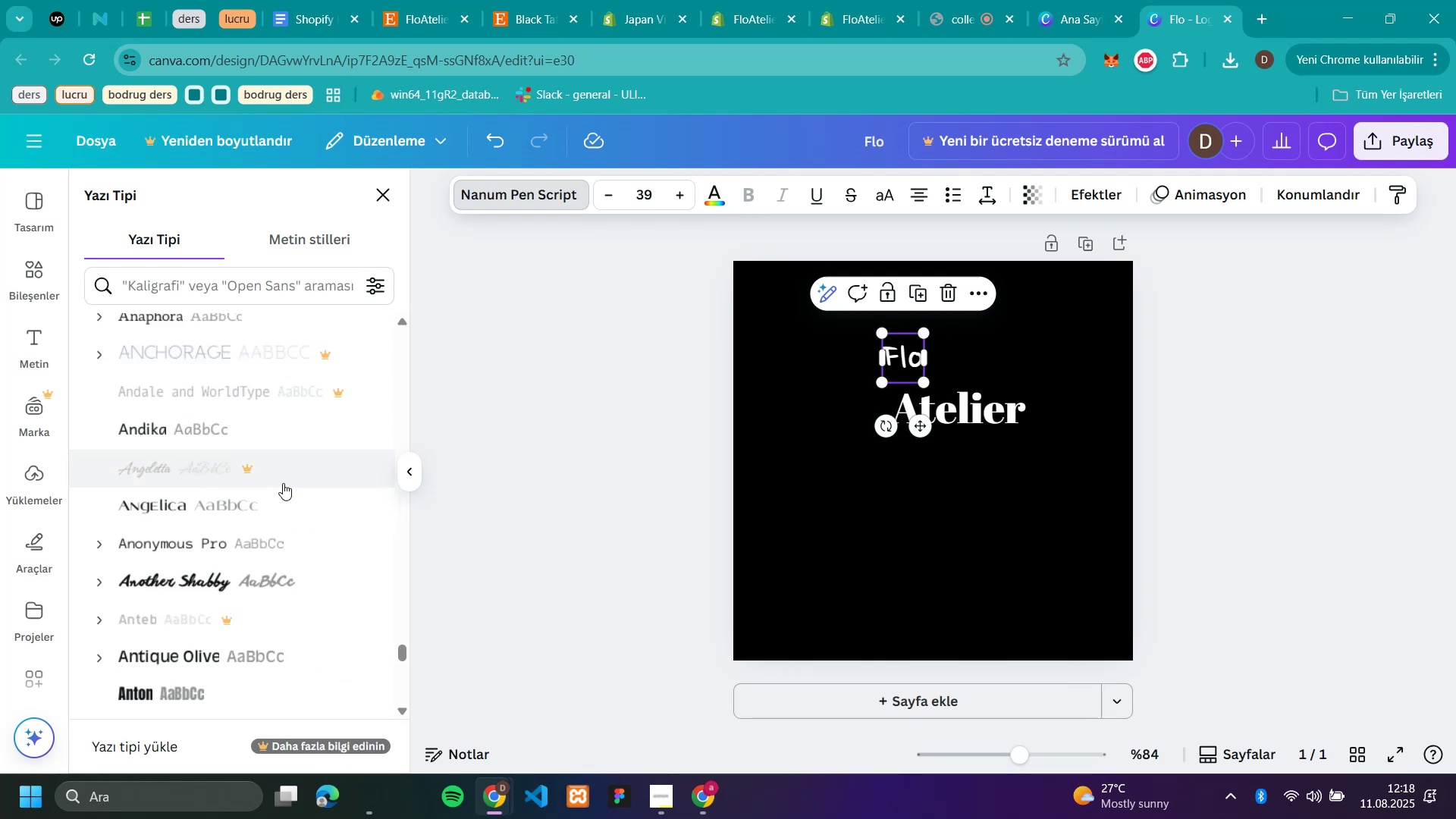 
left_click([271, 507])
 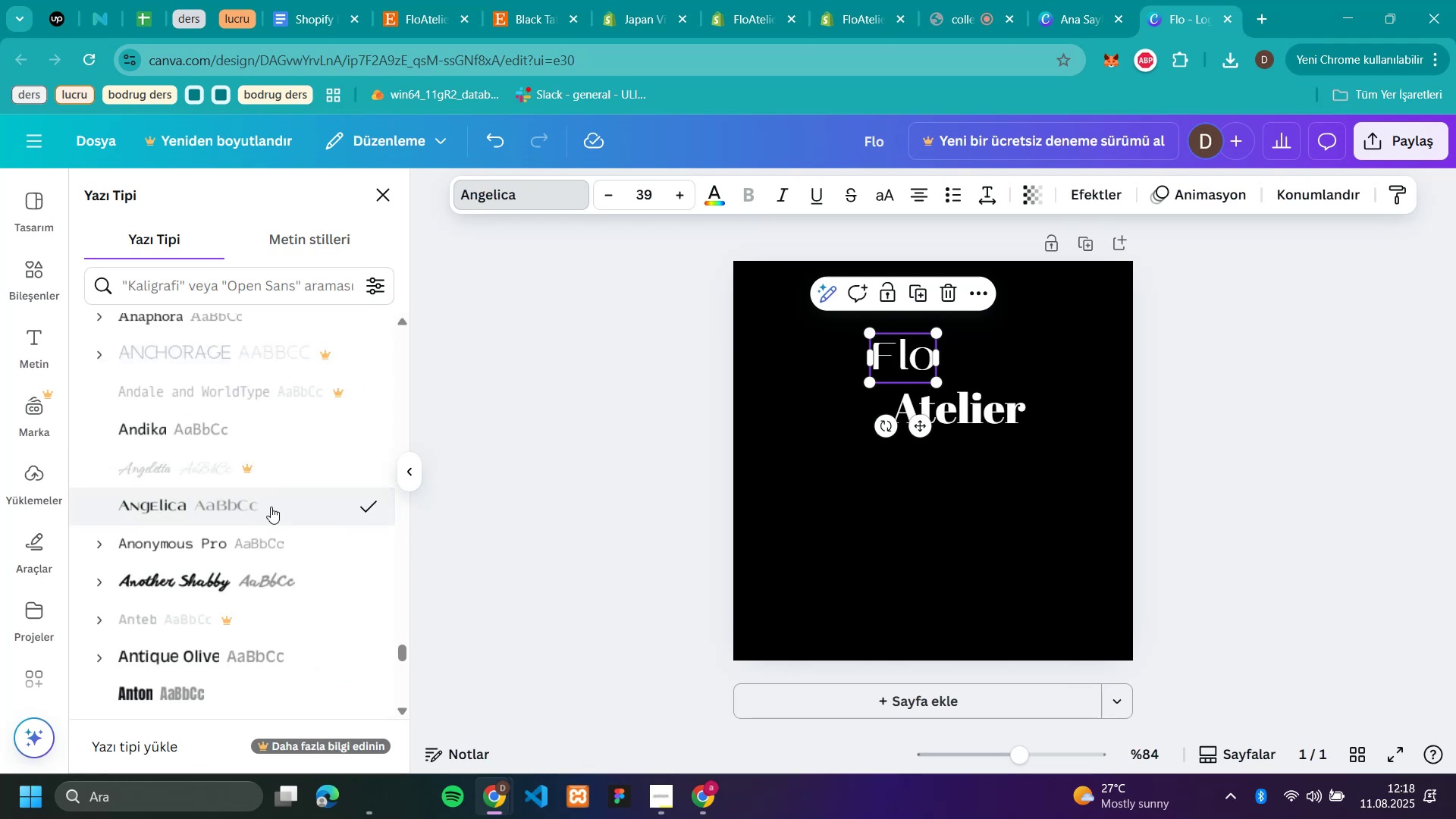 
scroll: coordinate [271, 507], scroll_direction: down, amount: 15.0
 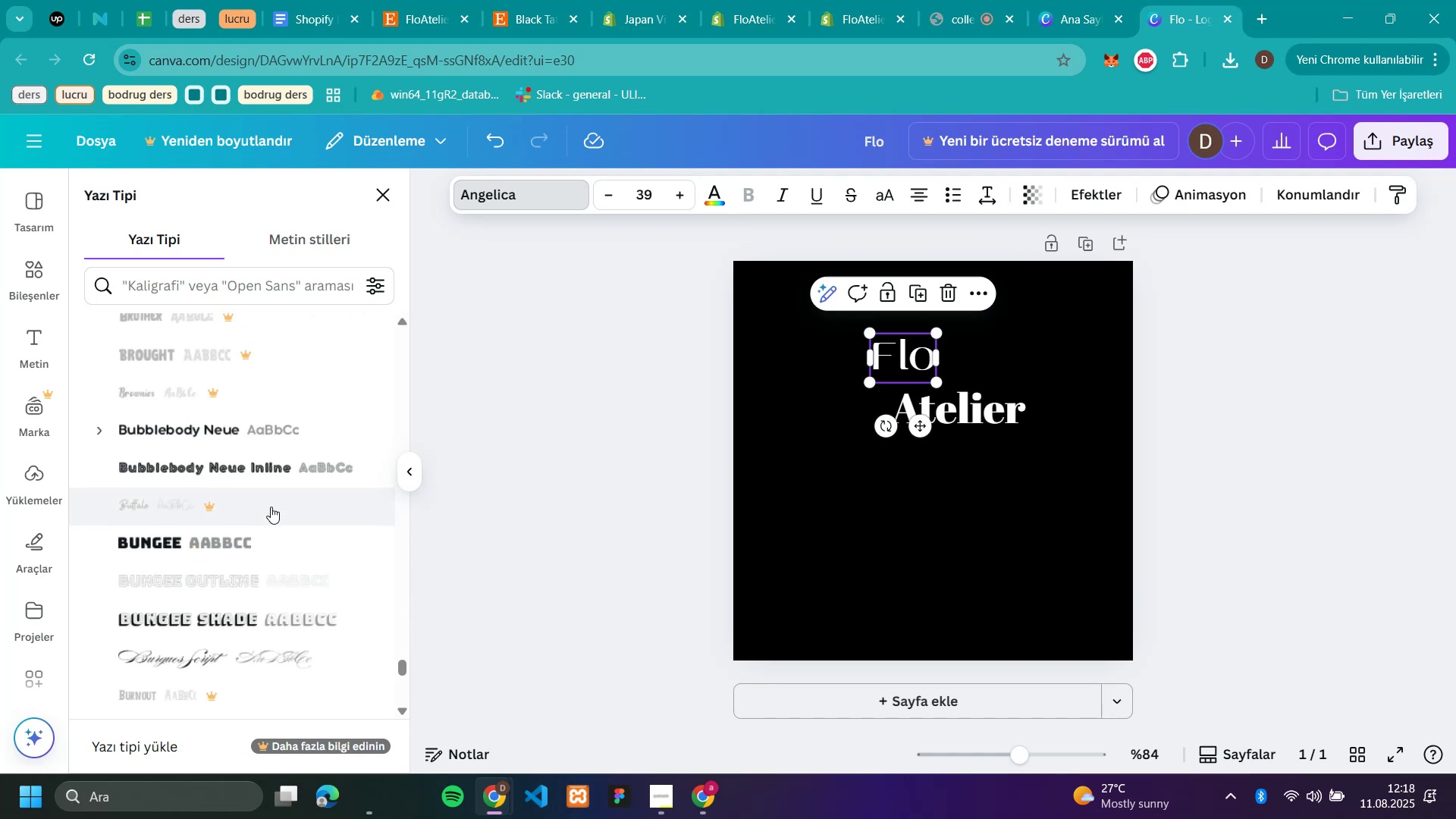 
left_click([271, 507])
 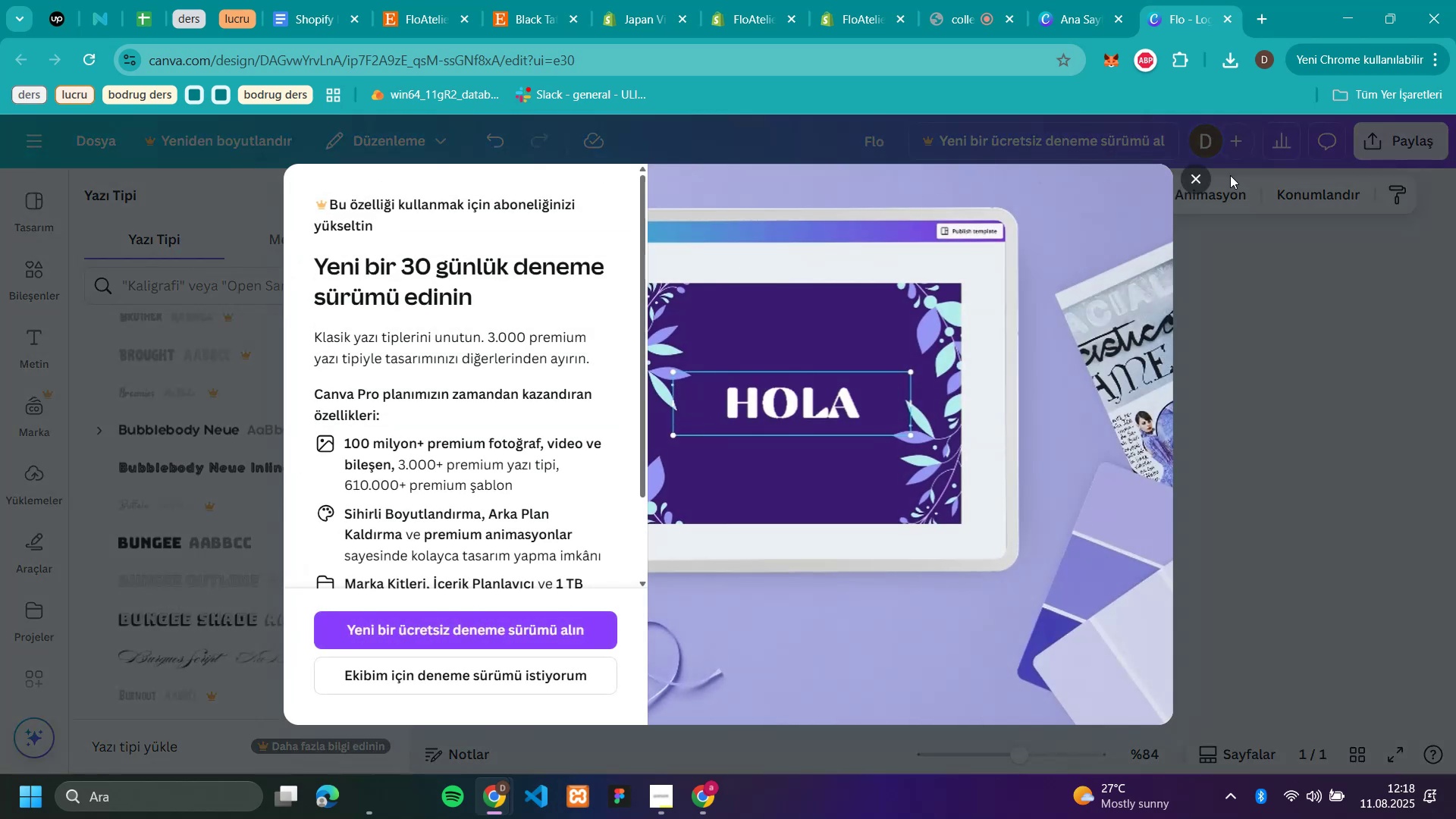 
left_click([1202, 170])
 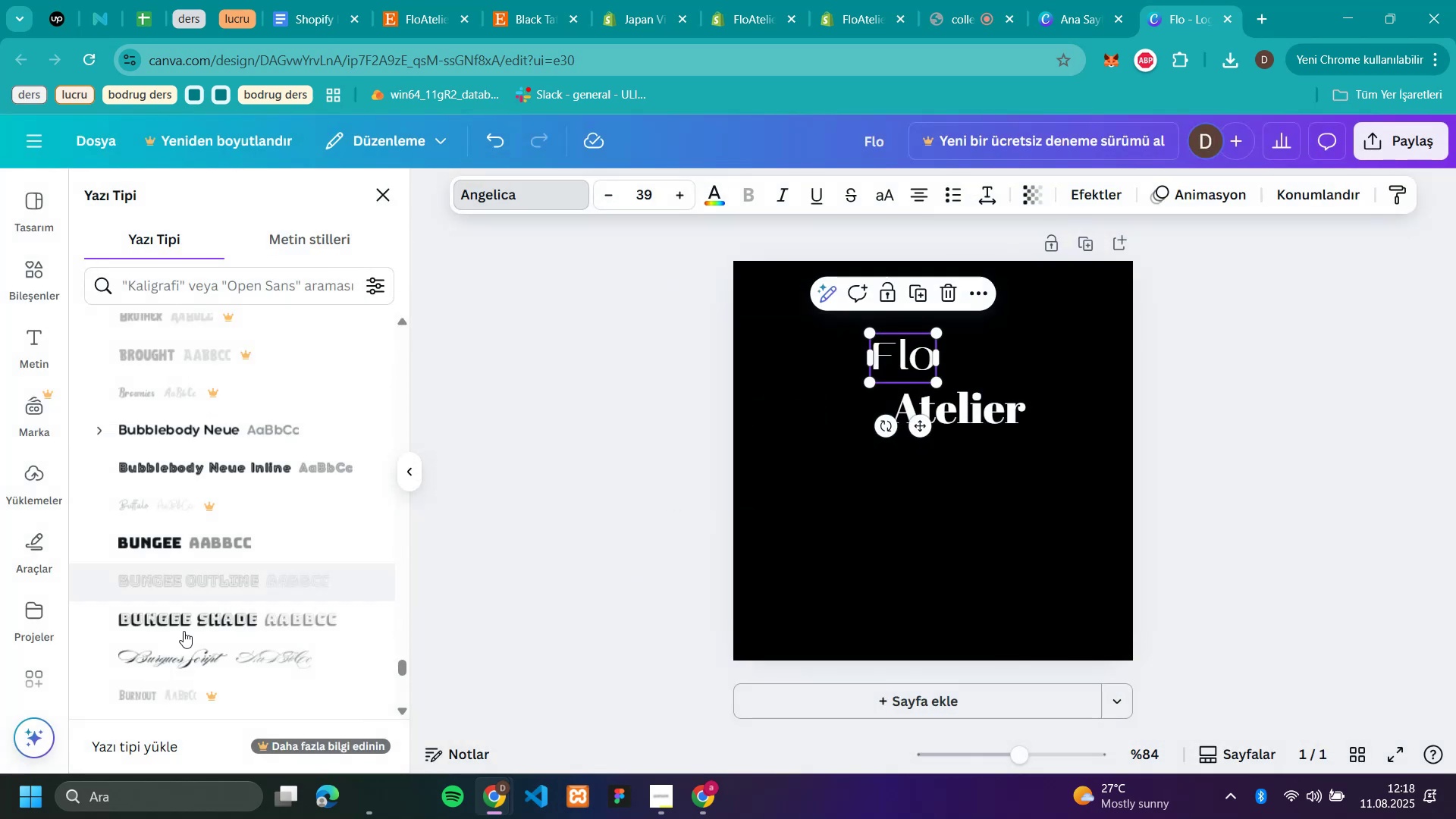 
left_click([196, 654])
 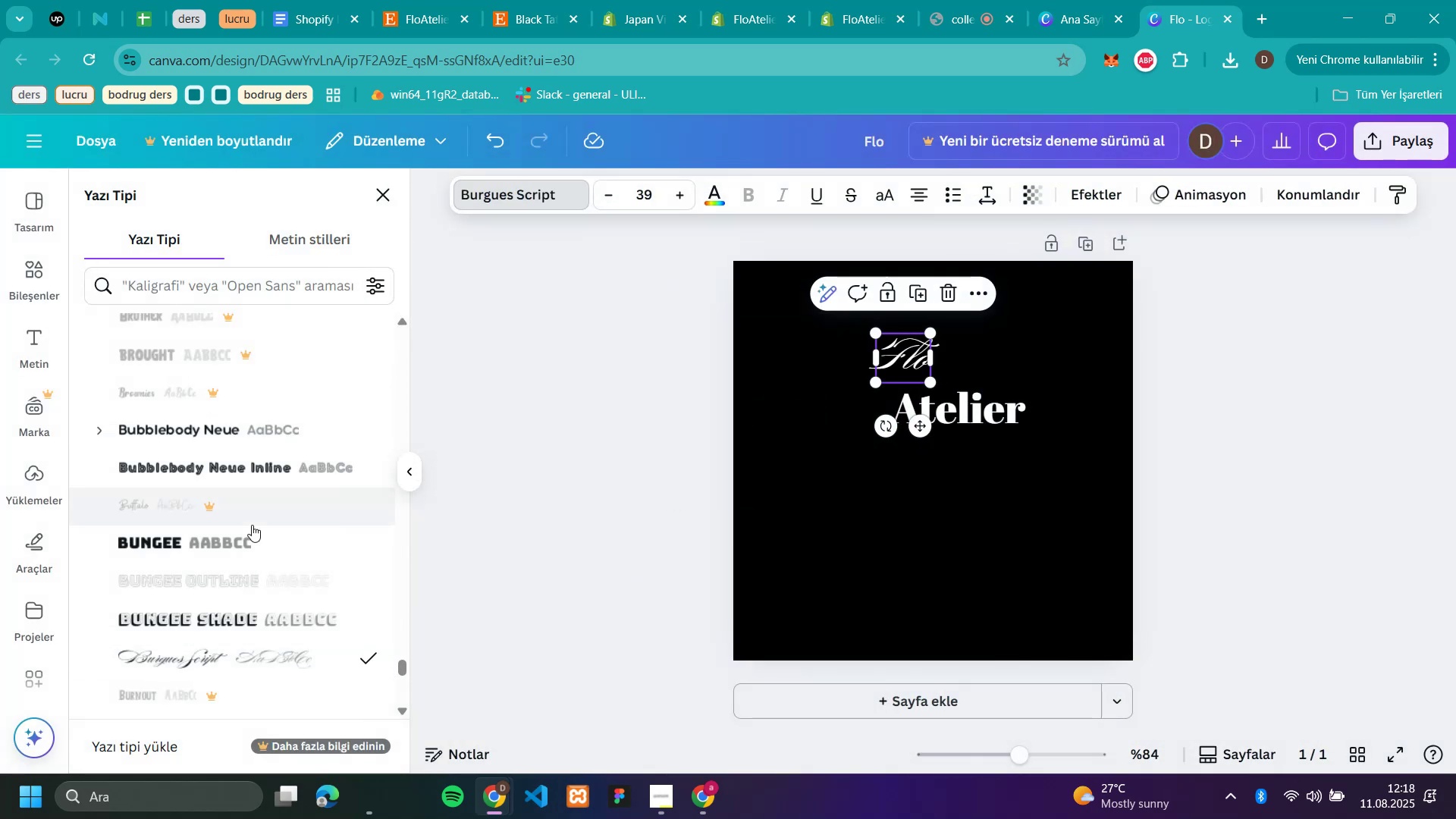 
scroll: coordinate [252, 525], scroll_direction: down, amount: 3.0
 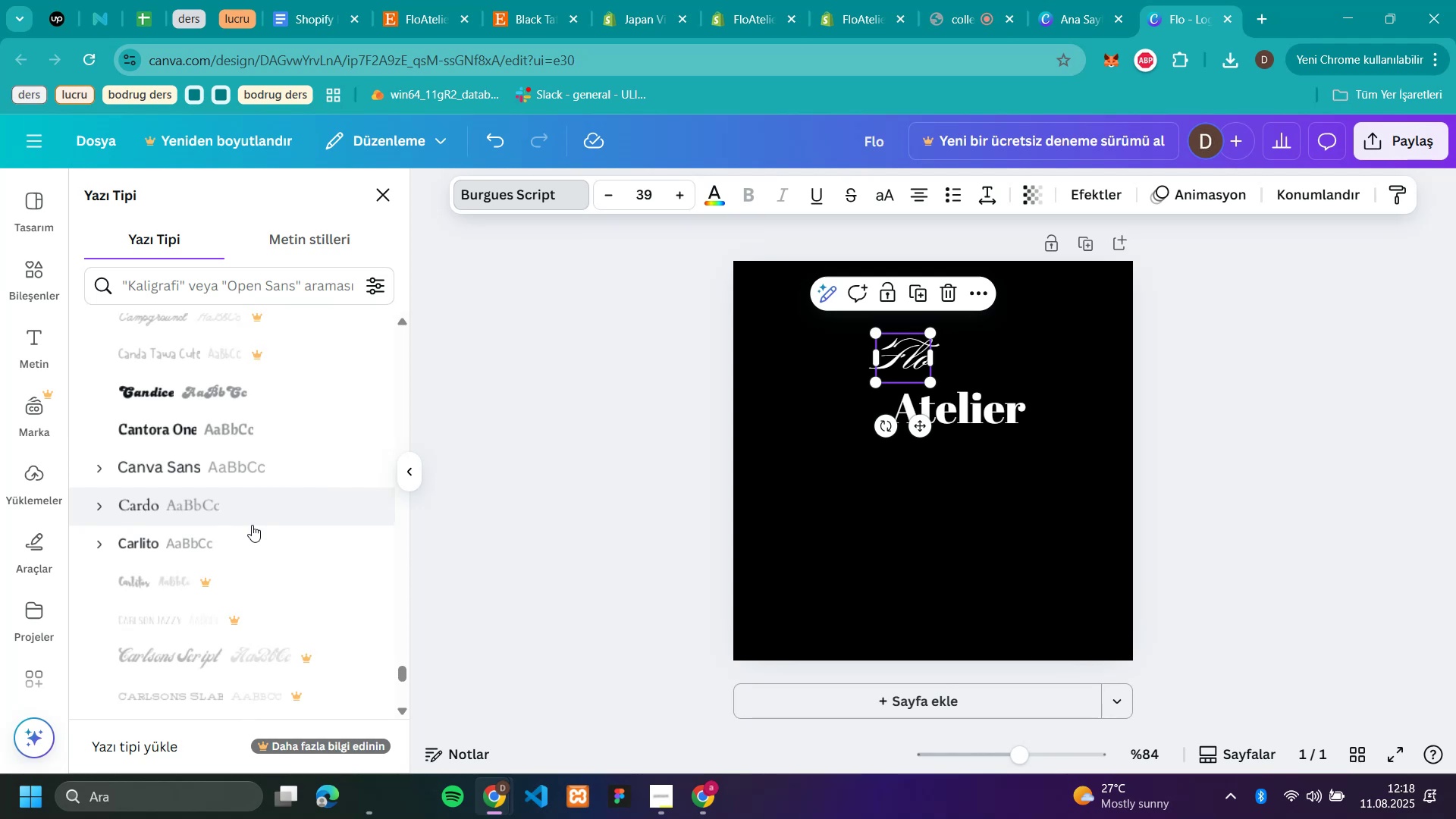 
left_click([251, 390])
 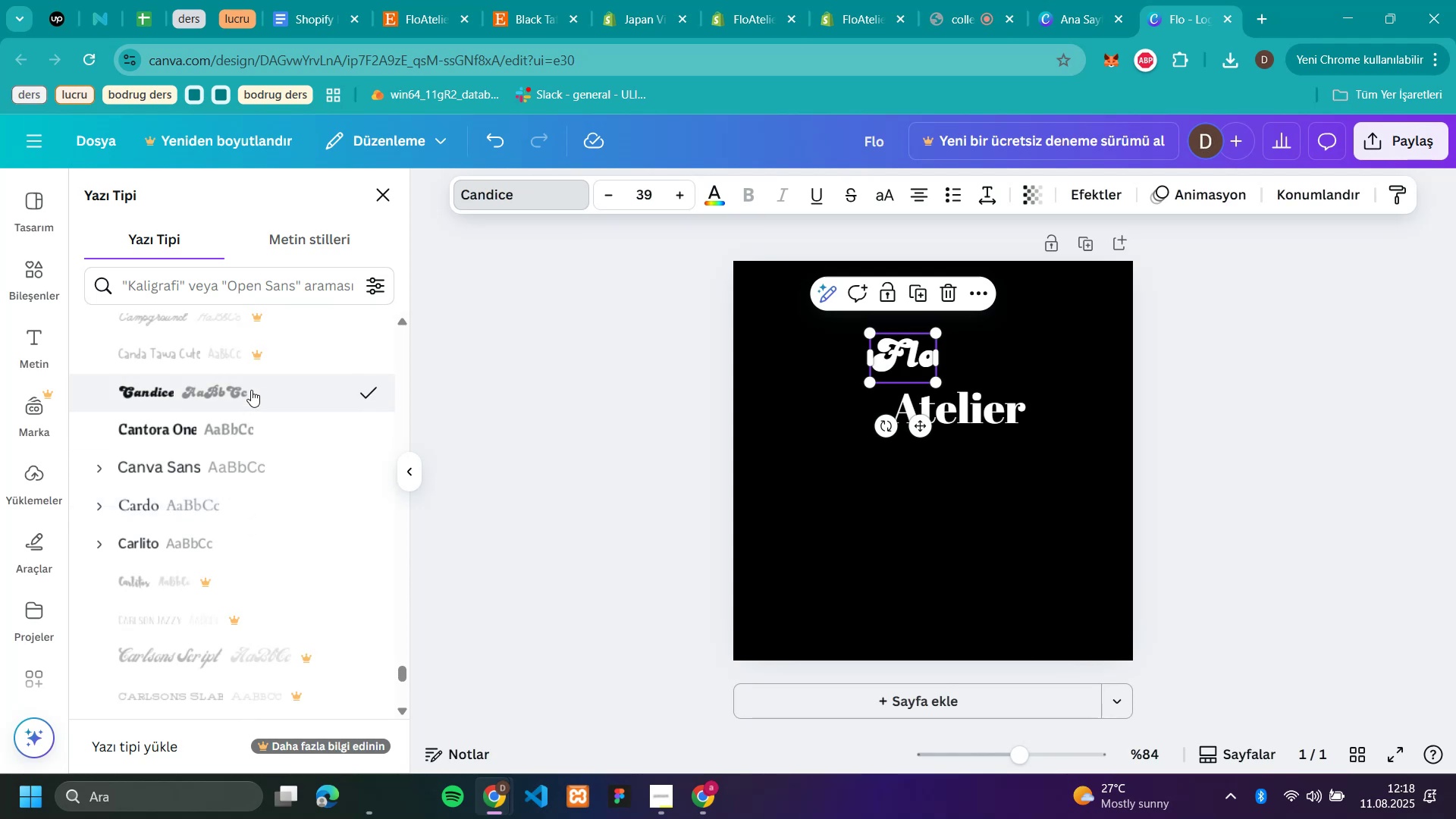 
scroll: coordinate [253, 476], scroll_direction: down, amount: 5.0
 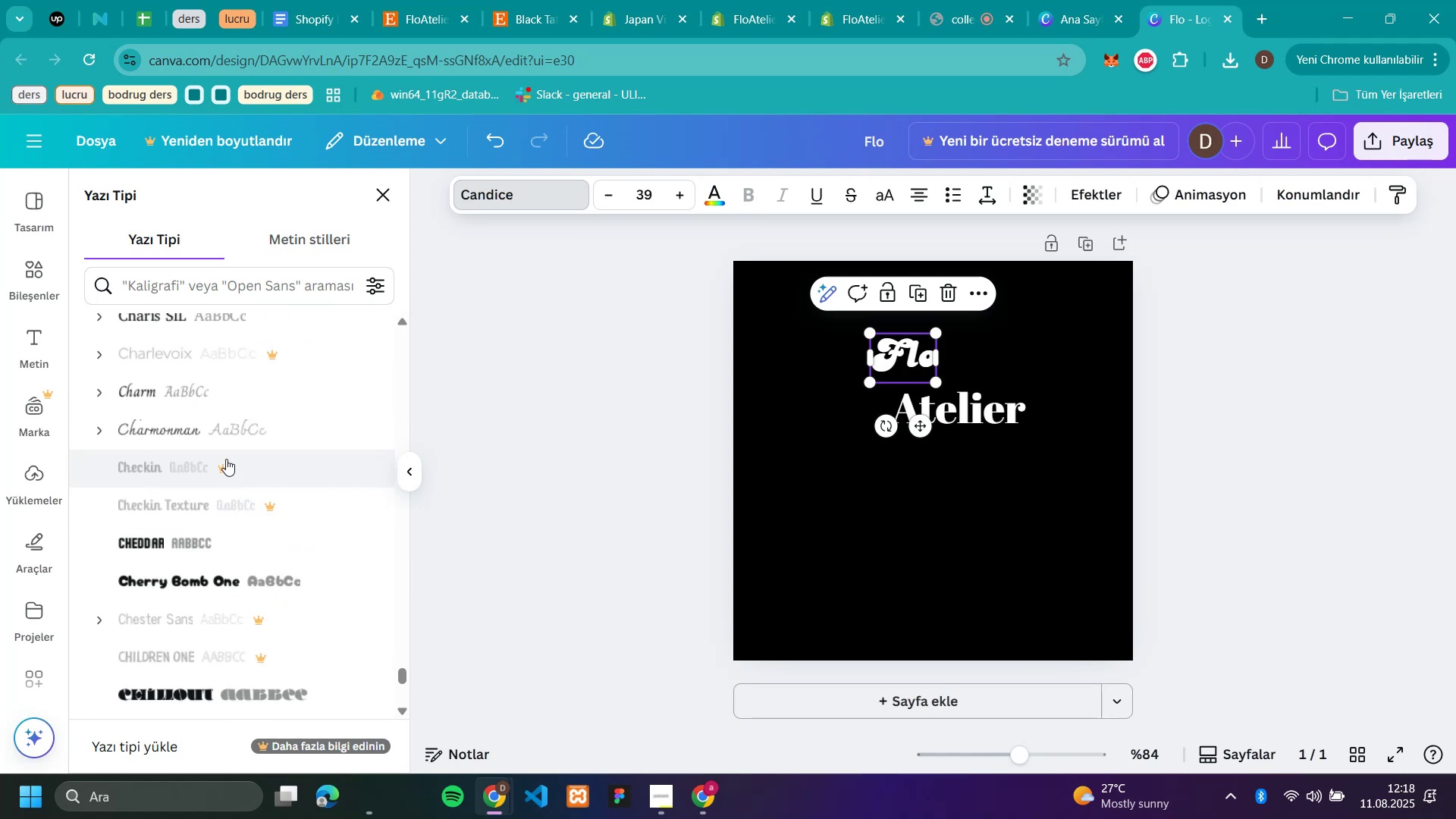 
left_click([218, 433])
 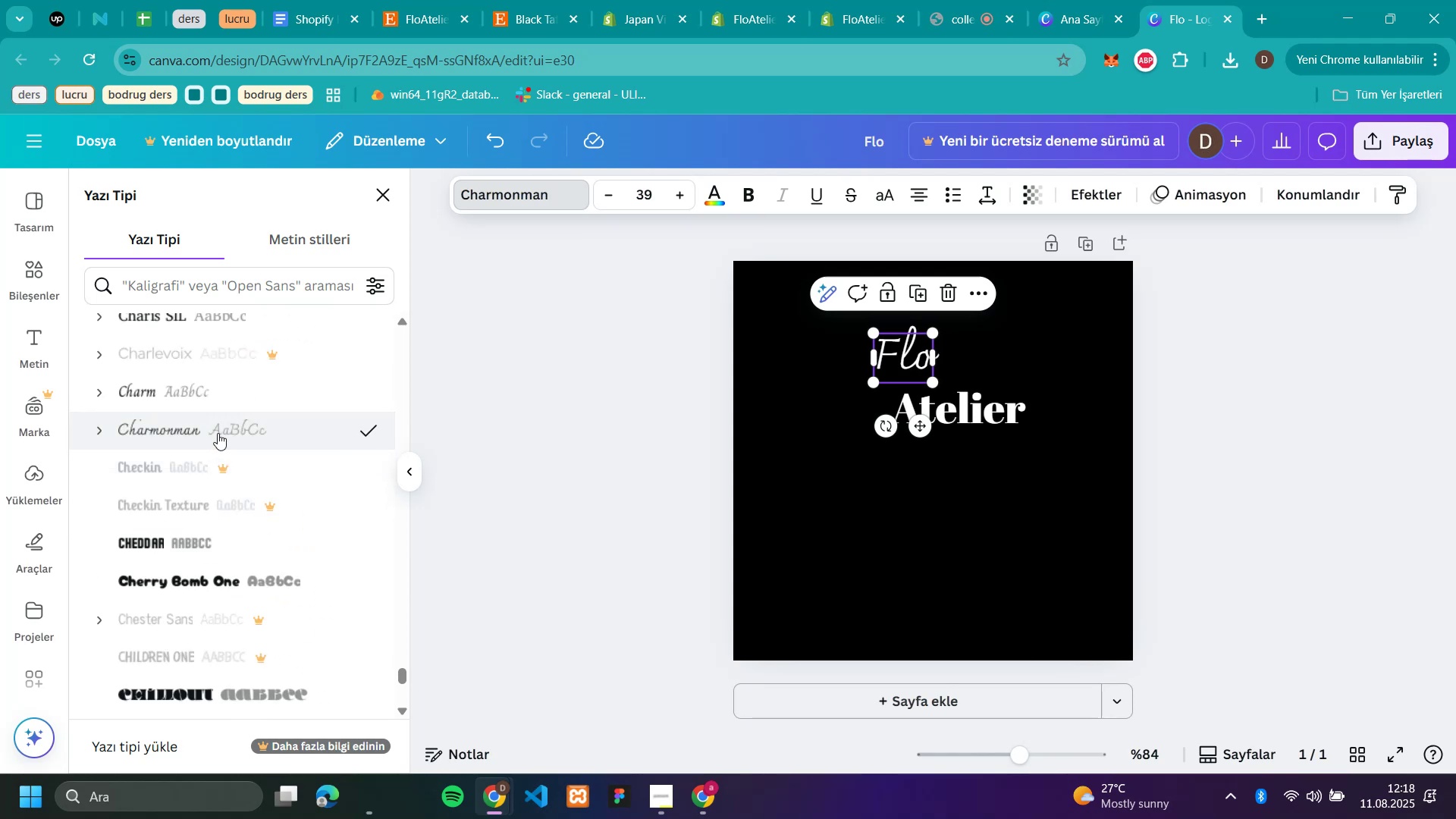 
left_click([206, 387])
 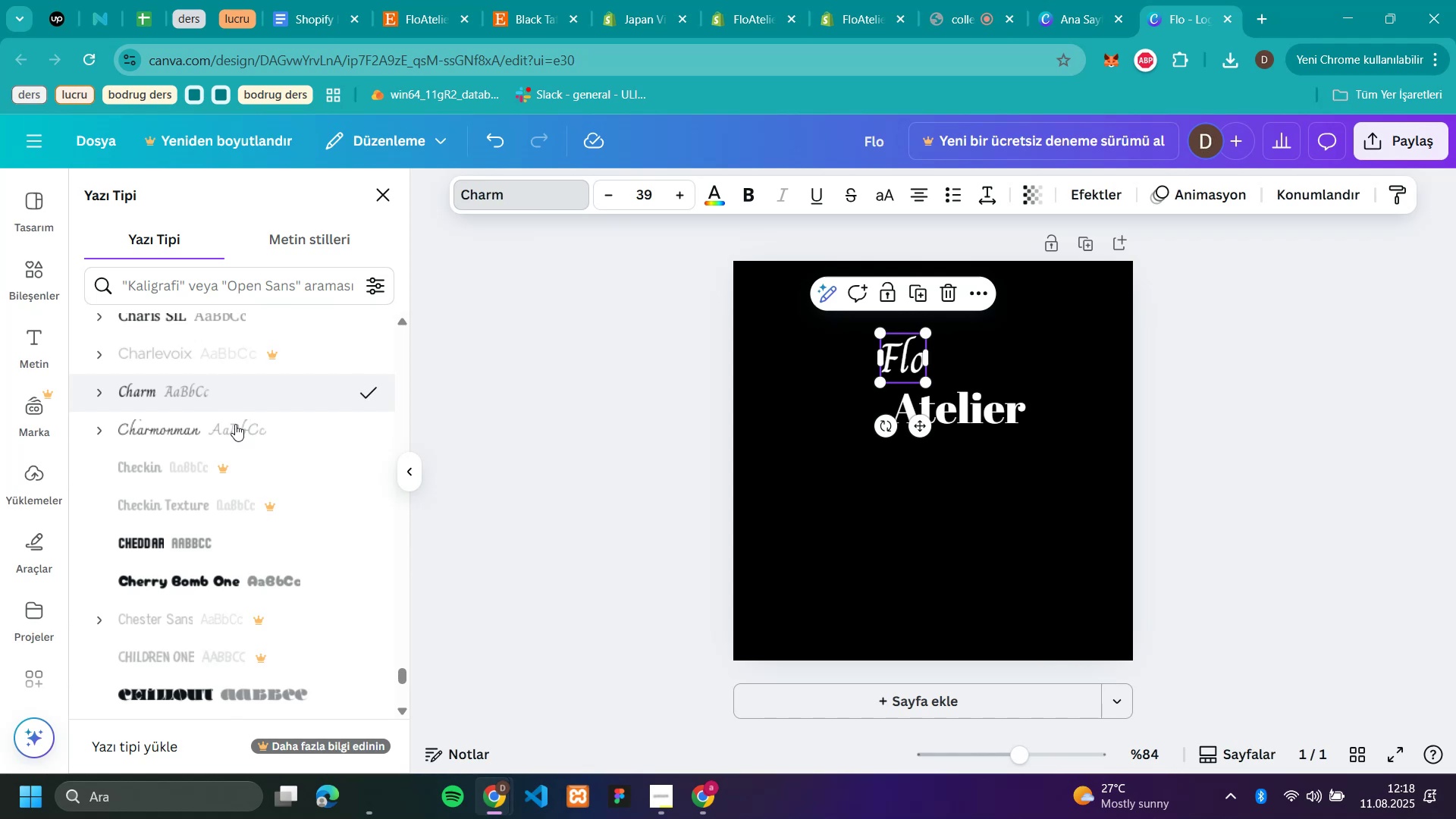 
scroll: coordinate [244, 455], scroll_direction: down, amount: 3.0
 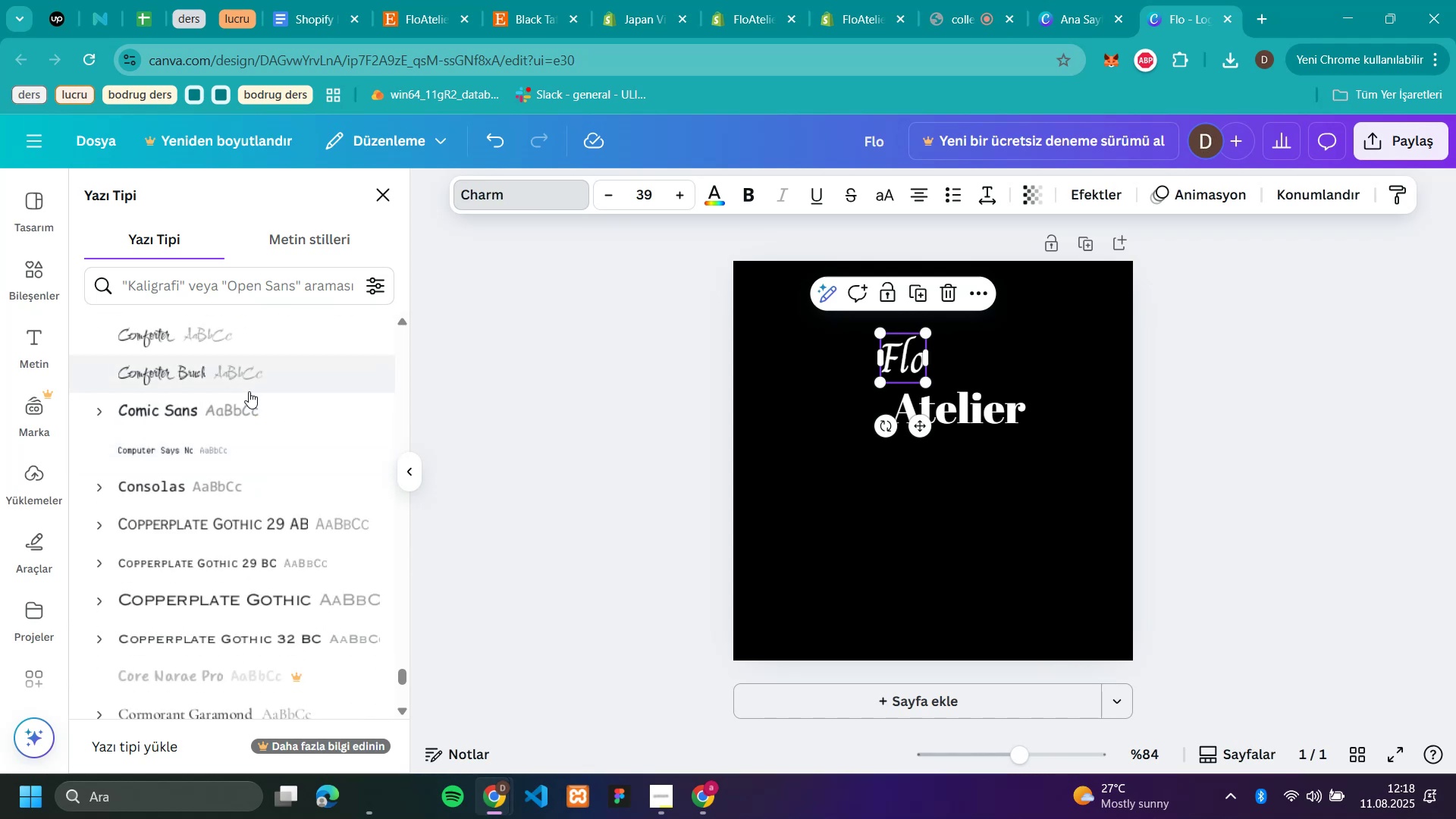 
left_click([244, 350])
 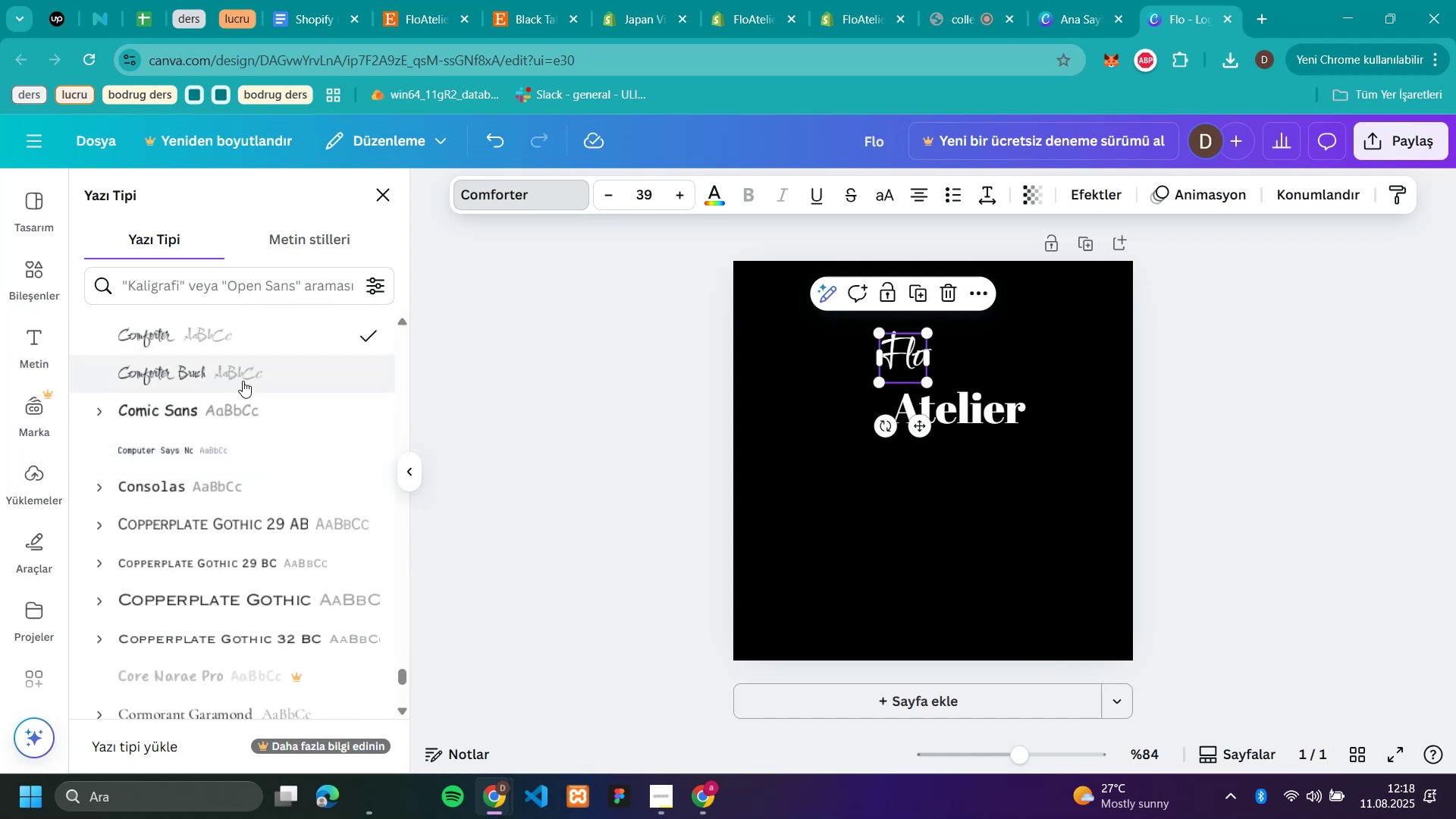 
left_click([243, 381])
 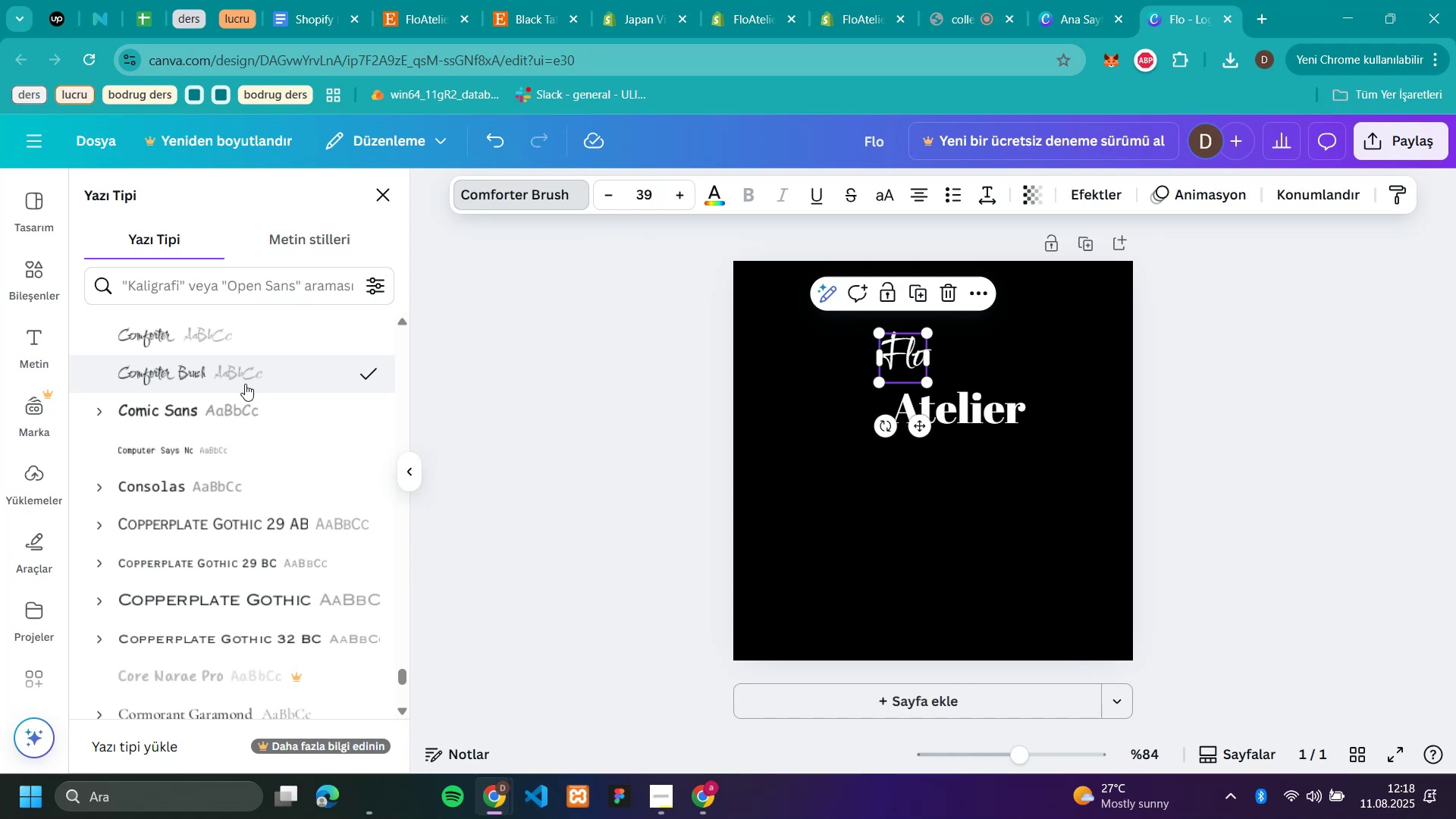 
scroll: coordinate [259, 412], scroll_direction: down, amount: 3.0
 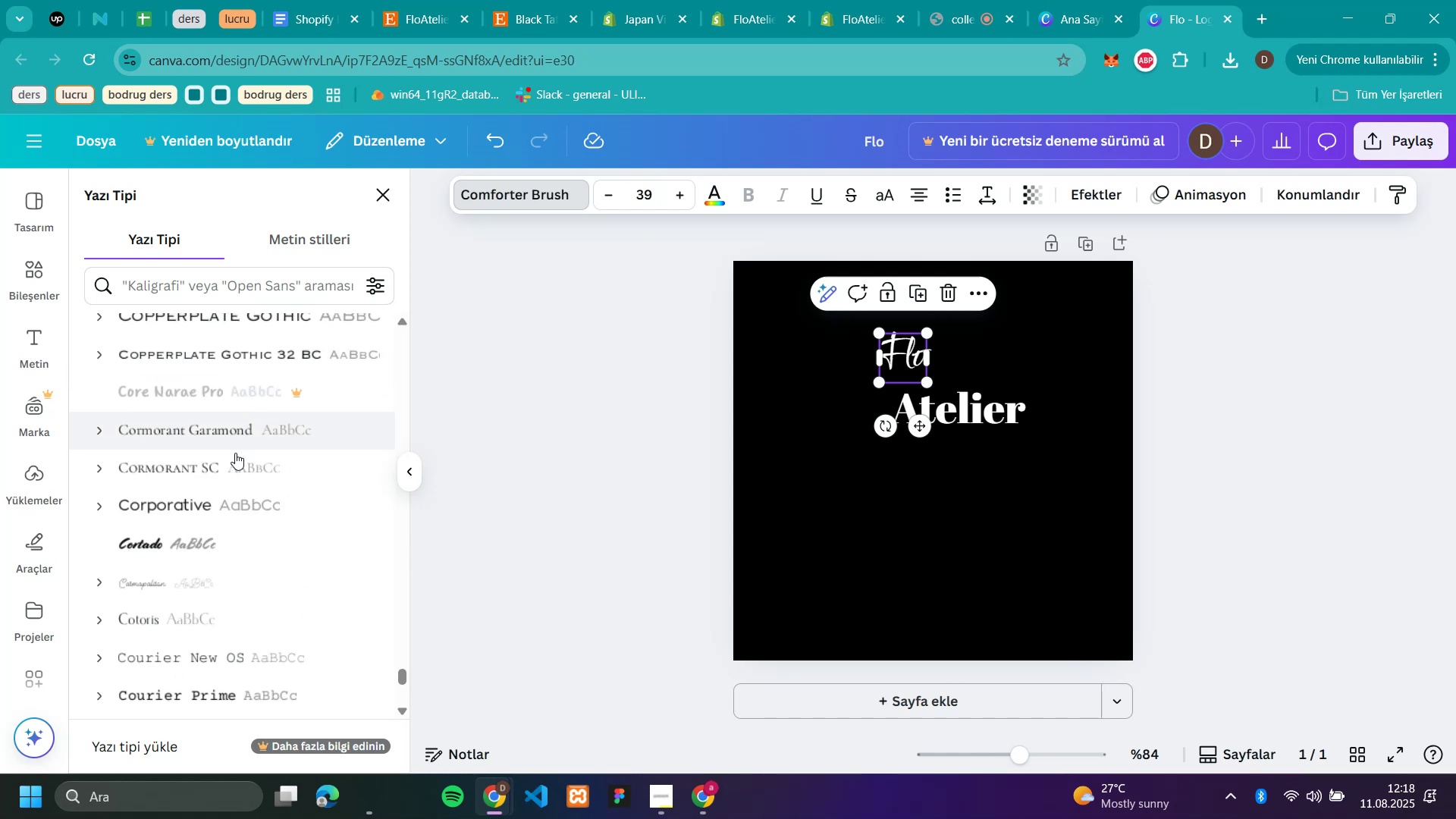 
left_click([196, 548])
 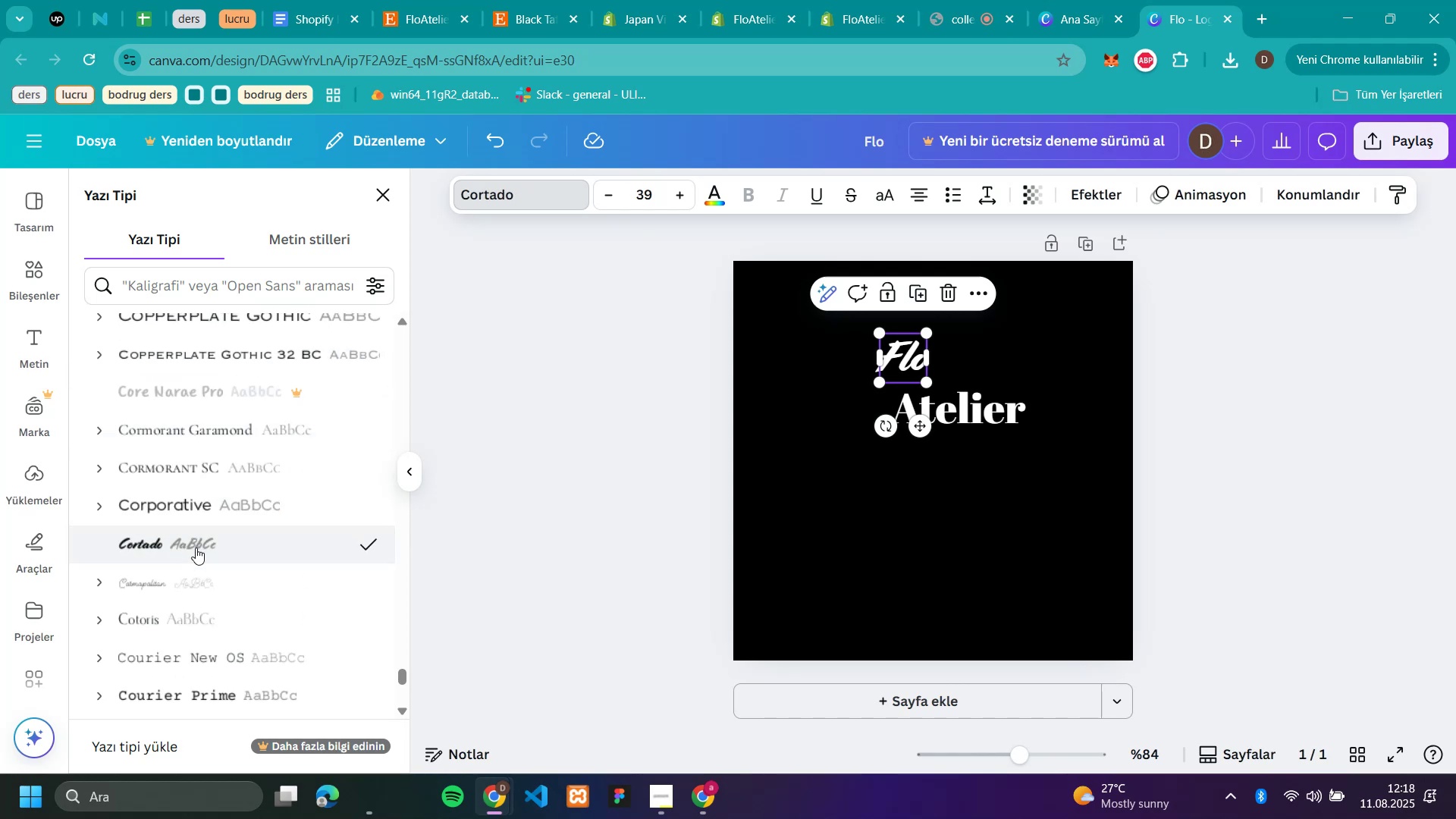 
left_click([188, 595])
 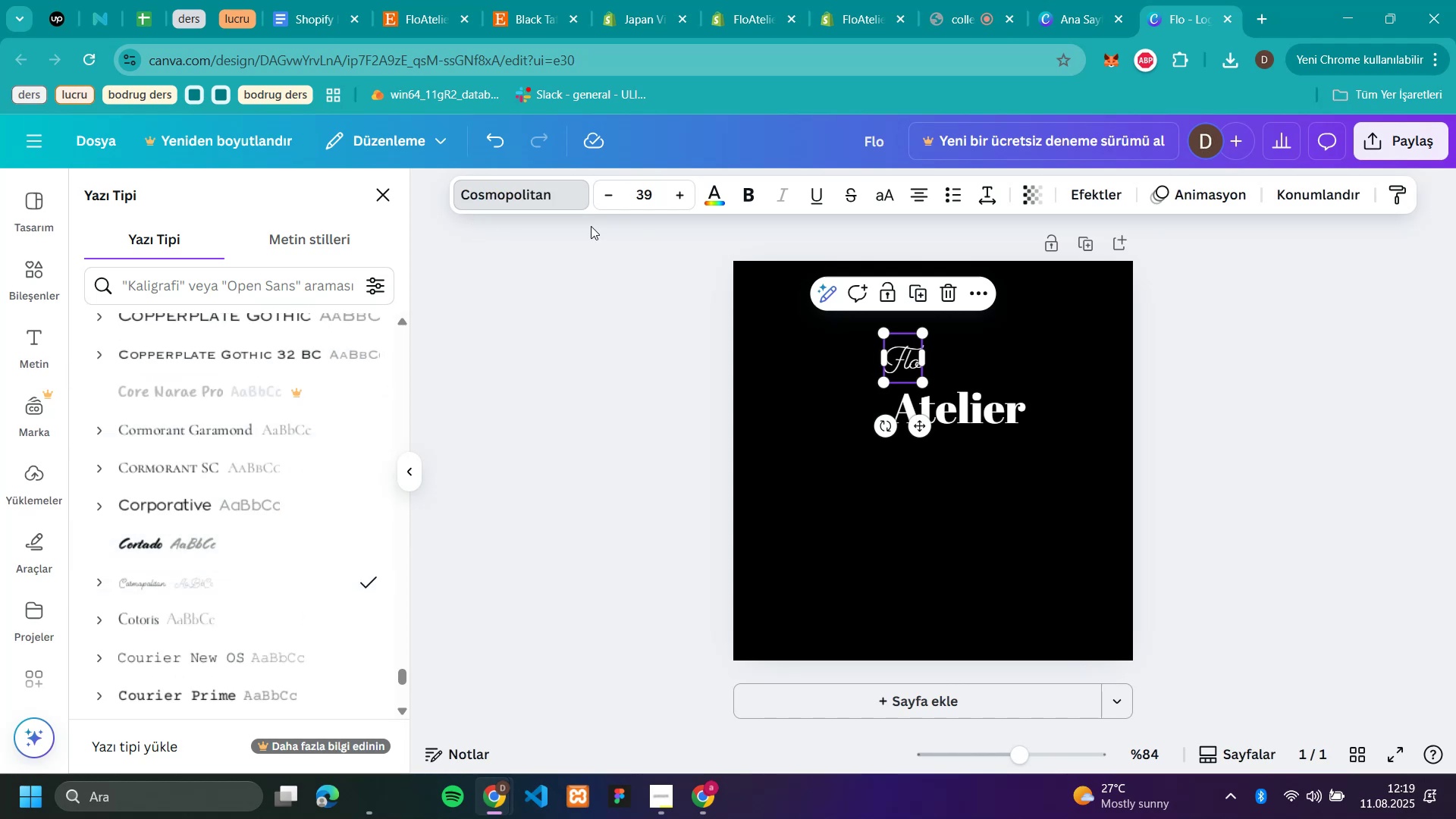 
double_click([679, 201])
 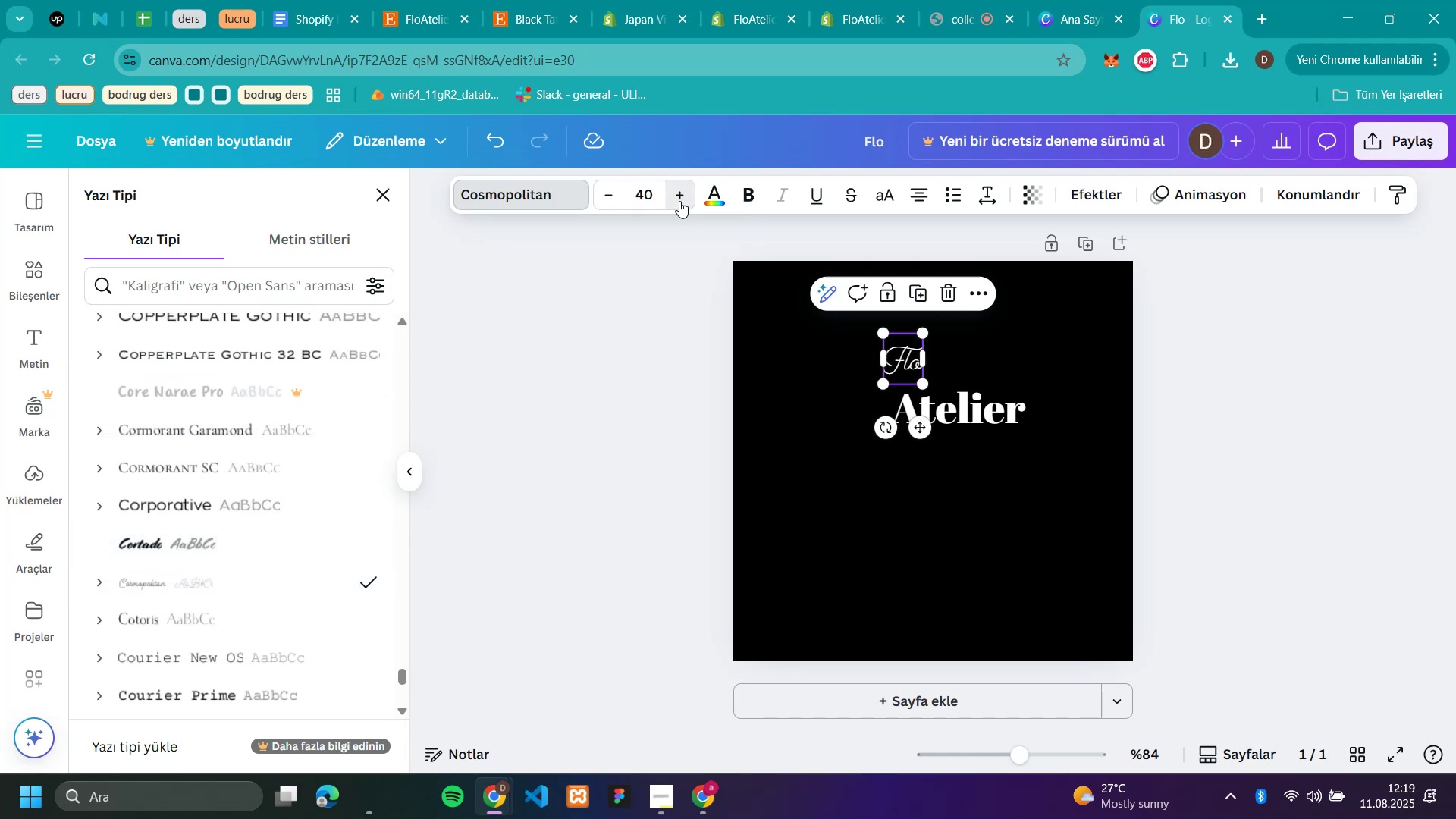 
triple_click([679, 201])
 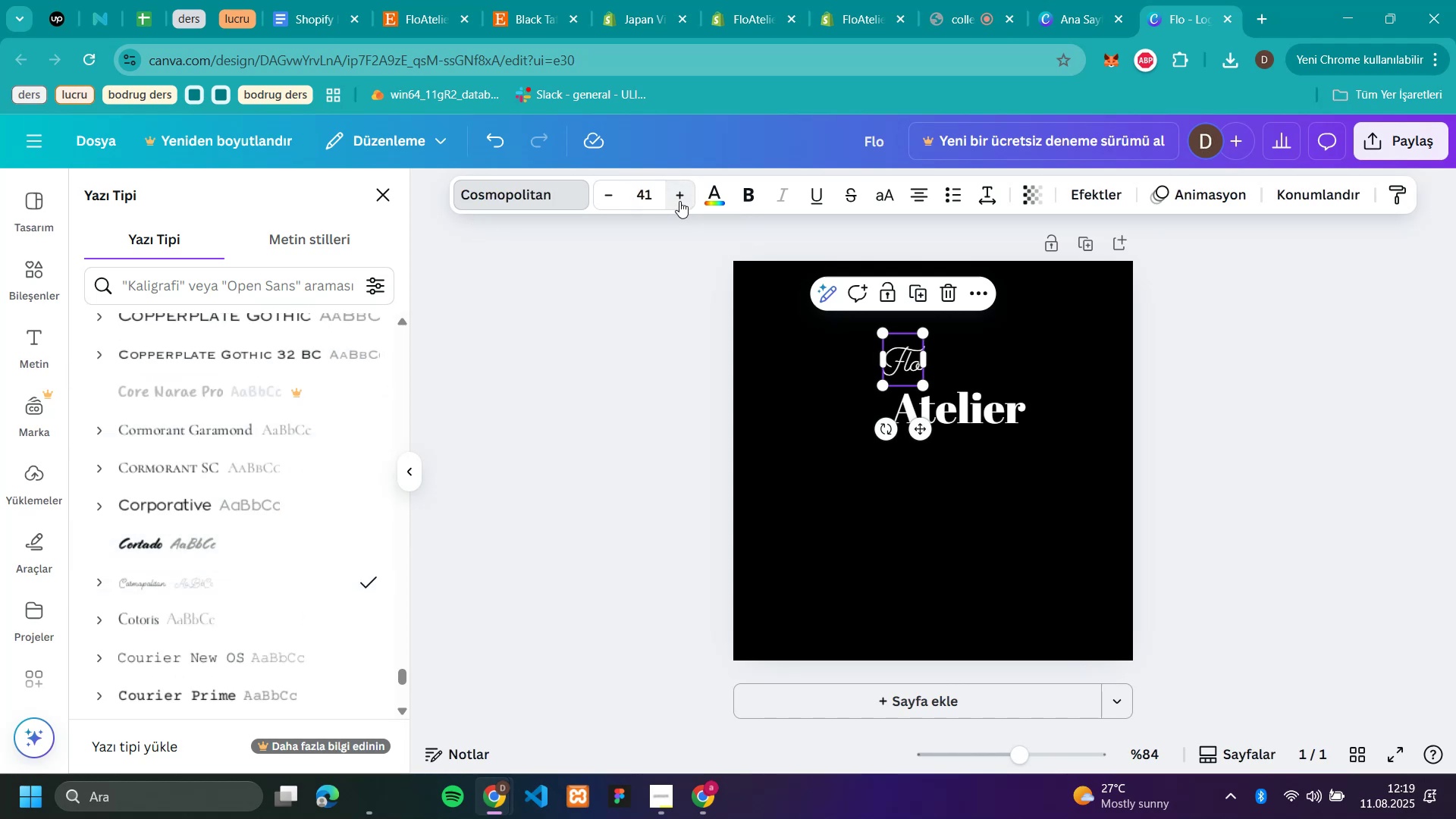 
triple_click([679, 201])
 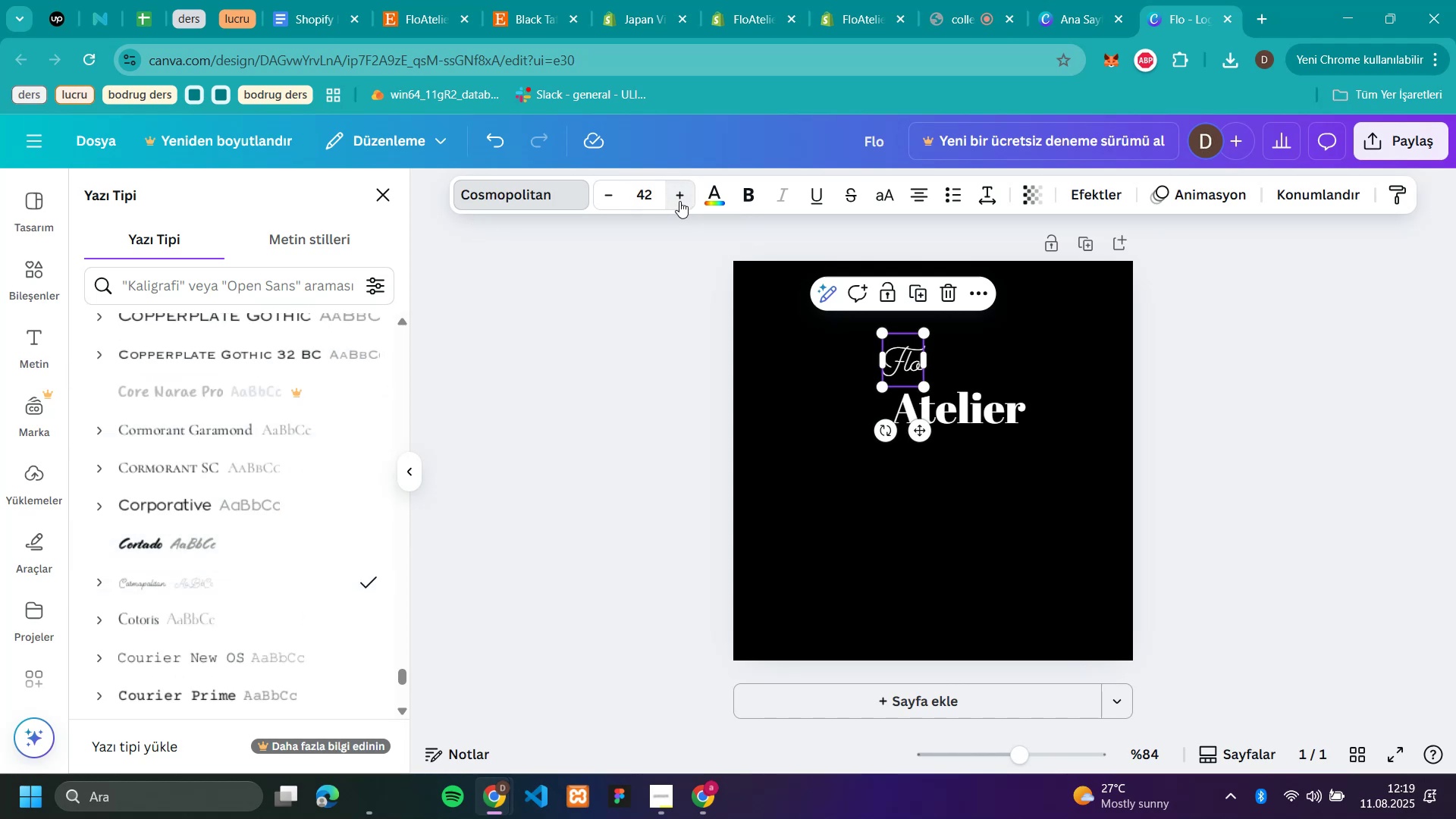 
triple_click([679, 201])
 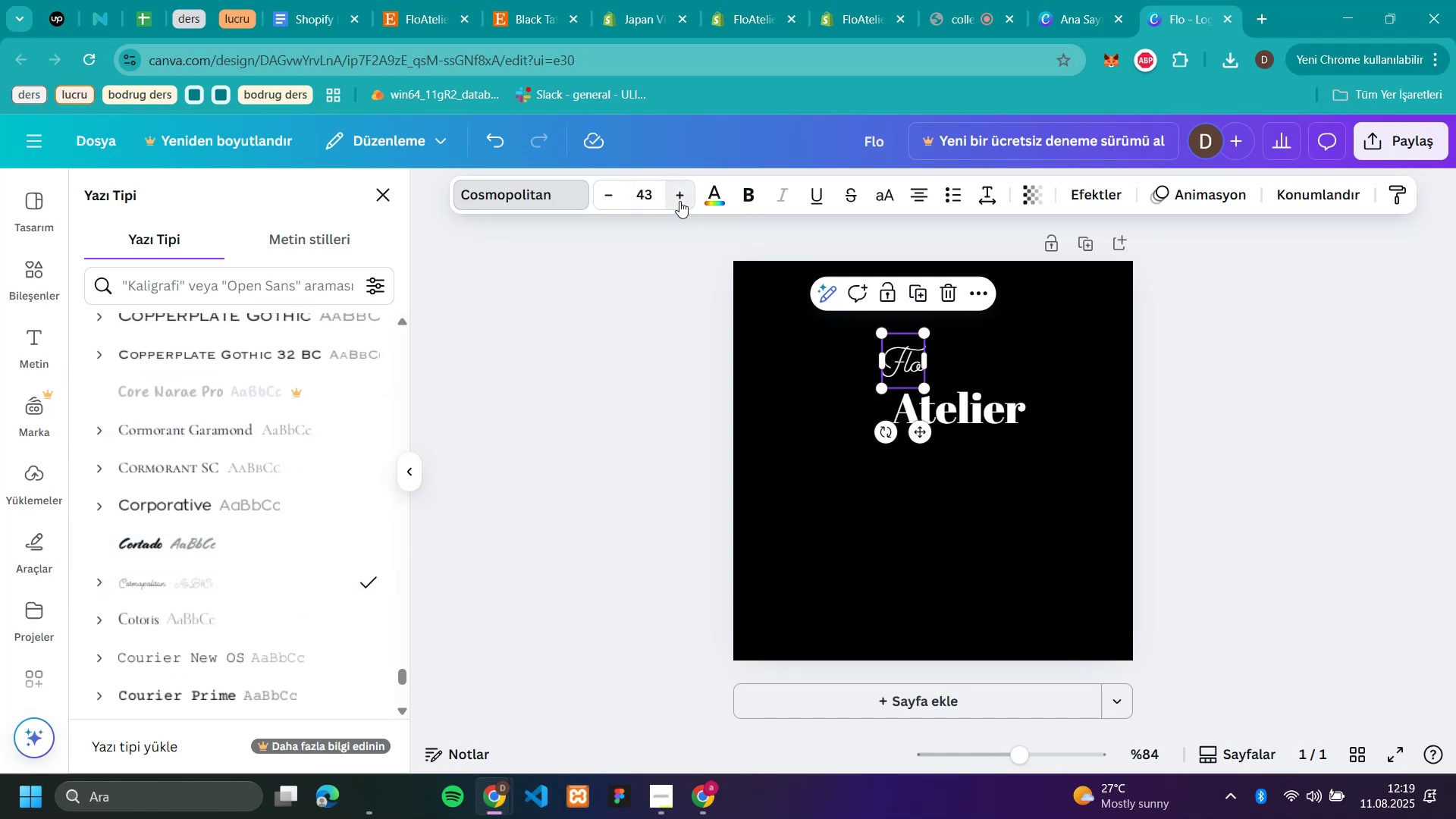 
triple_click([679, 201])
 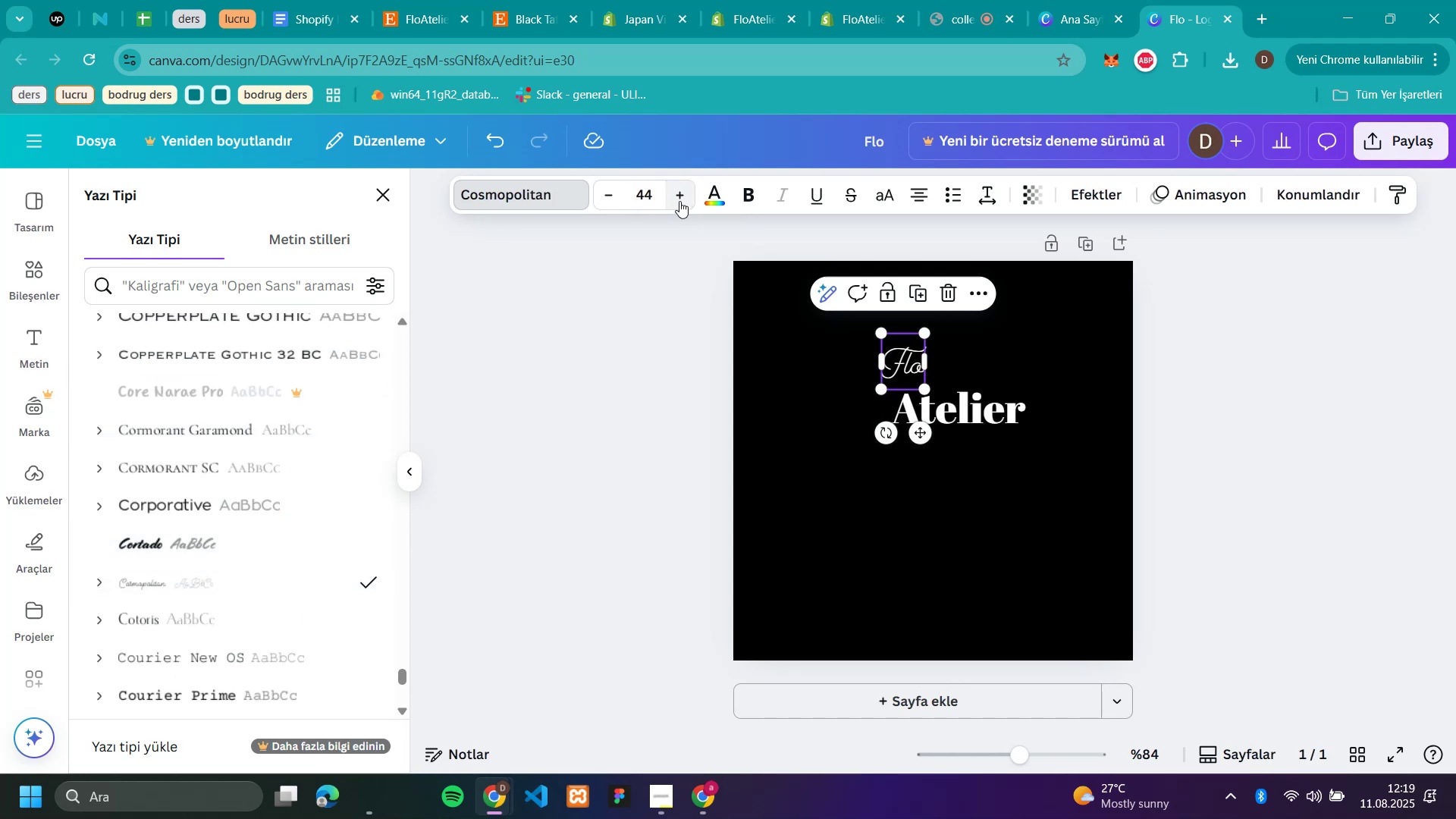 
triple_click([679, 201])
 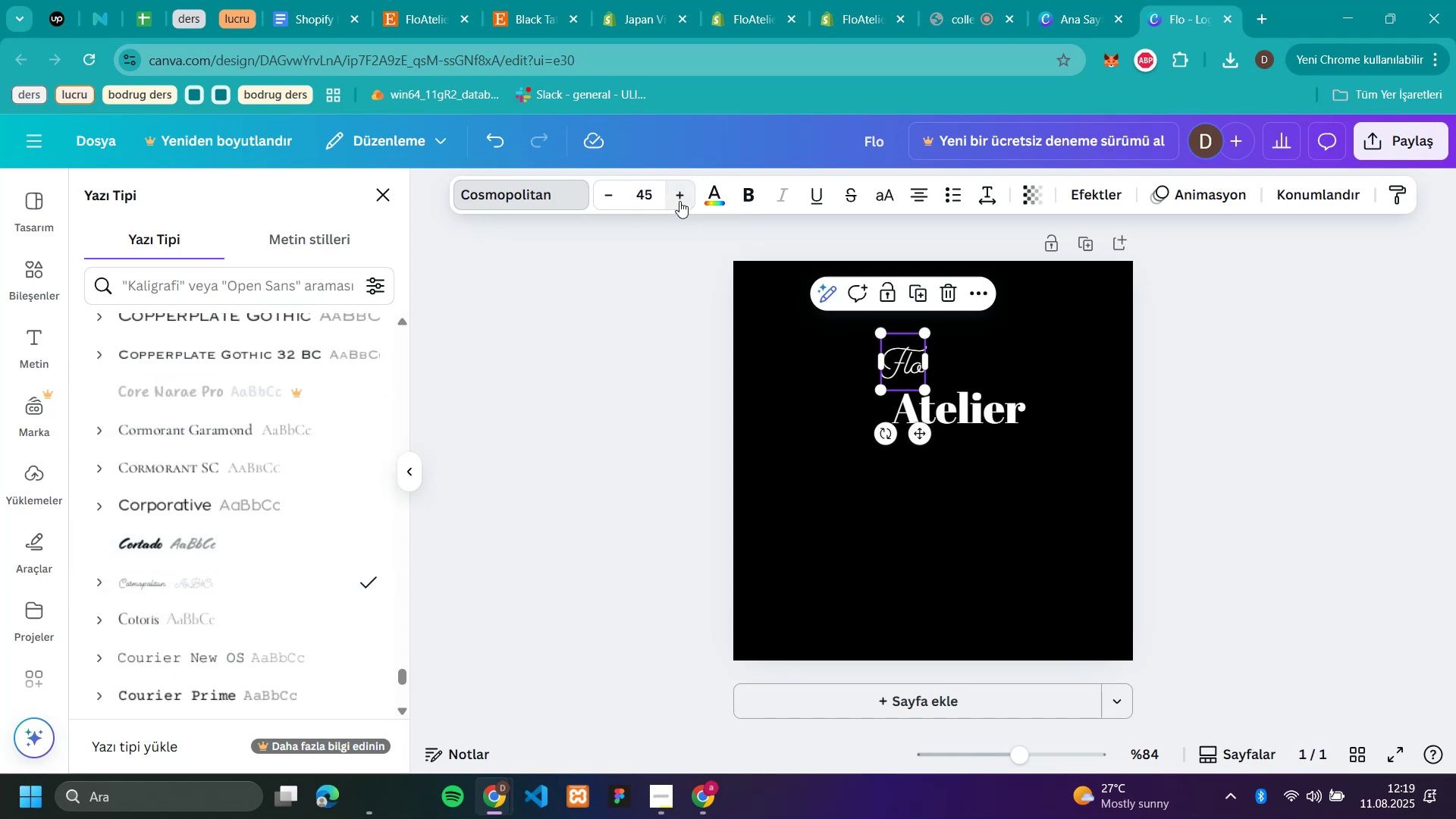 
triple_click([679, 201])
 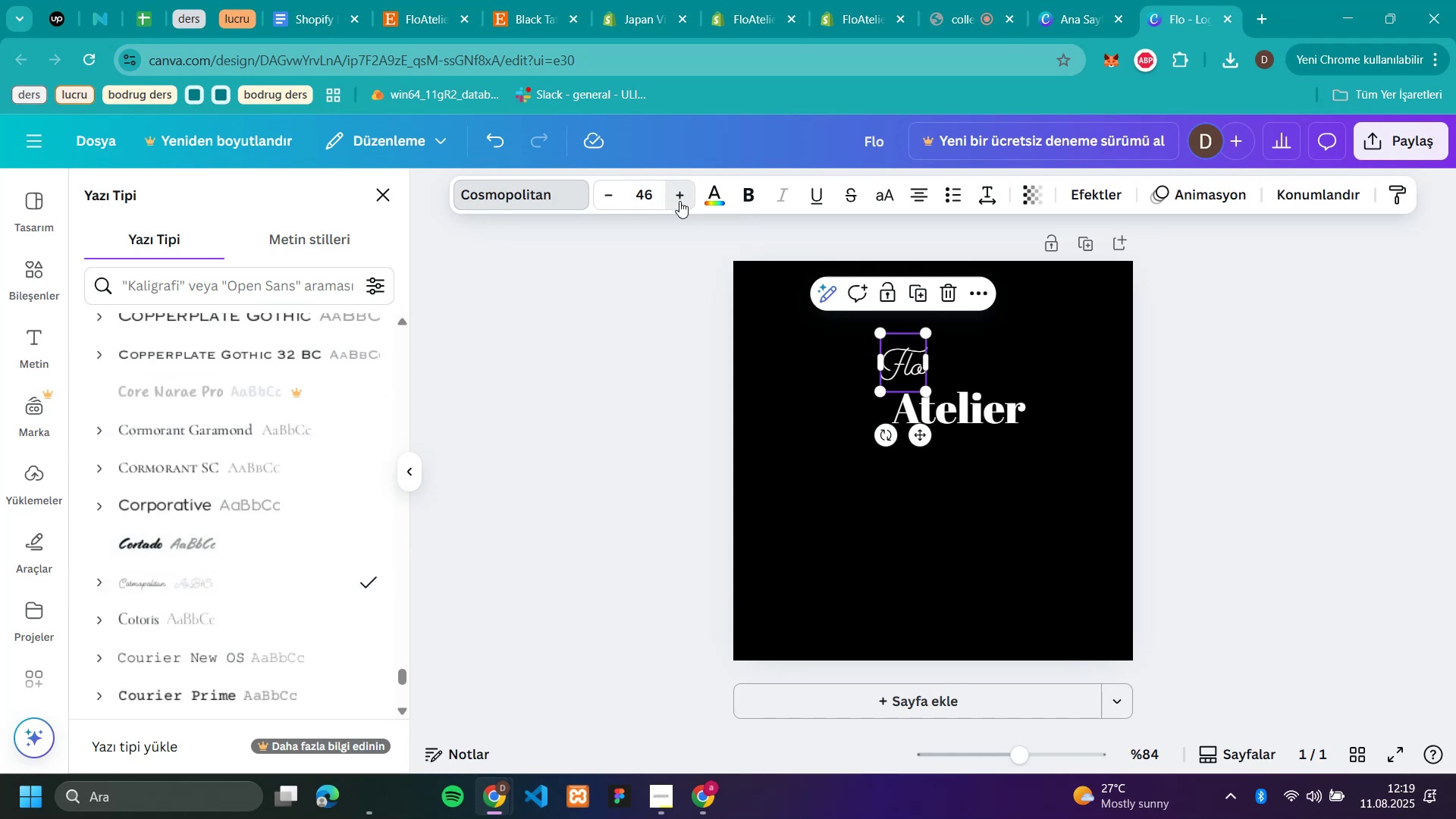 
triple_click([679, 201])
 